 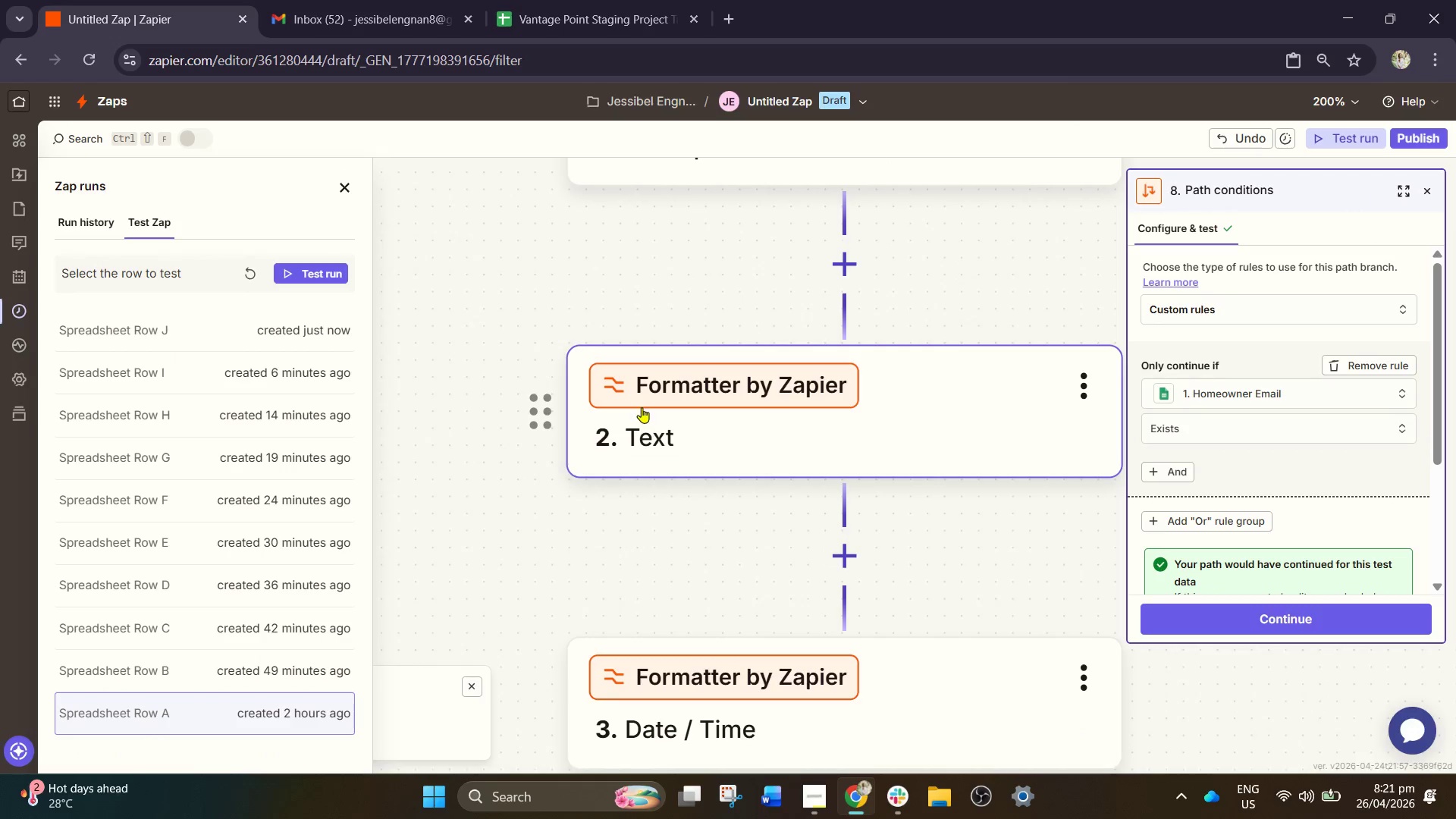 
hold_key(key=ControlLeft, duration=0.39)
scroll: coordinate [575, 419], scroll_direction: down, amount: 5.0
 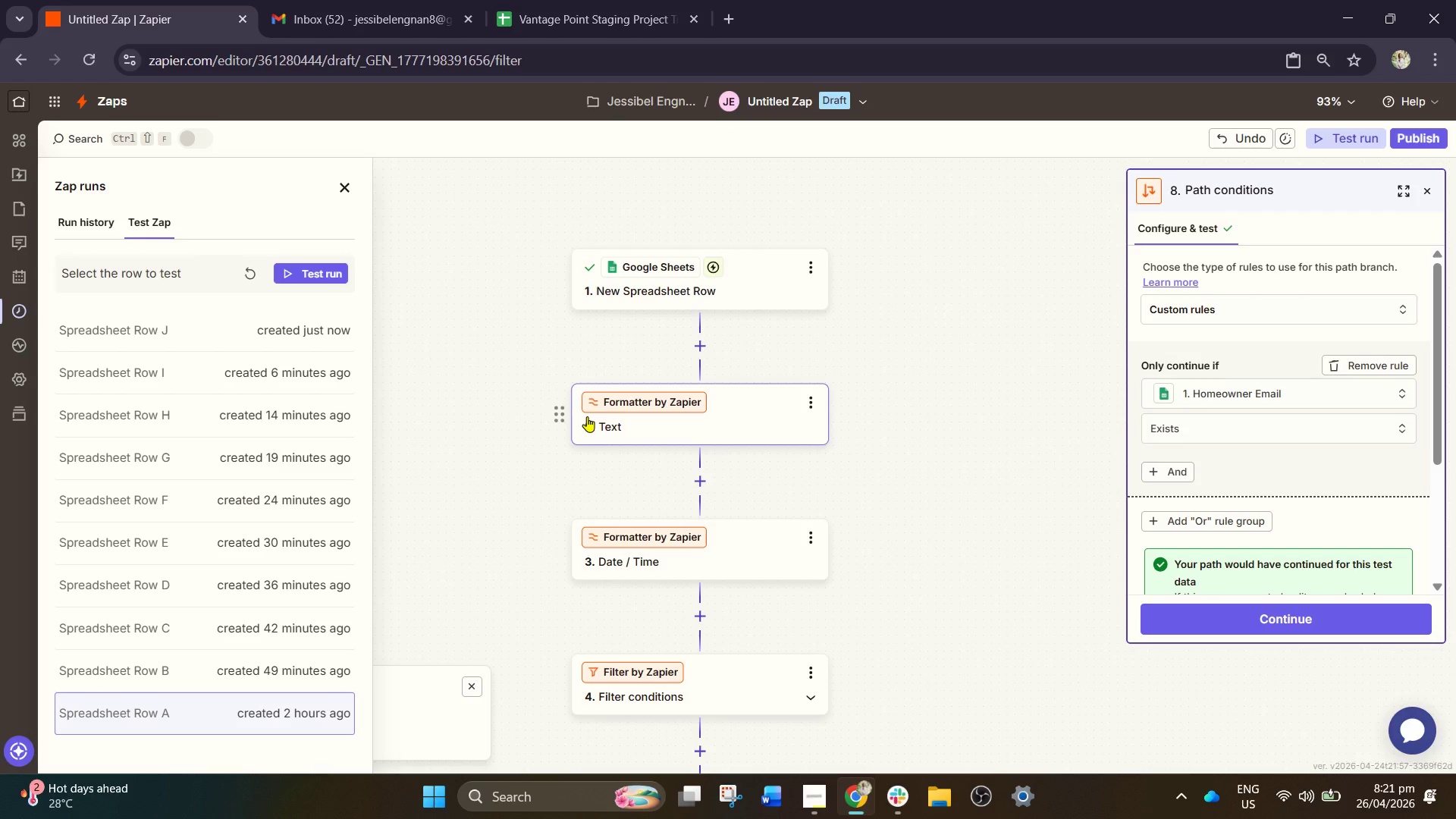 
hold_key(key=ControlLeft, duration=0.62)
scroll: coordinate [675, 493], scroll_direction: down, amount: 18.0
 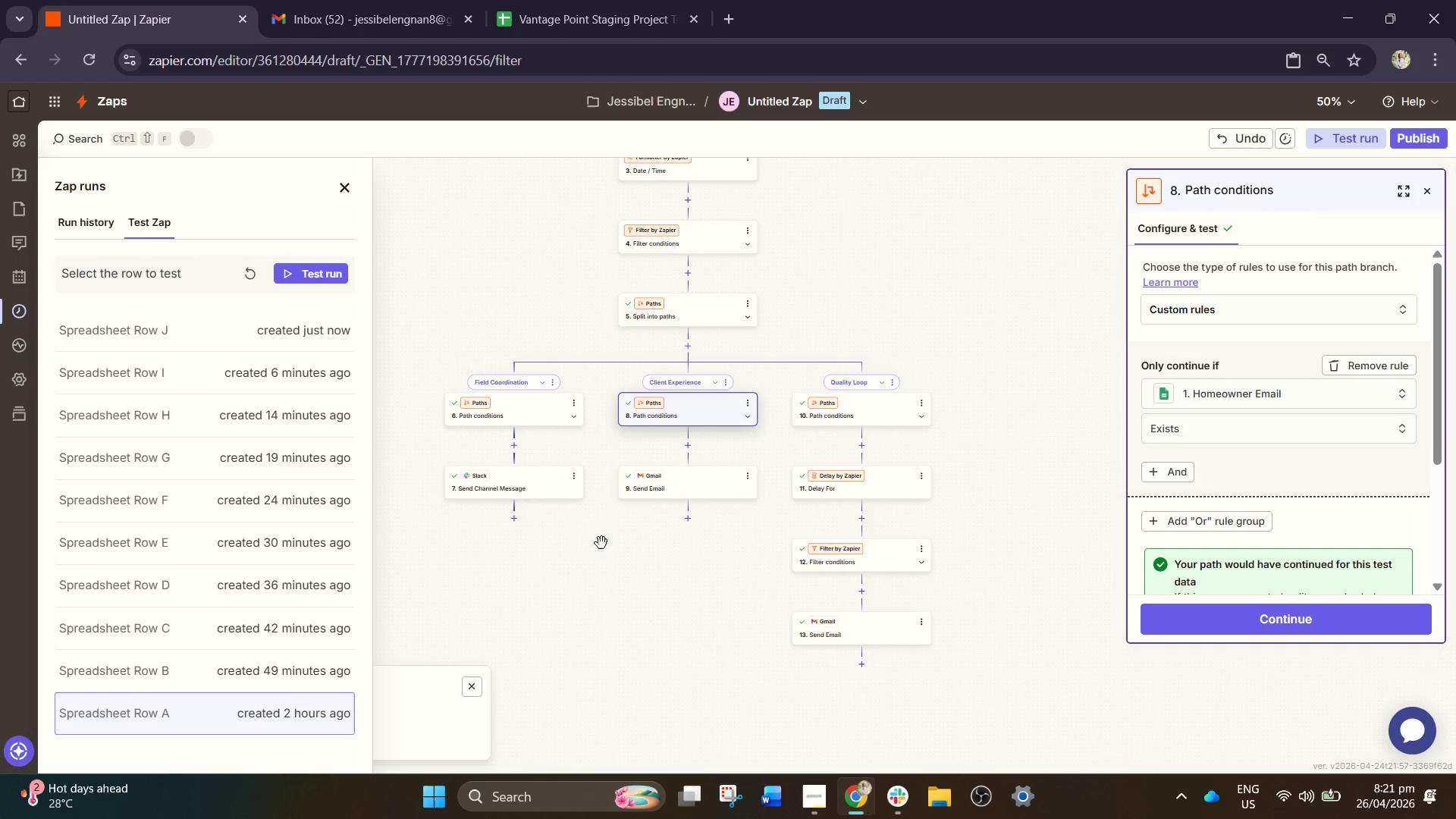 
hold_key(key=ControlLeft, duration=0.55)
scroll: coordinate [535, 522], scroll_direction: up, amount: 4.0
 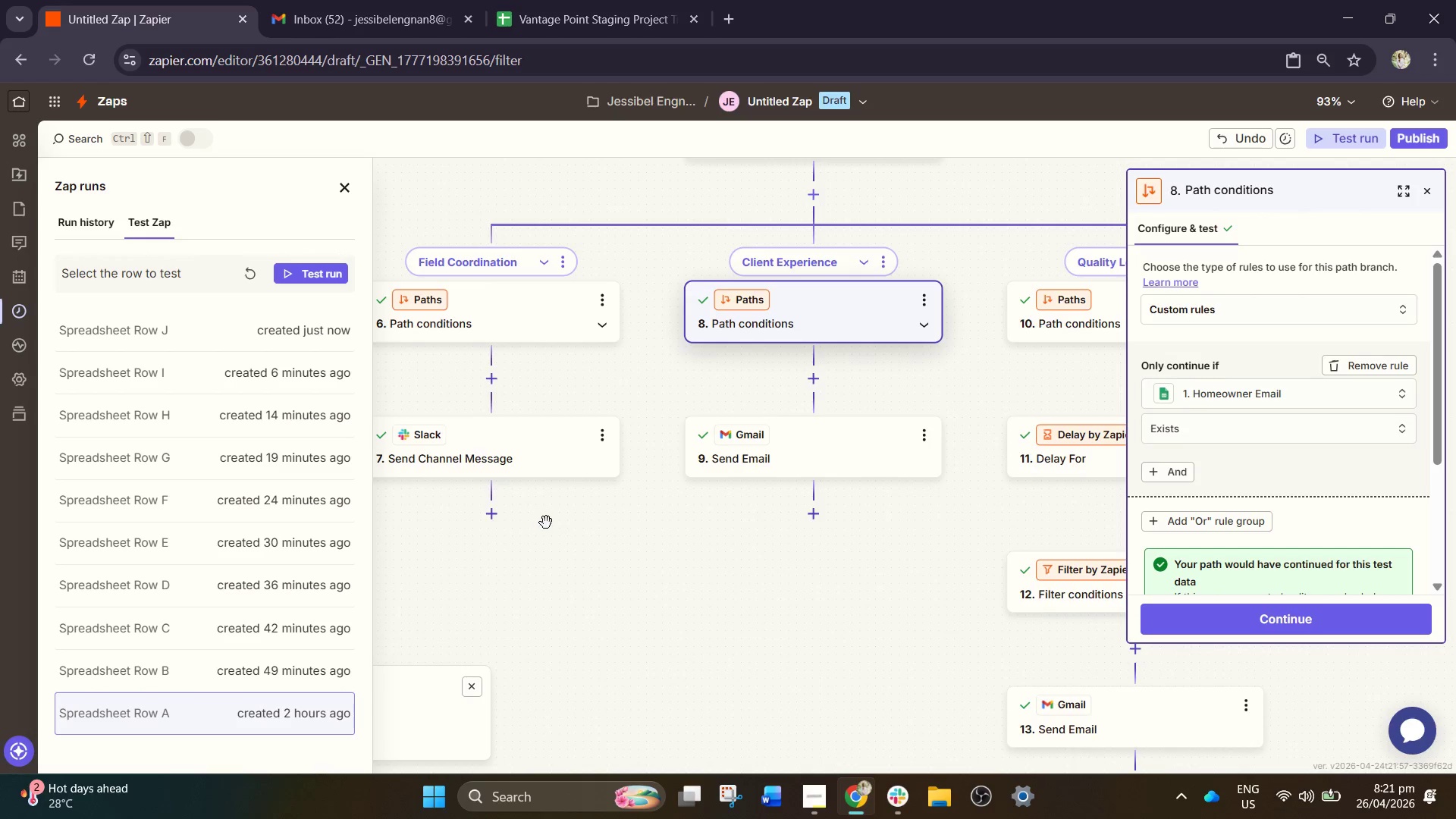 
left_click_drag(start_coordinate=[557, 528], to_coordinate=[580, 561])
 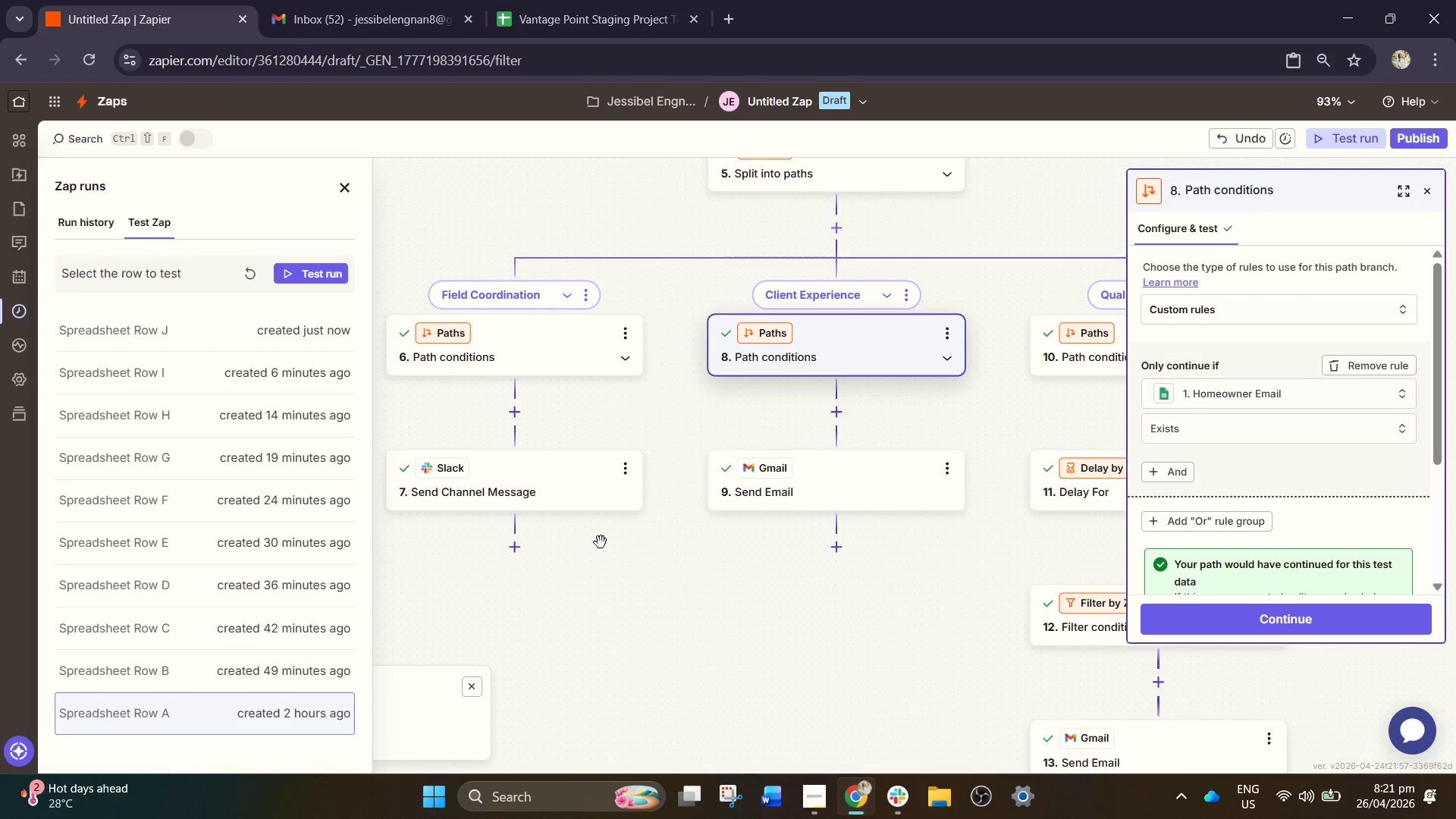 
hold_key(key=ControlLeft, duration=2.3)
scroll: coordinate [599, 542], scroll_direction: down, amount: 6.0
 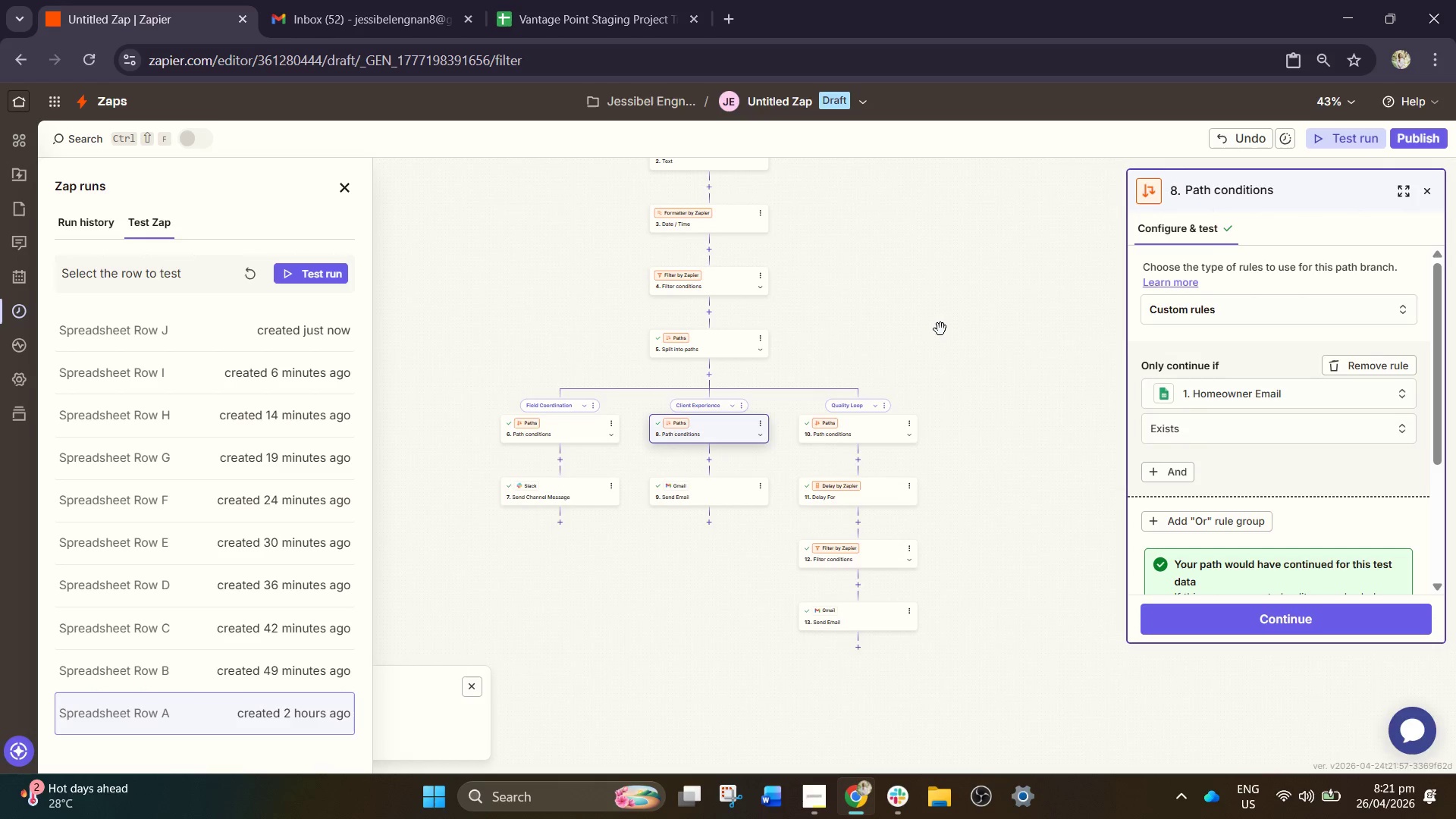 
left_click_drag(start_coordinate=[819, 316], to_coordinate=[816, 347])
 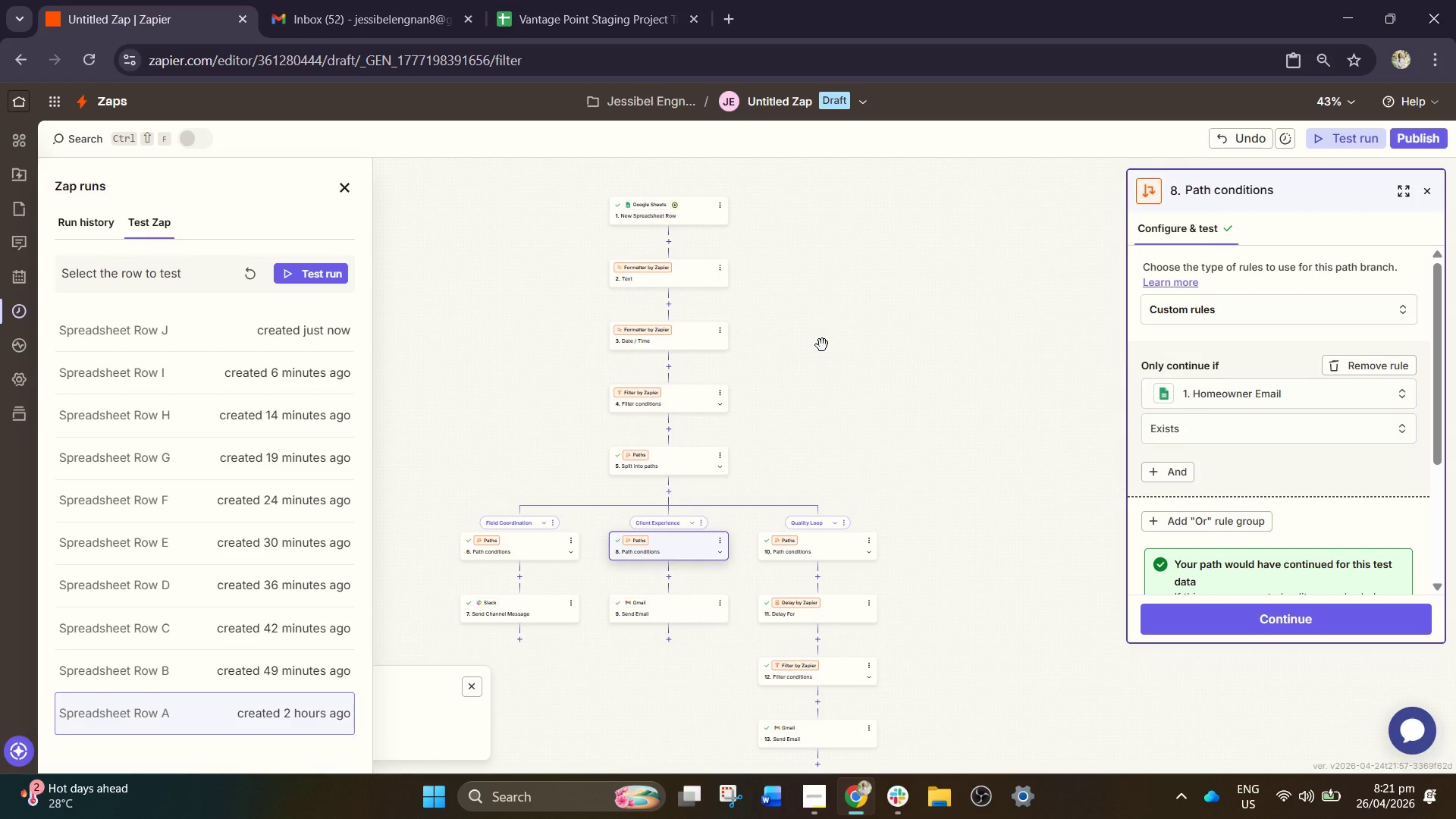 
scroll: coordinate [965, 216], scroll_direction: none, amount: 0.0
 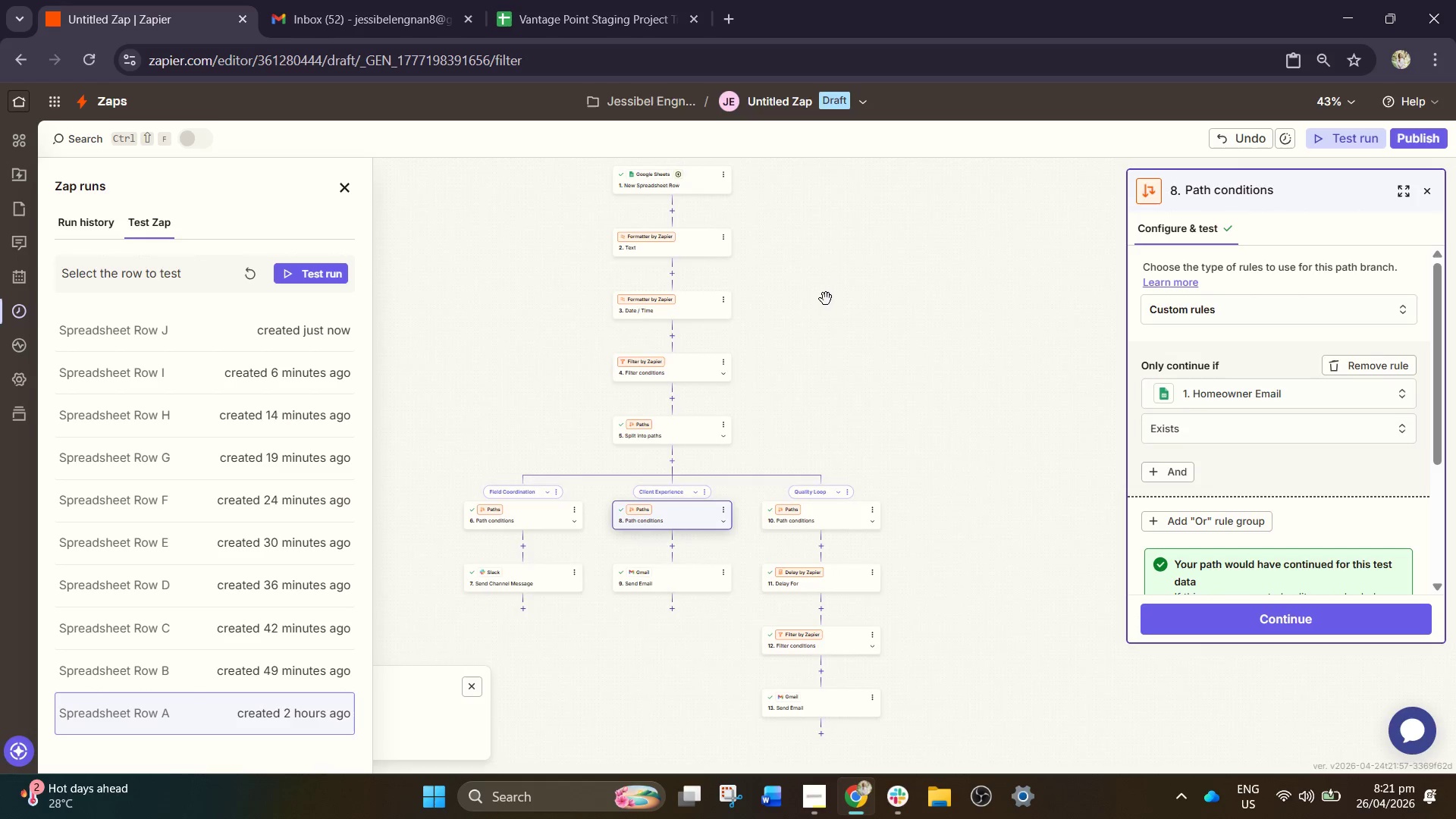 
hold_key(key=ControlLeft, duration=0.44)
 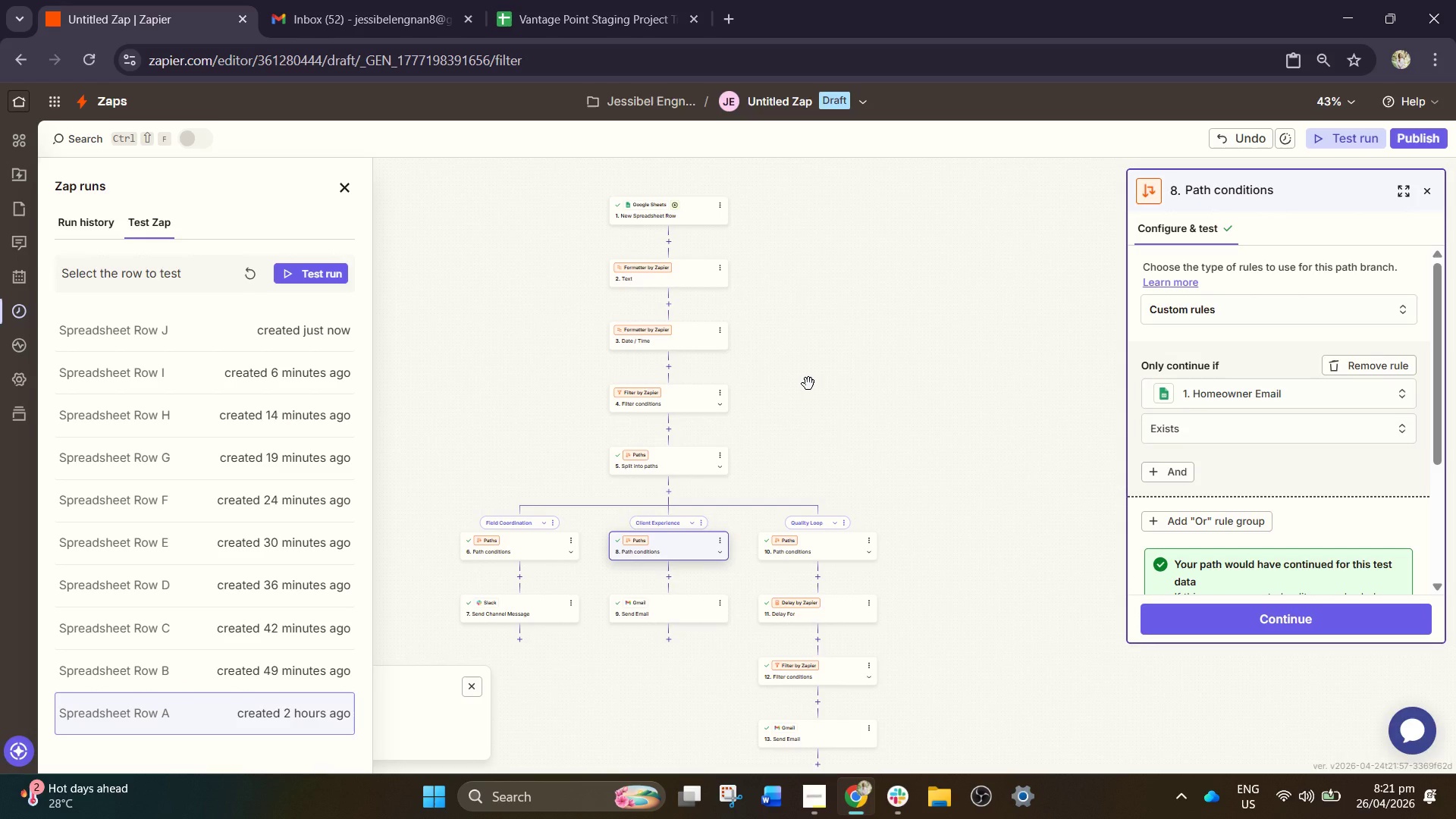 
hold_key(key=ControlLeft, duration=0.95)
left_click_drag(start_coordinate=[898, 416], to_coordinate=[927, 396])
 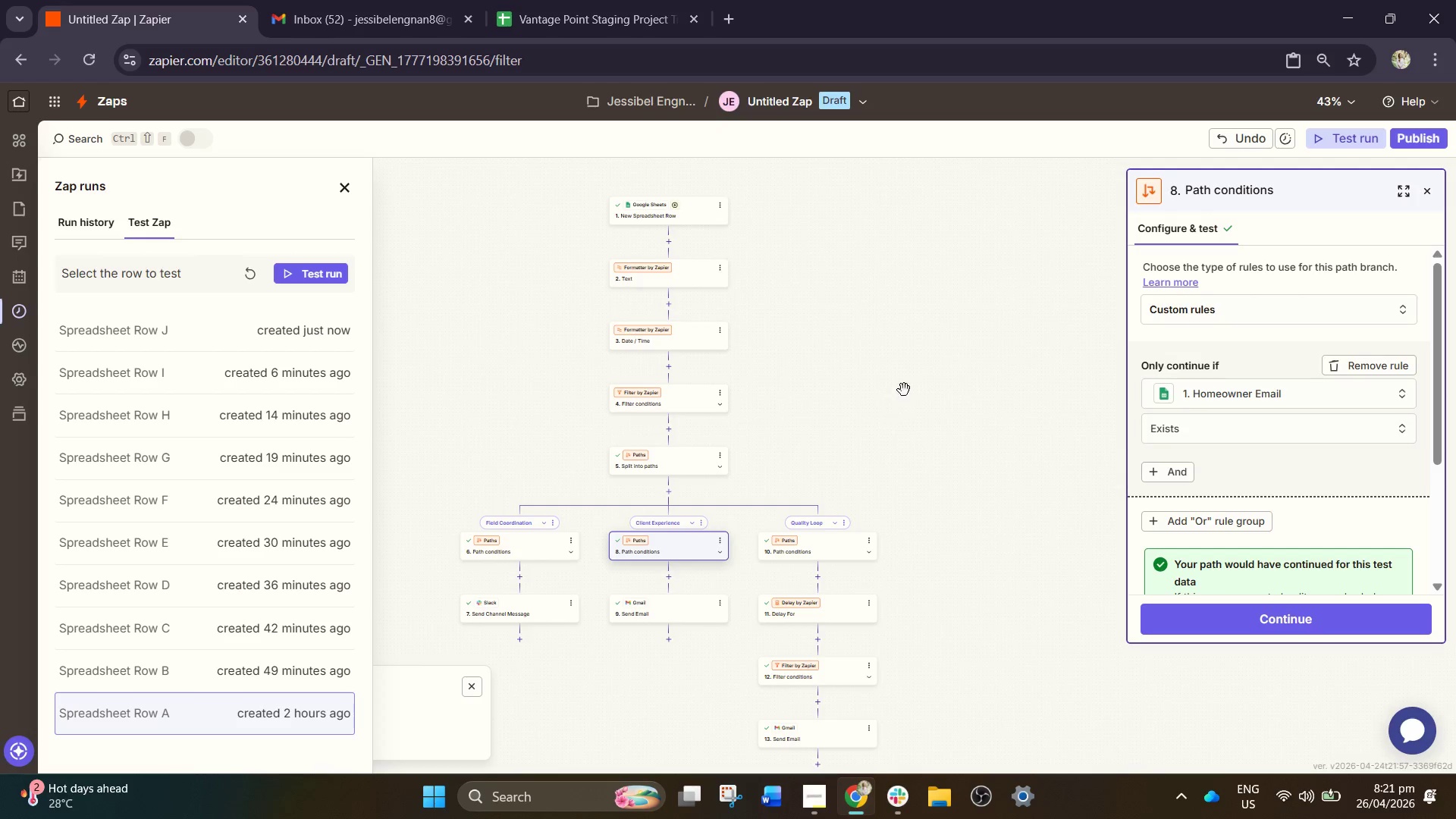 
left_click_drag(start_coordinate=[894, 403], to_coordinate=[947, 375])
 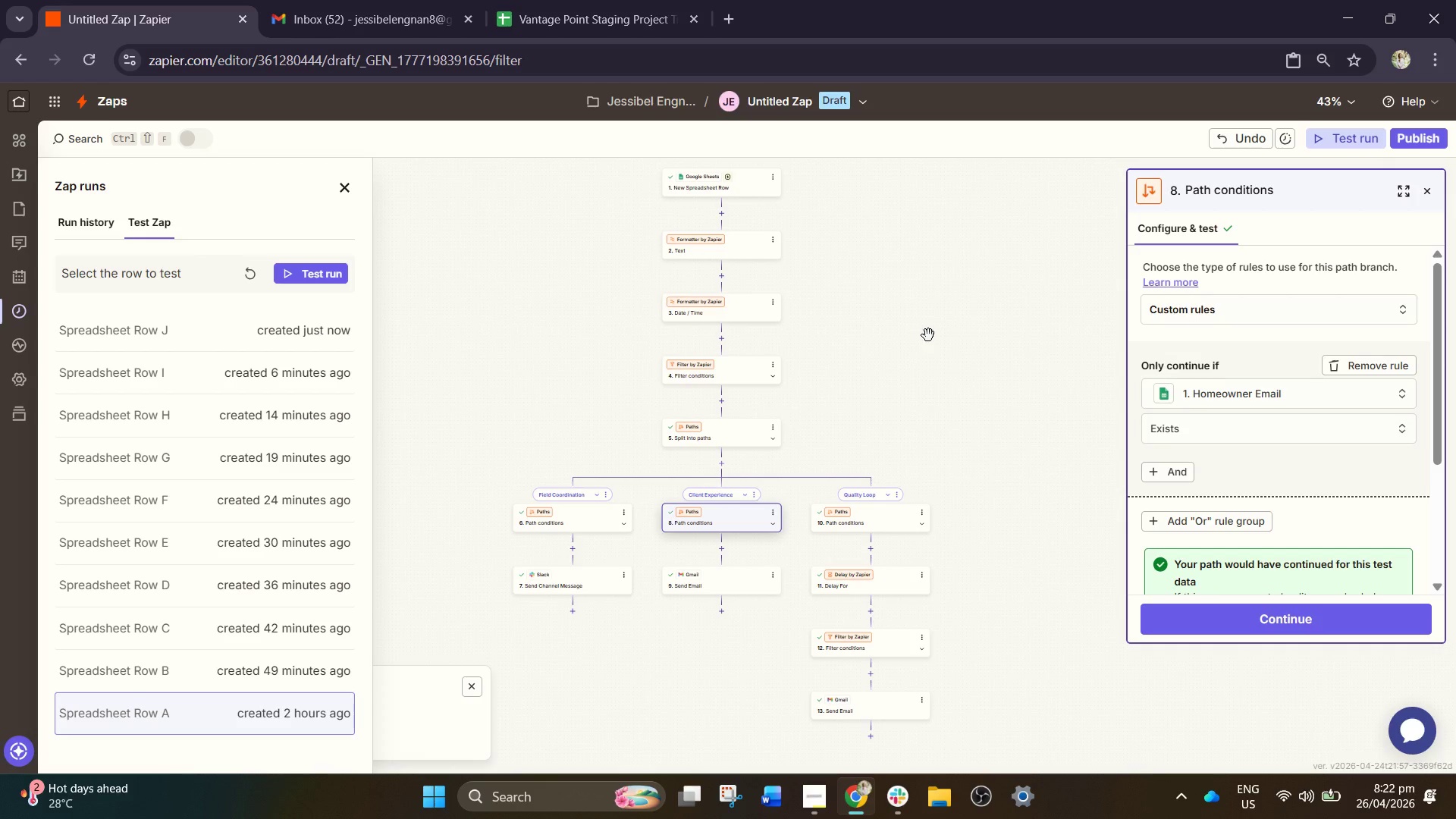 
wait(27.97)
 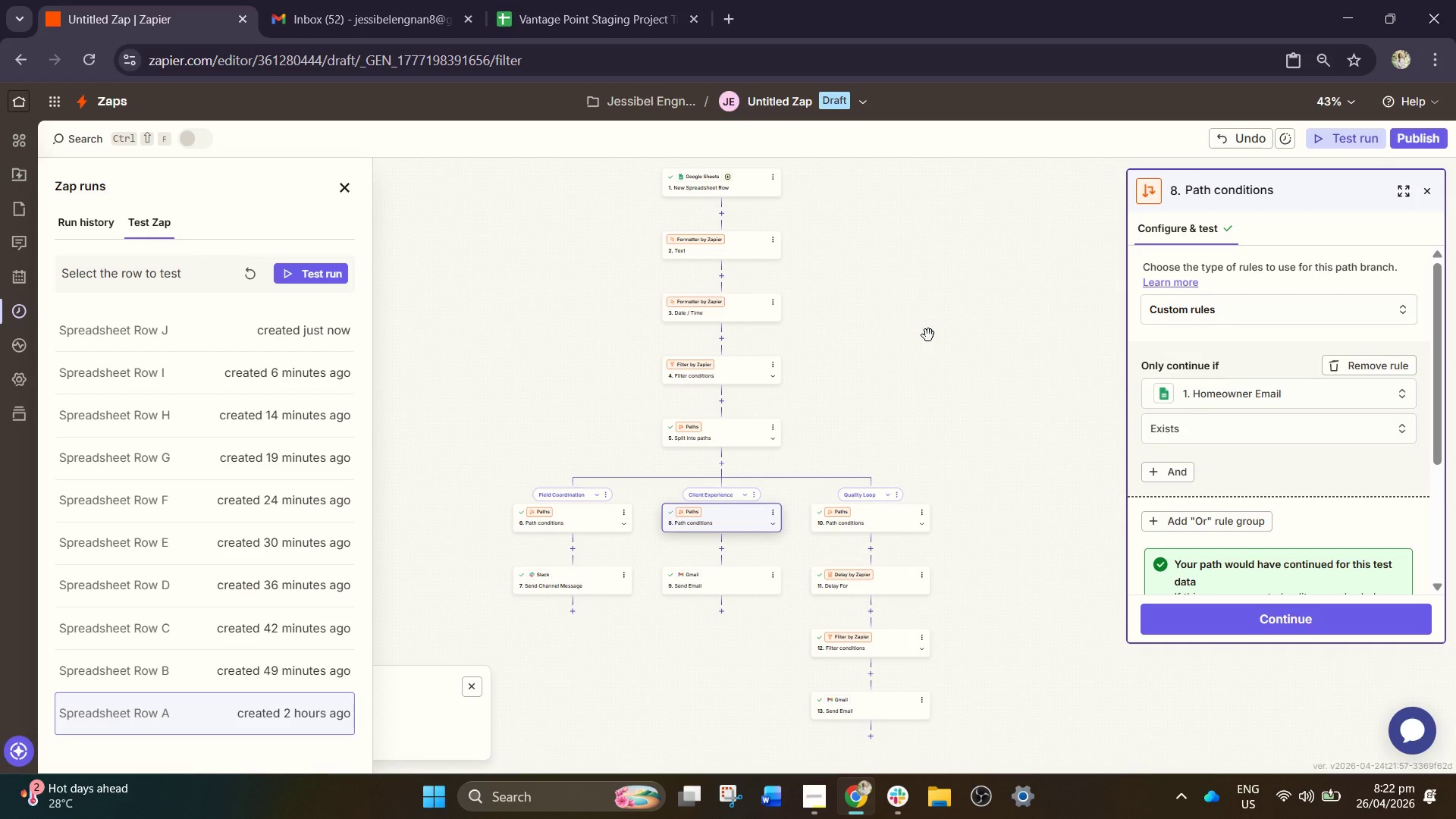 
scroll: coordinate [628, 431], scroll_direction: none, amount: 0.0
 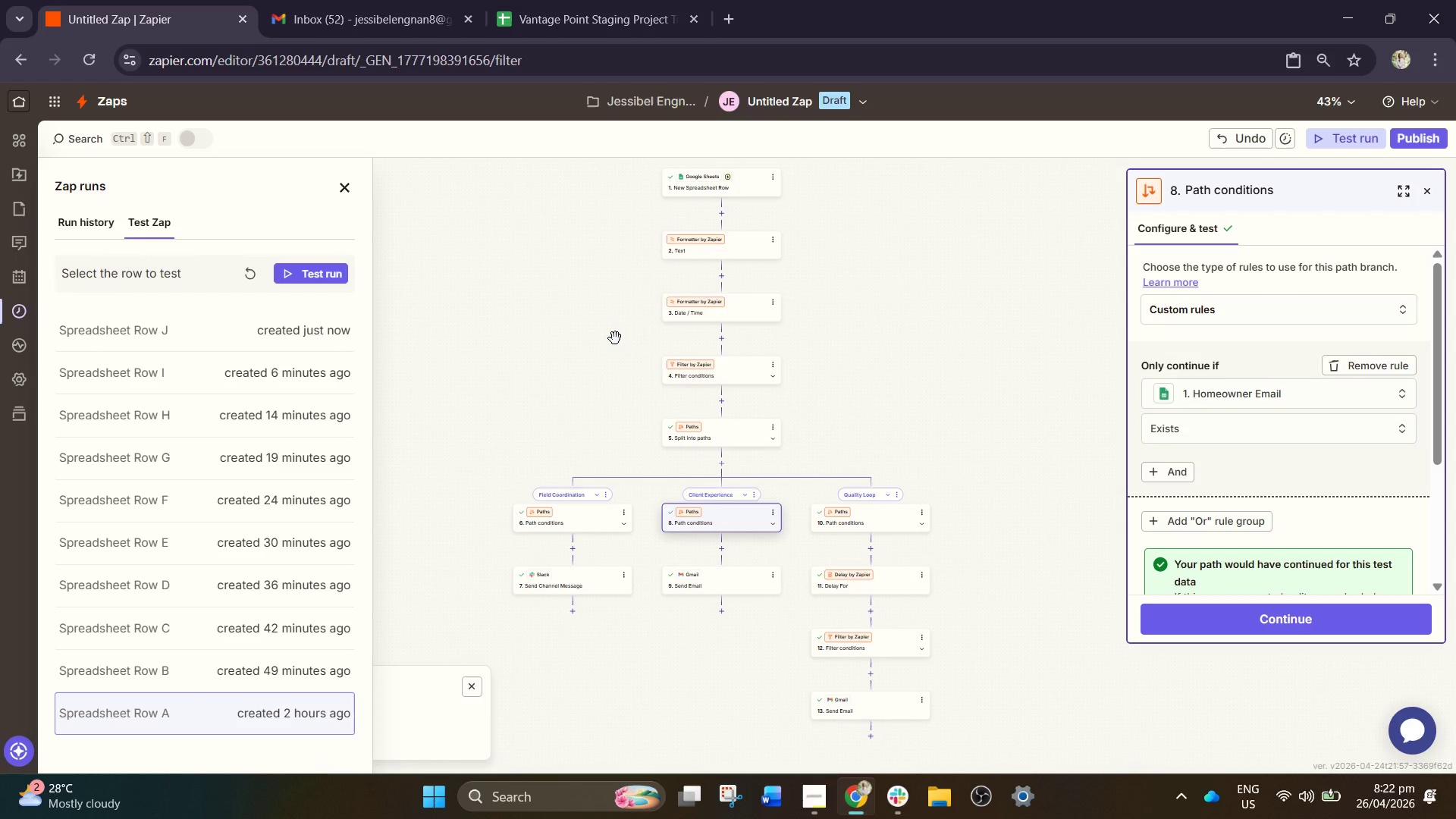 
wait(14.28)
 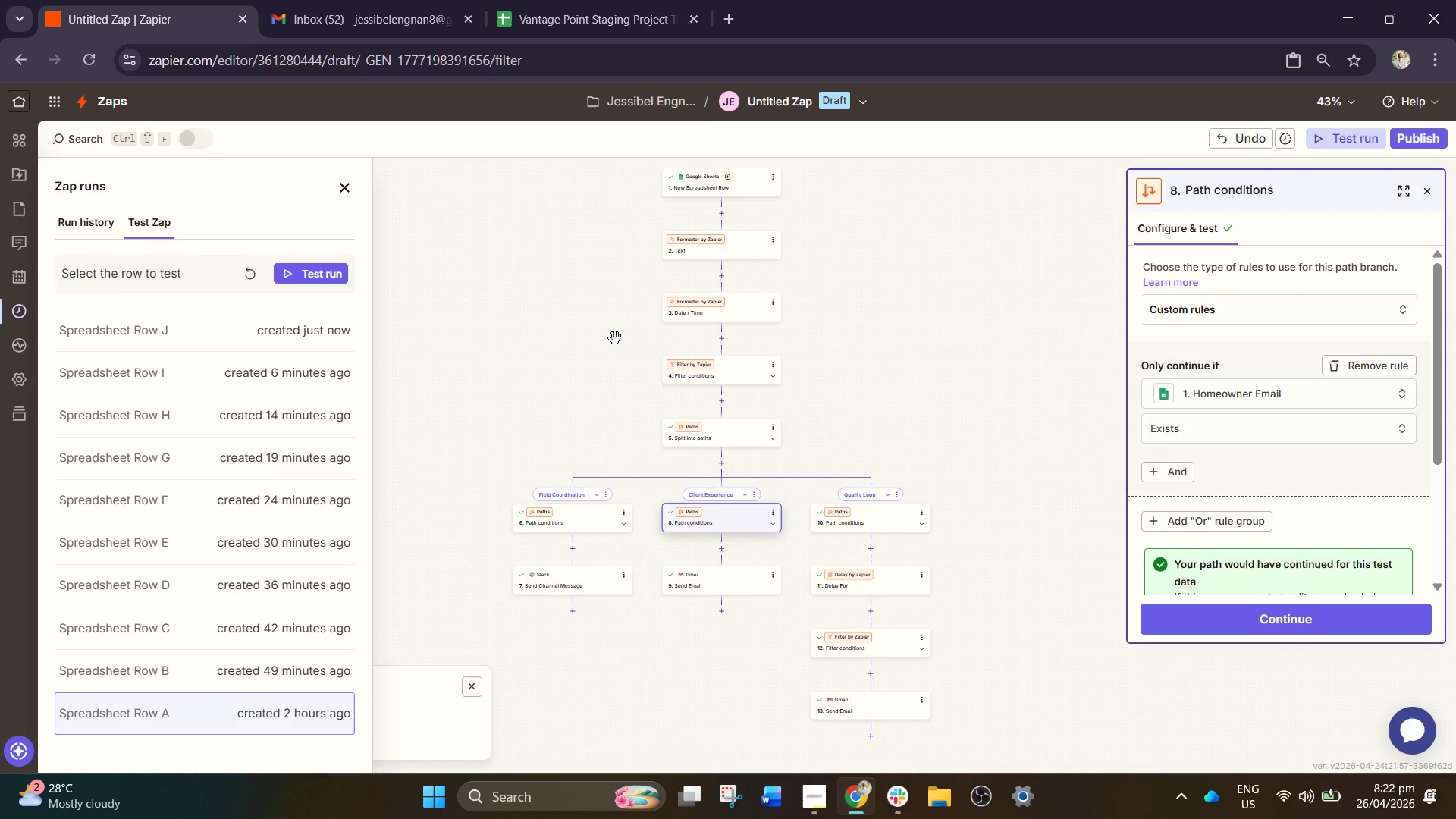 
scroll: coordinate [697, 482], scroll_direction: down, amount: 2.0
 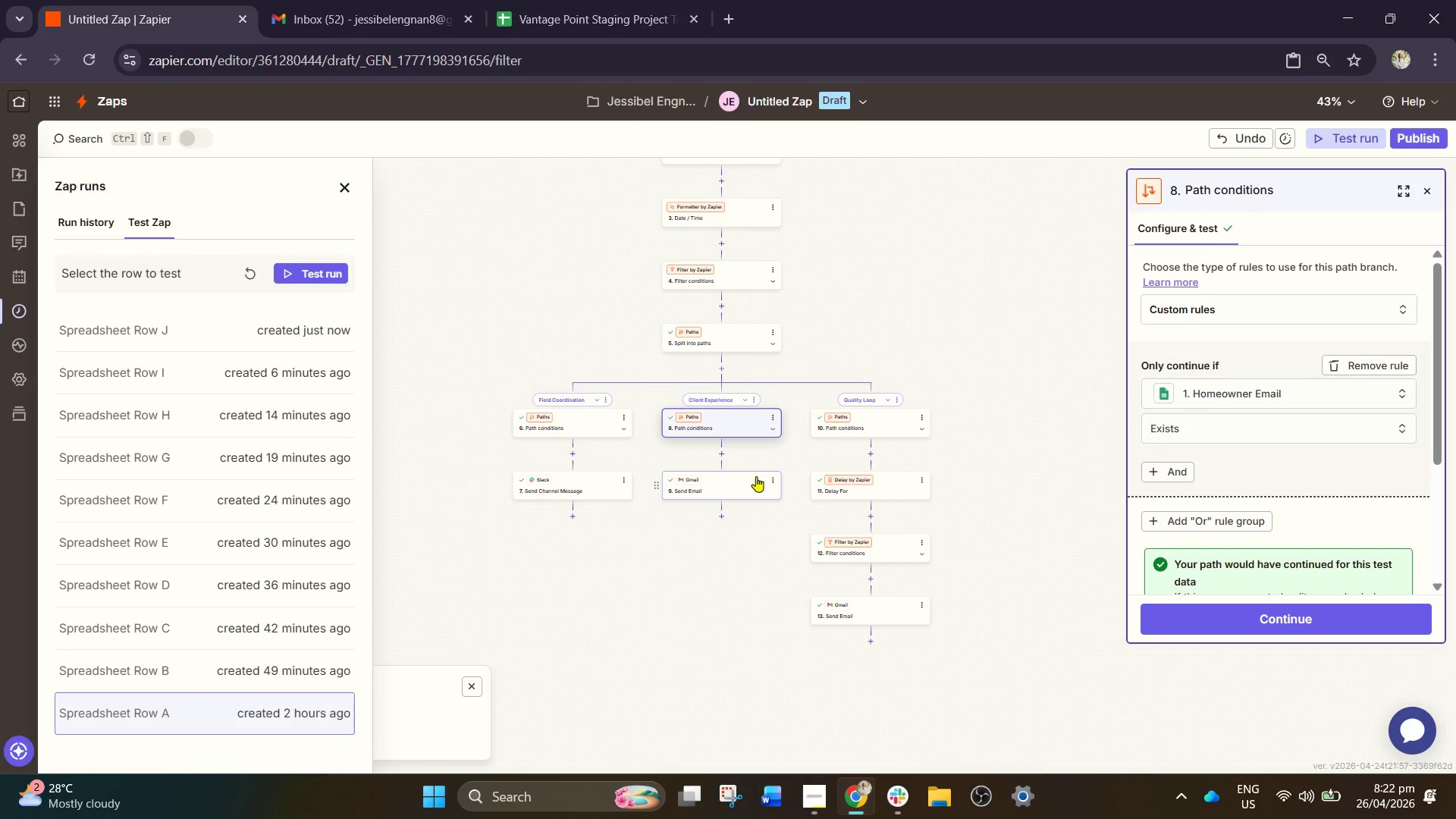 
hold_key(key=ControlLeft, duration=0.83)
 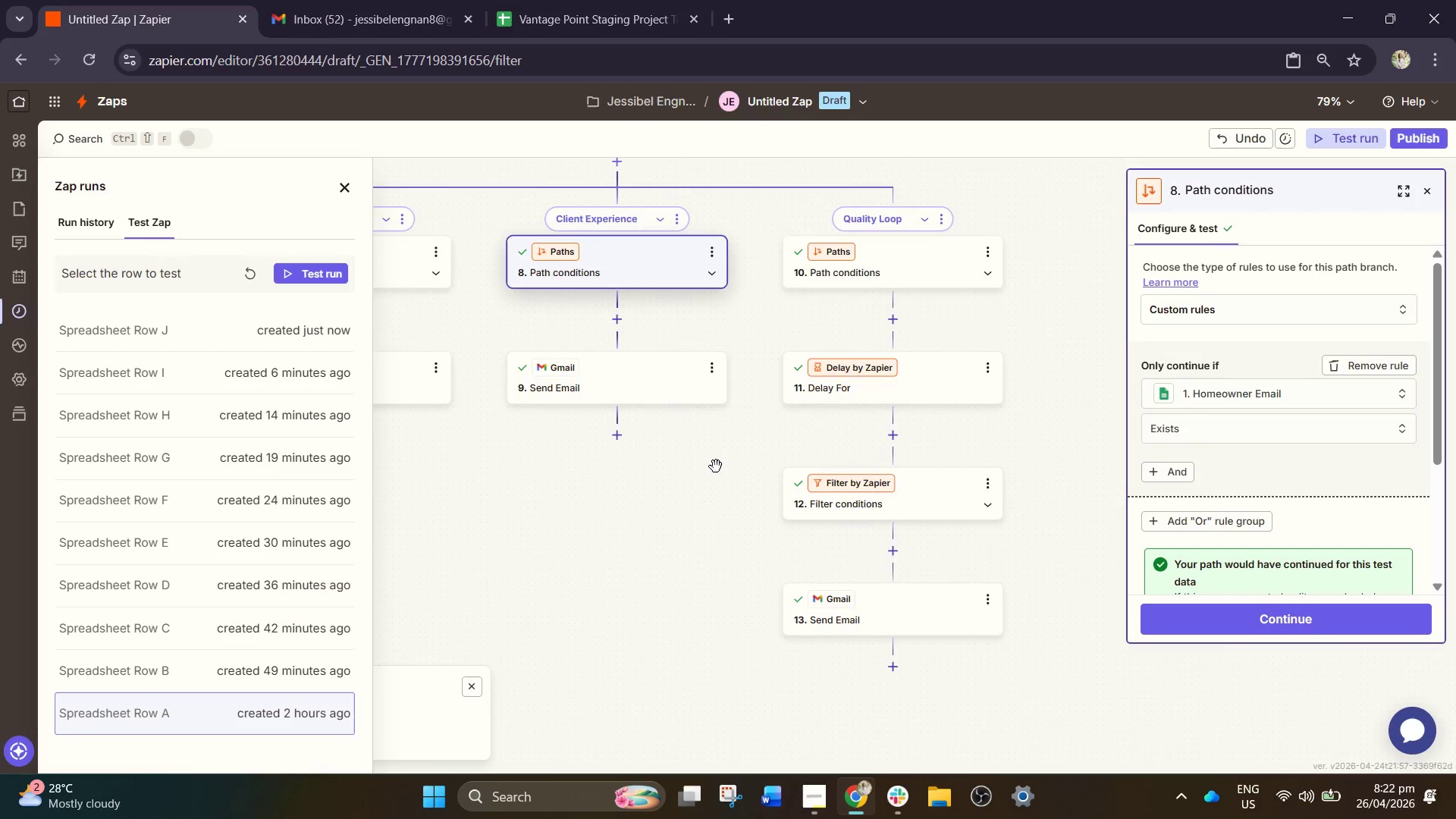 
left_click_drag(start_coordinate=[774, 587], to_coordinate=[865, 519])
 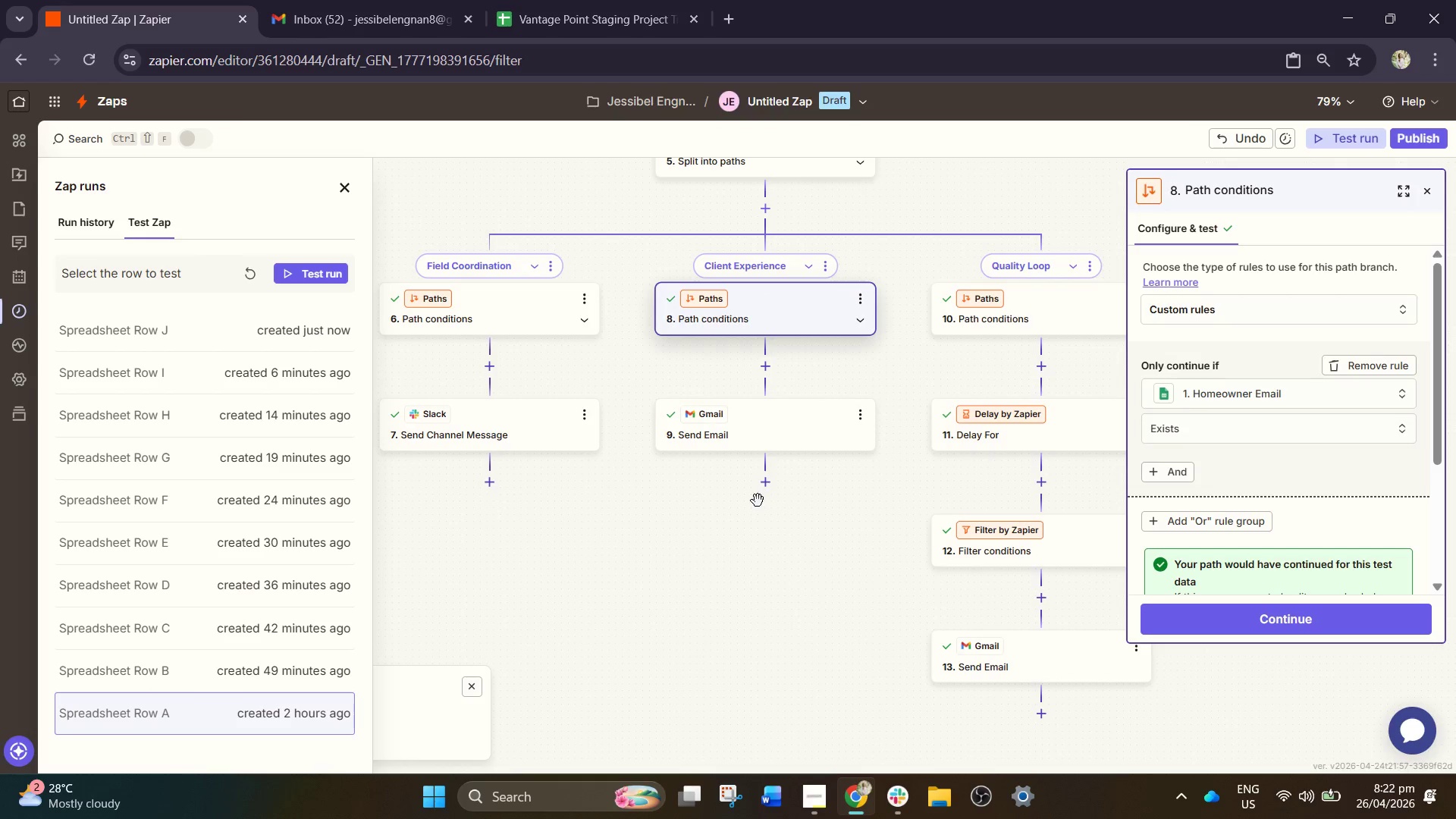 
scroll: coordinate [778, 478], scroll_direction: up, amount: 4.0
 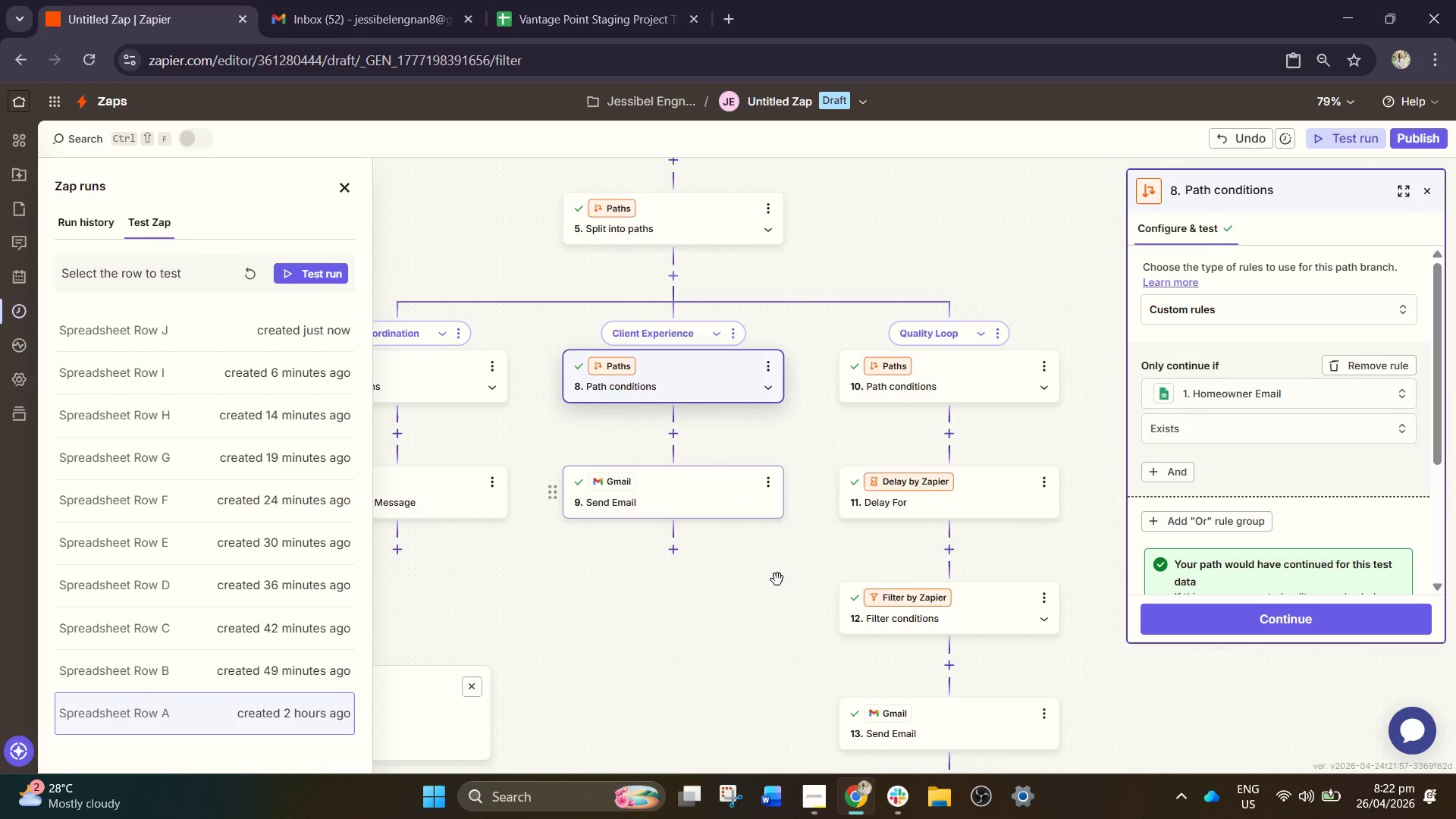 
wait(8.5)
 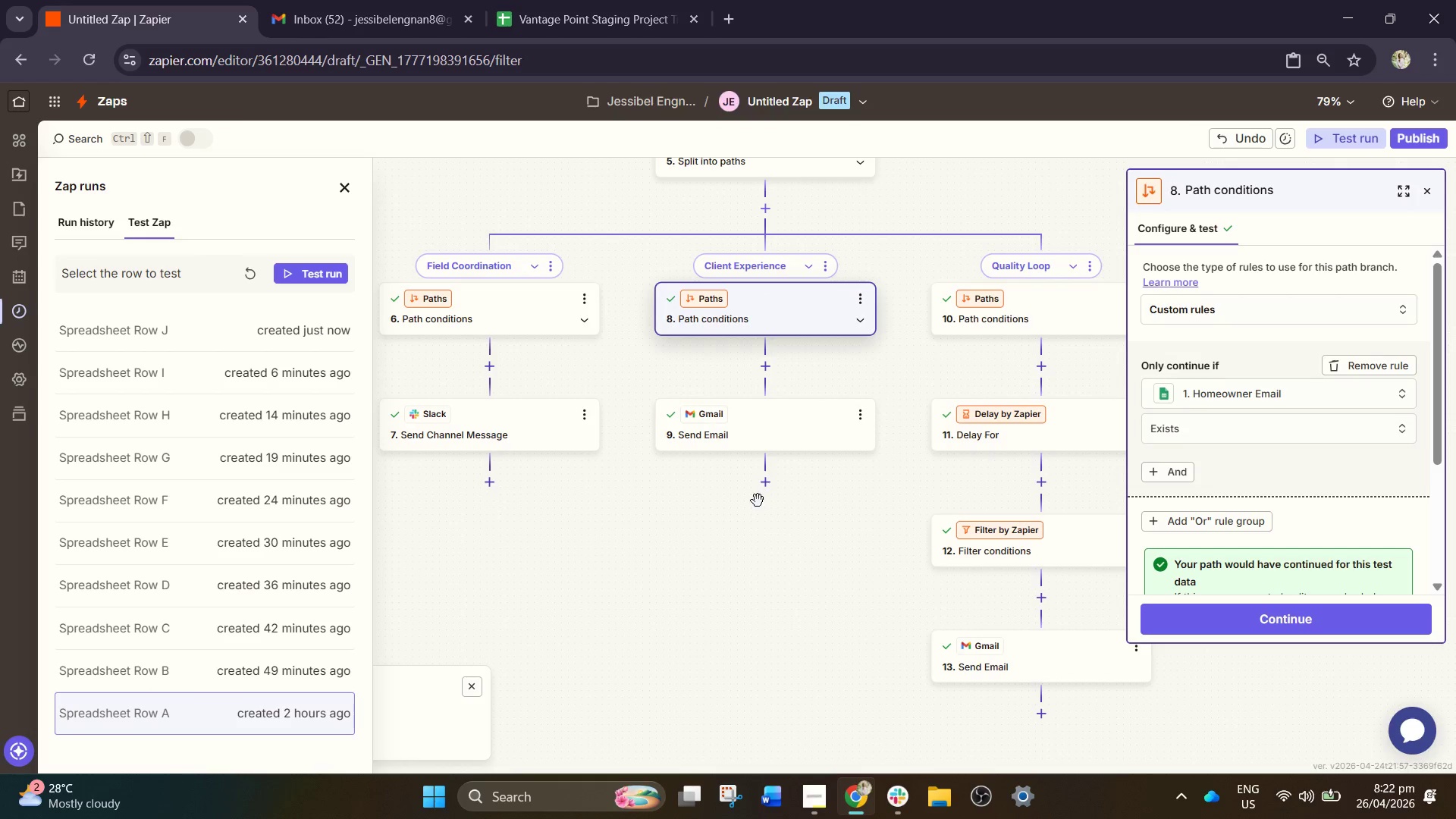 
left_click_drag(start_coordinate=[678, 519], to_coordinate=[670, 682])
 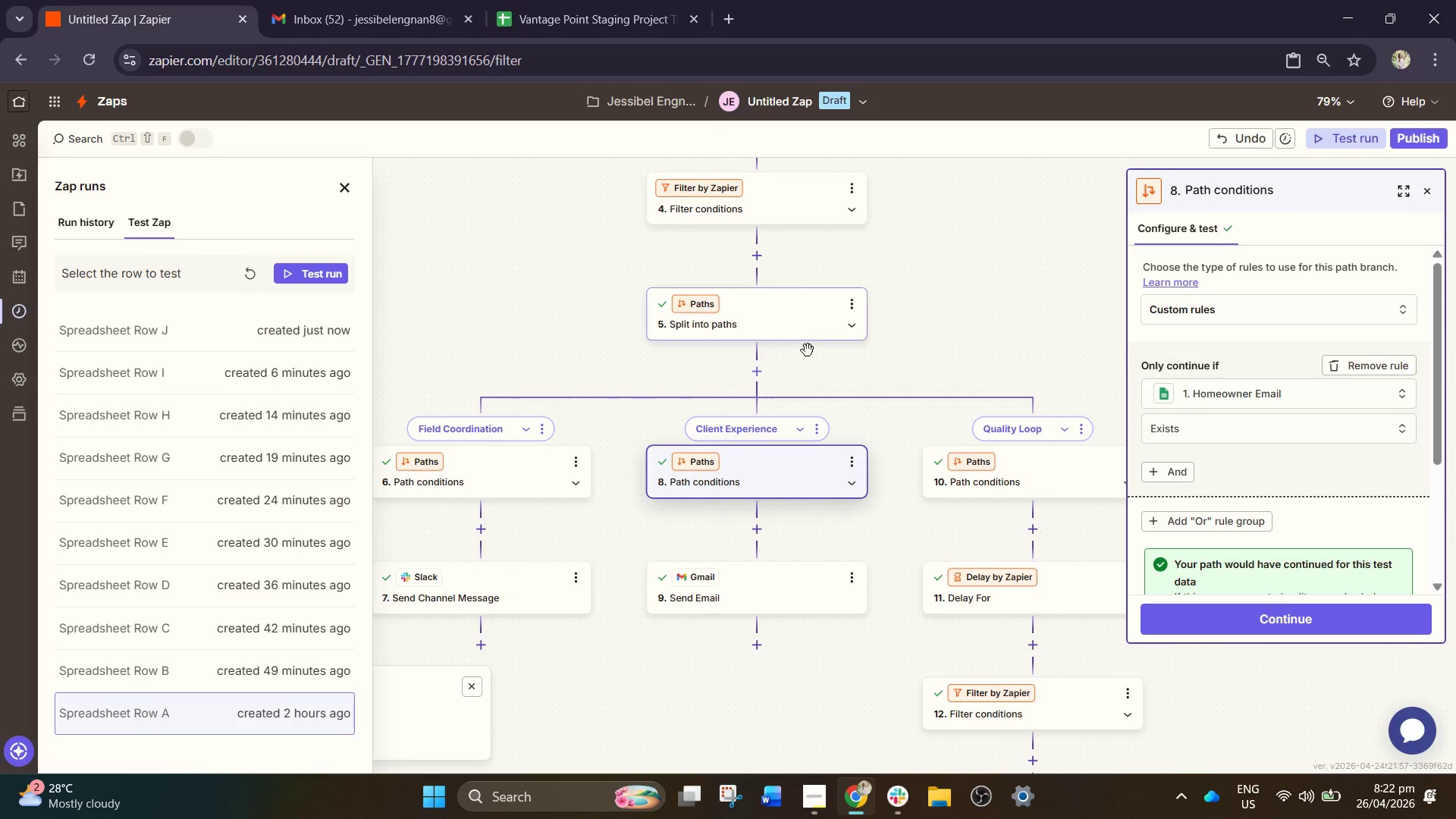 
left_click_drag(start_coordinate=[825, 361], to_coordinate=[817, 410])
 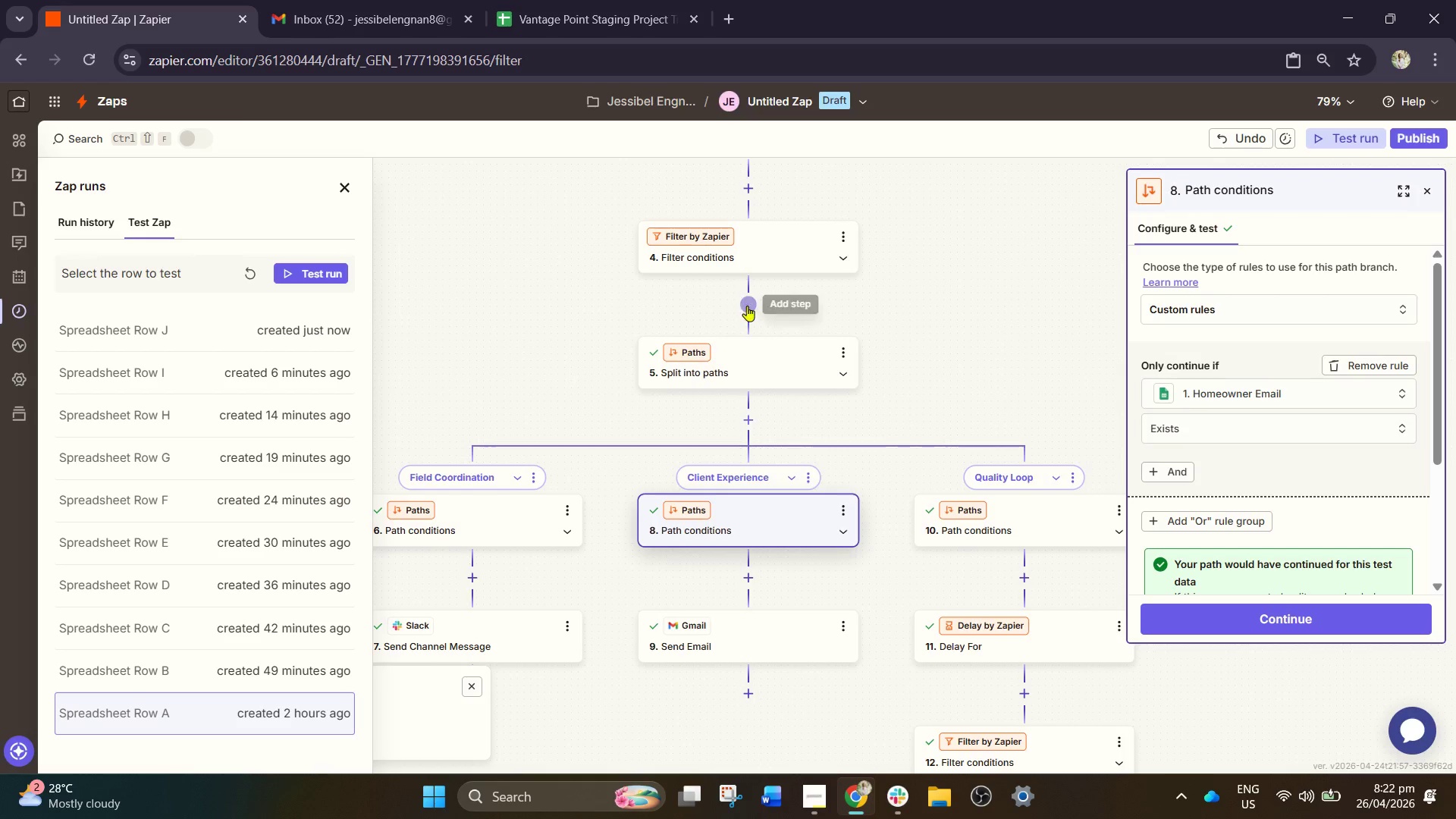 
left_click([747, 306])
 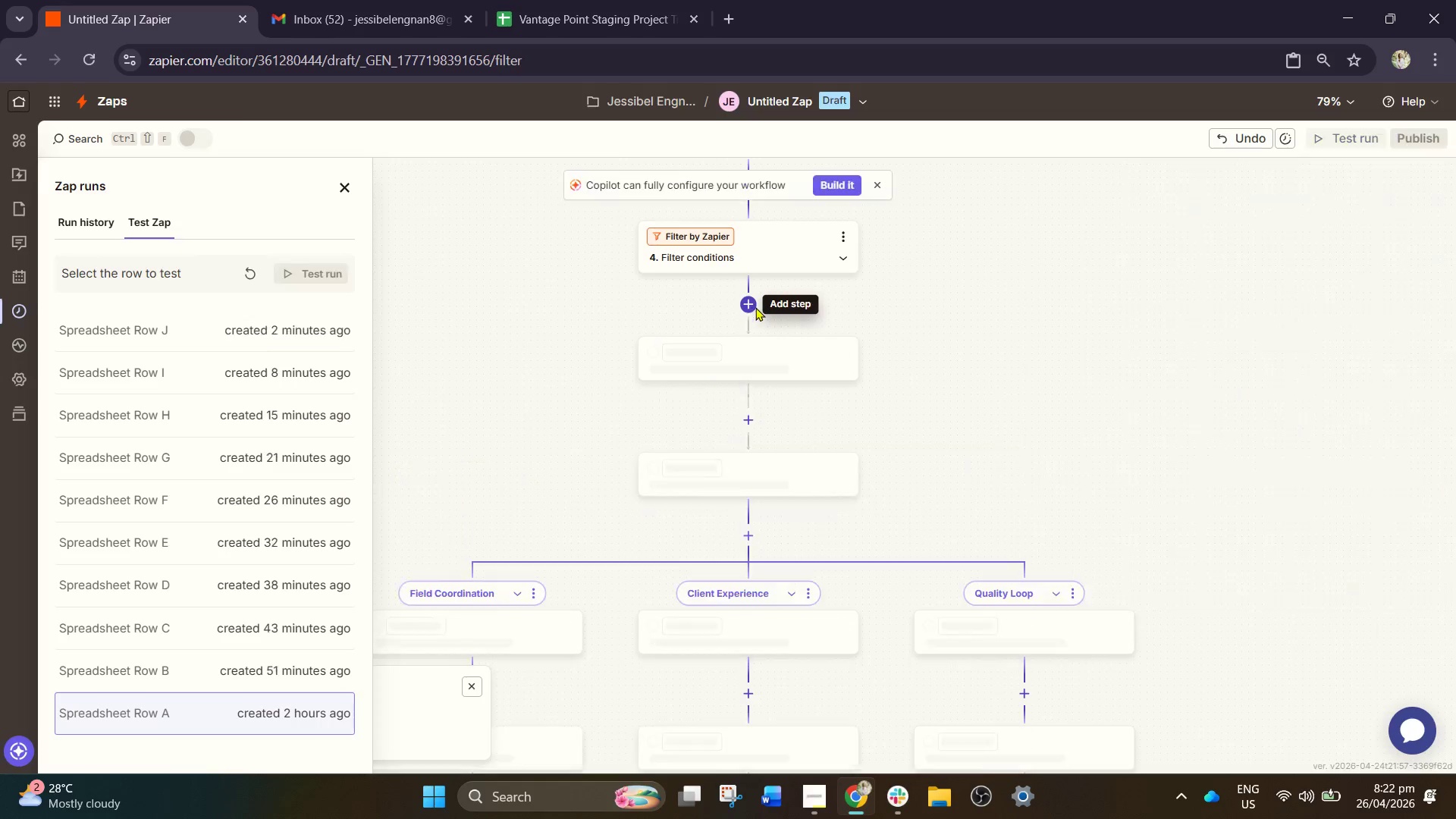 
mouse_move([792, 297])
 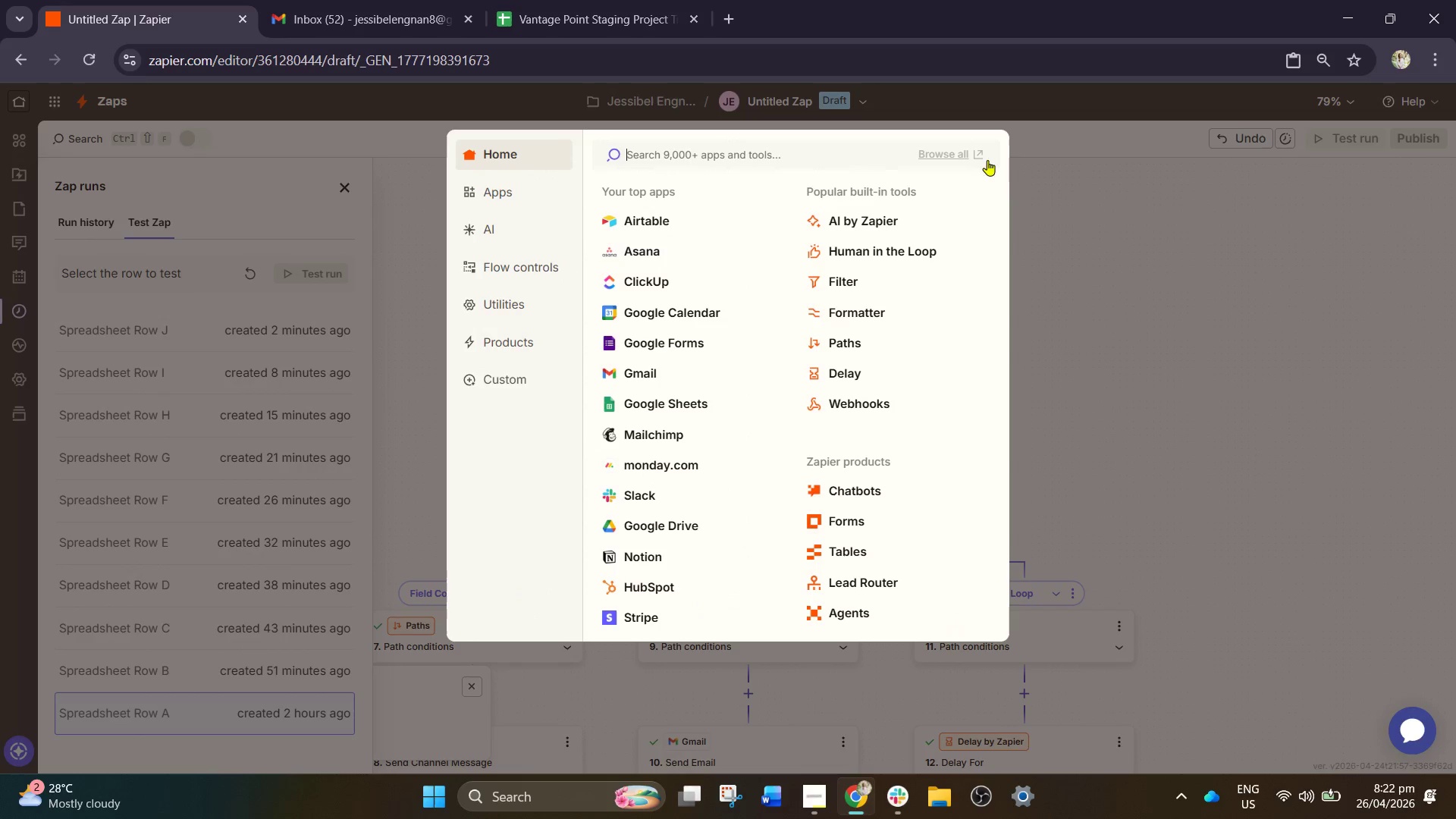 
left_click_drag(start_coordinate=[1103, 233], to_coordinate=[1110, 237])
 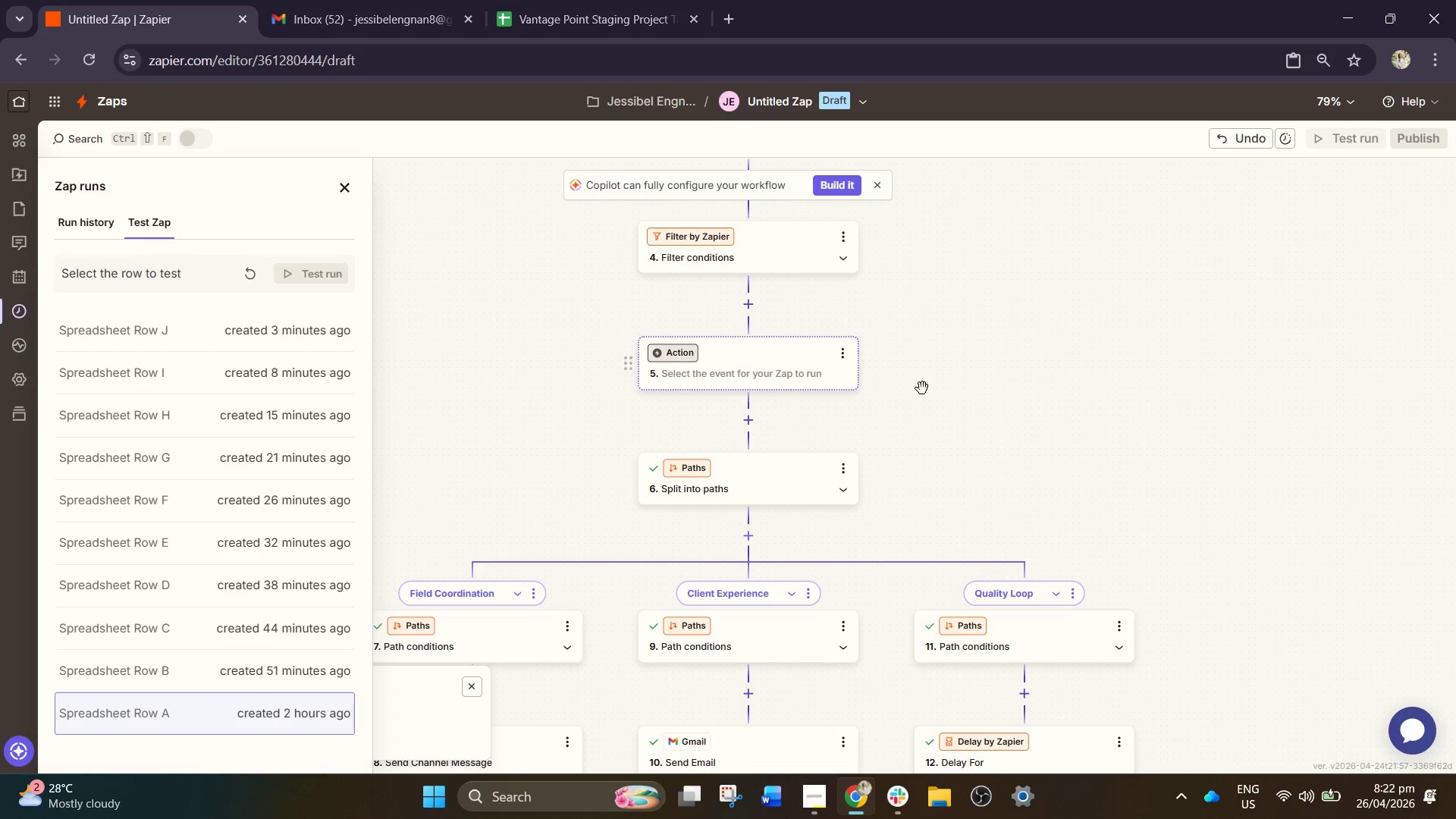 
left_click_drag(start_coordinate=[783, 579], to_coordinate=[812, 607])
 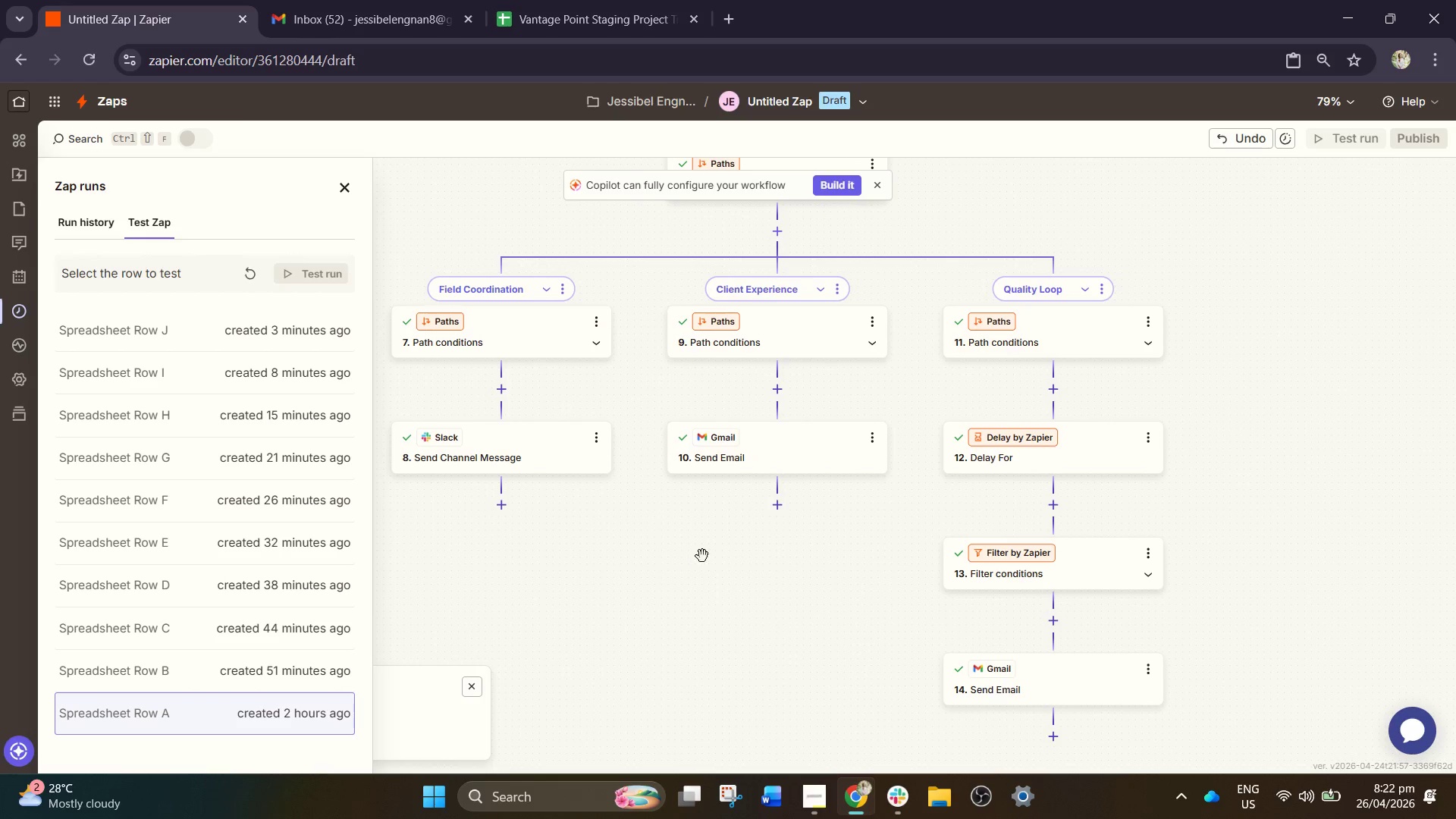 
scroll: coordinate [836, 362], scroll_direction: down, amount: 7.0
 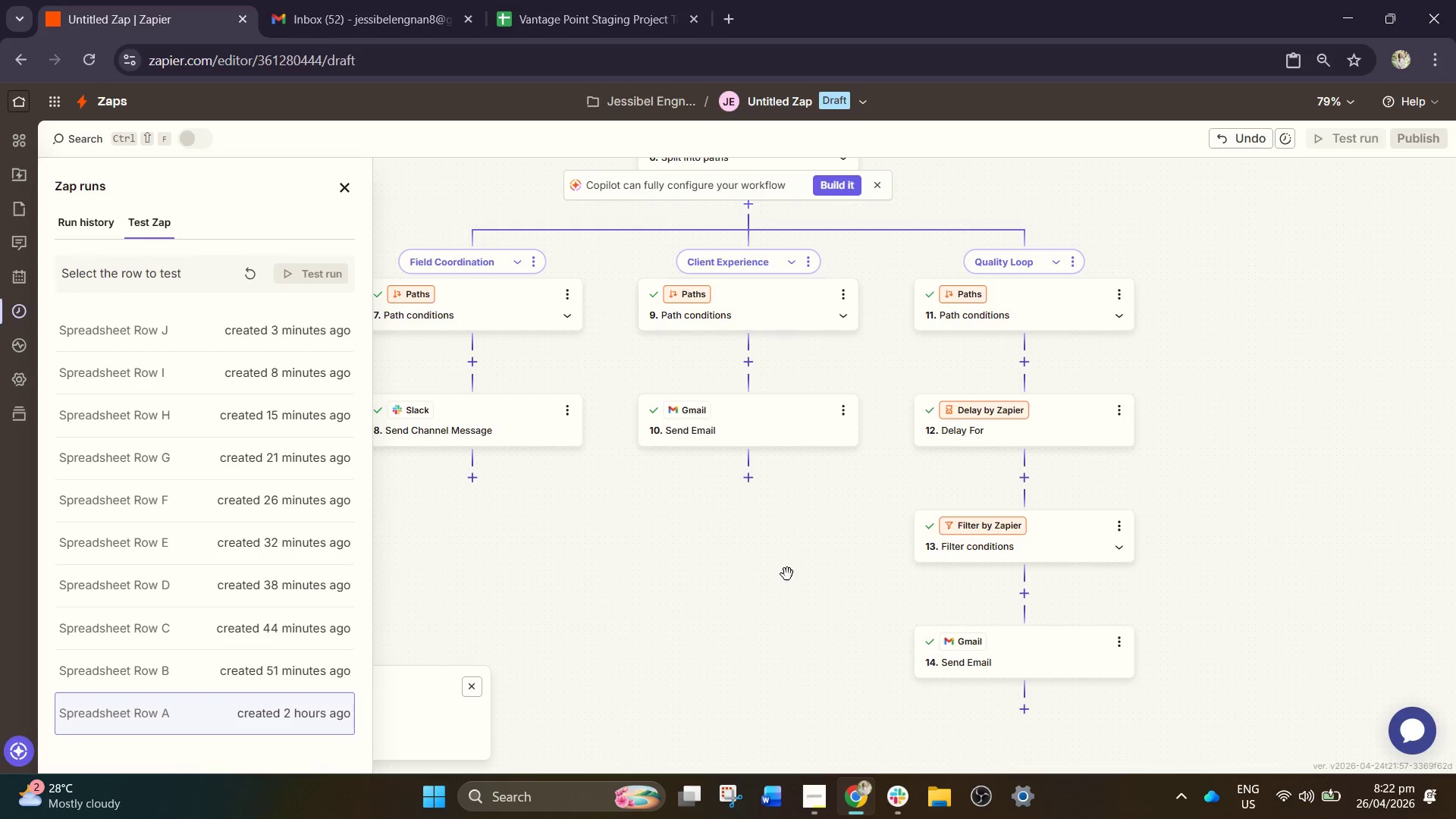 
hold_key(key=ControlLeft, duration=1.99)
scroll: coordinate [715, 564], scroll_direction: down, amount: 4.0
 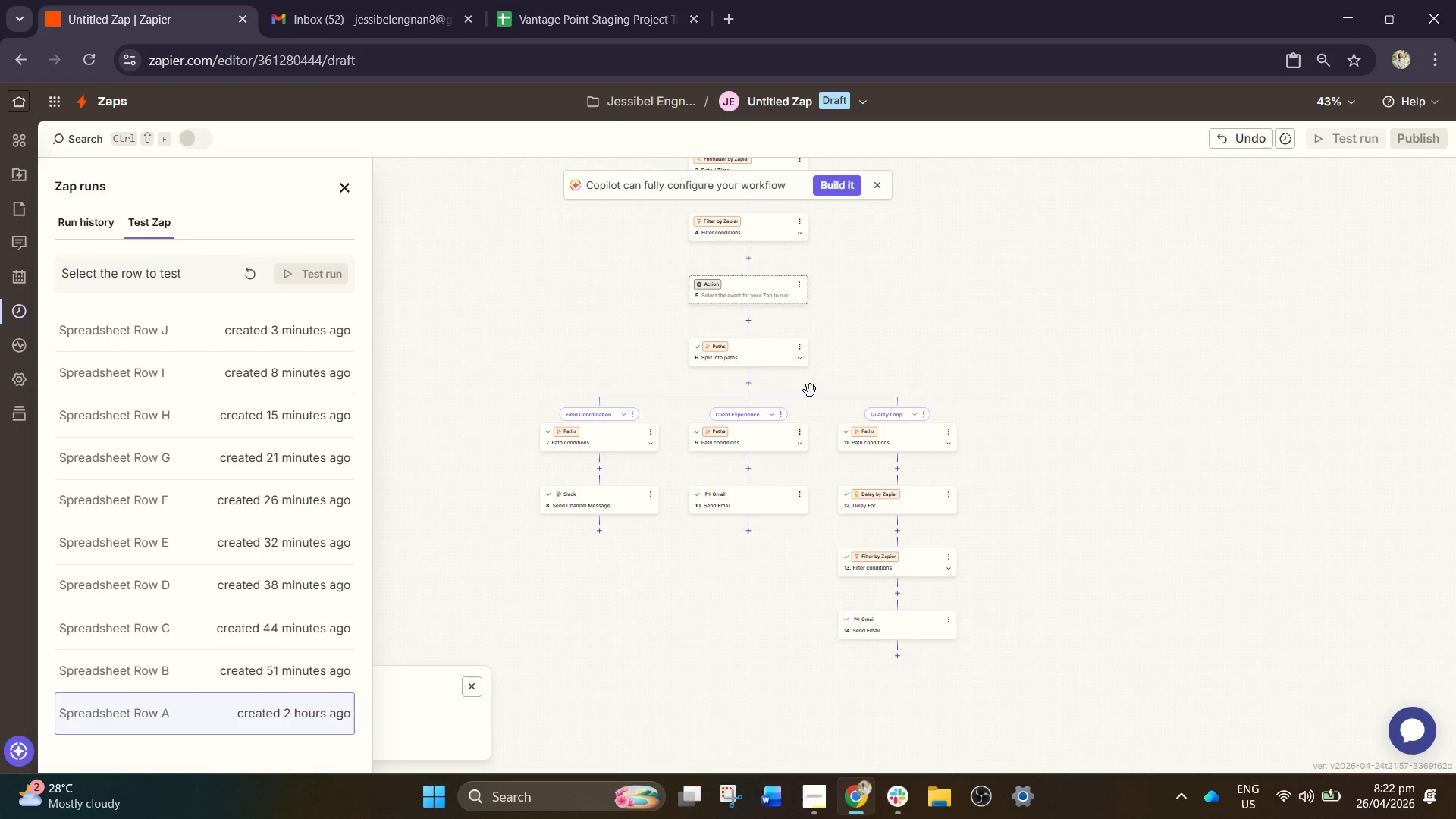 
hold_key(key=ControlLeft, duration=0.52)
scroll: coordinate [739, 400], scroll_direction: up, amount: 5.0
 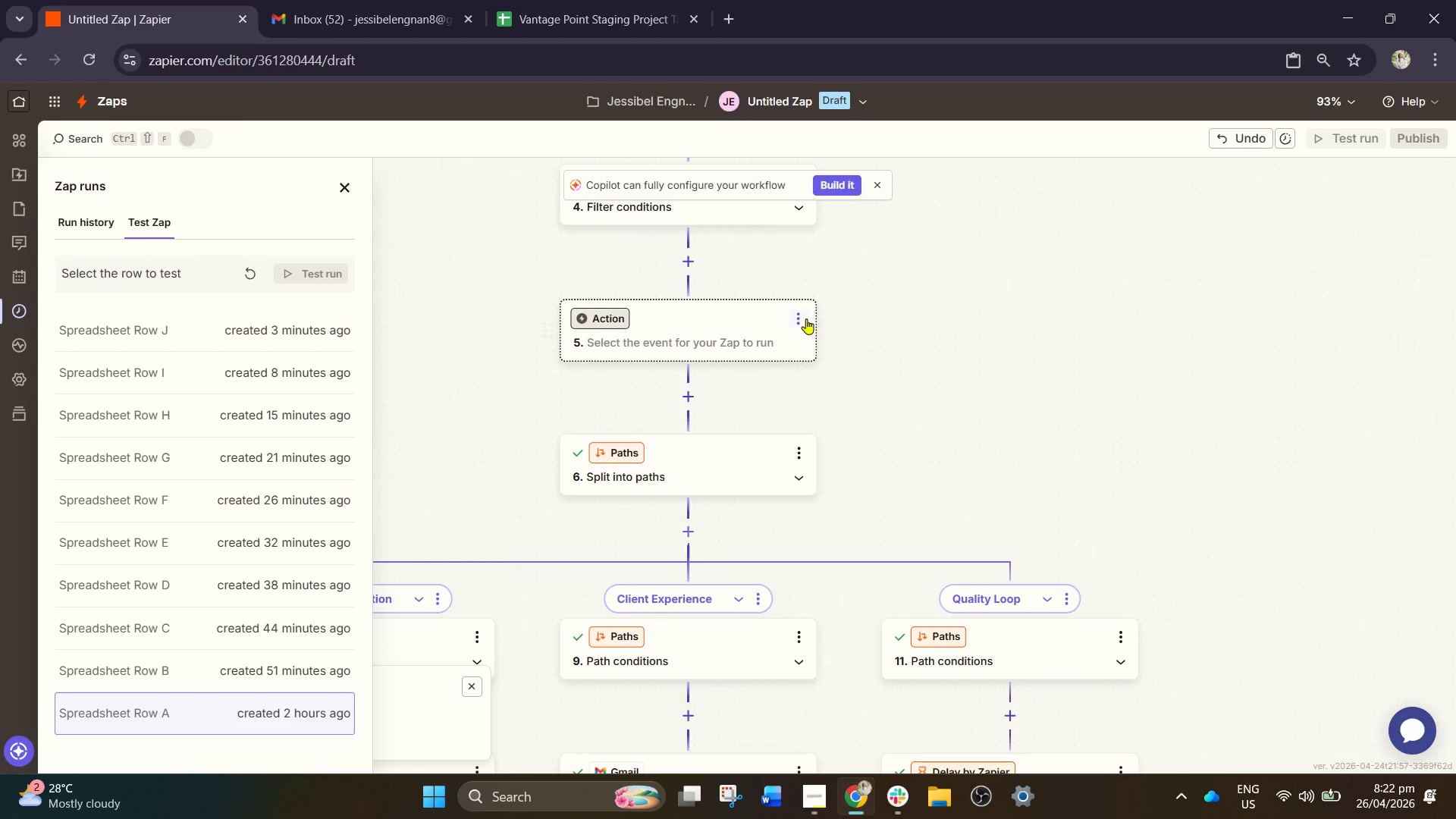 
left_click([804, 318])
 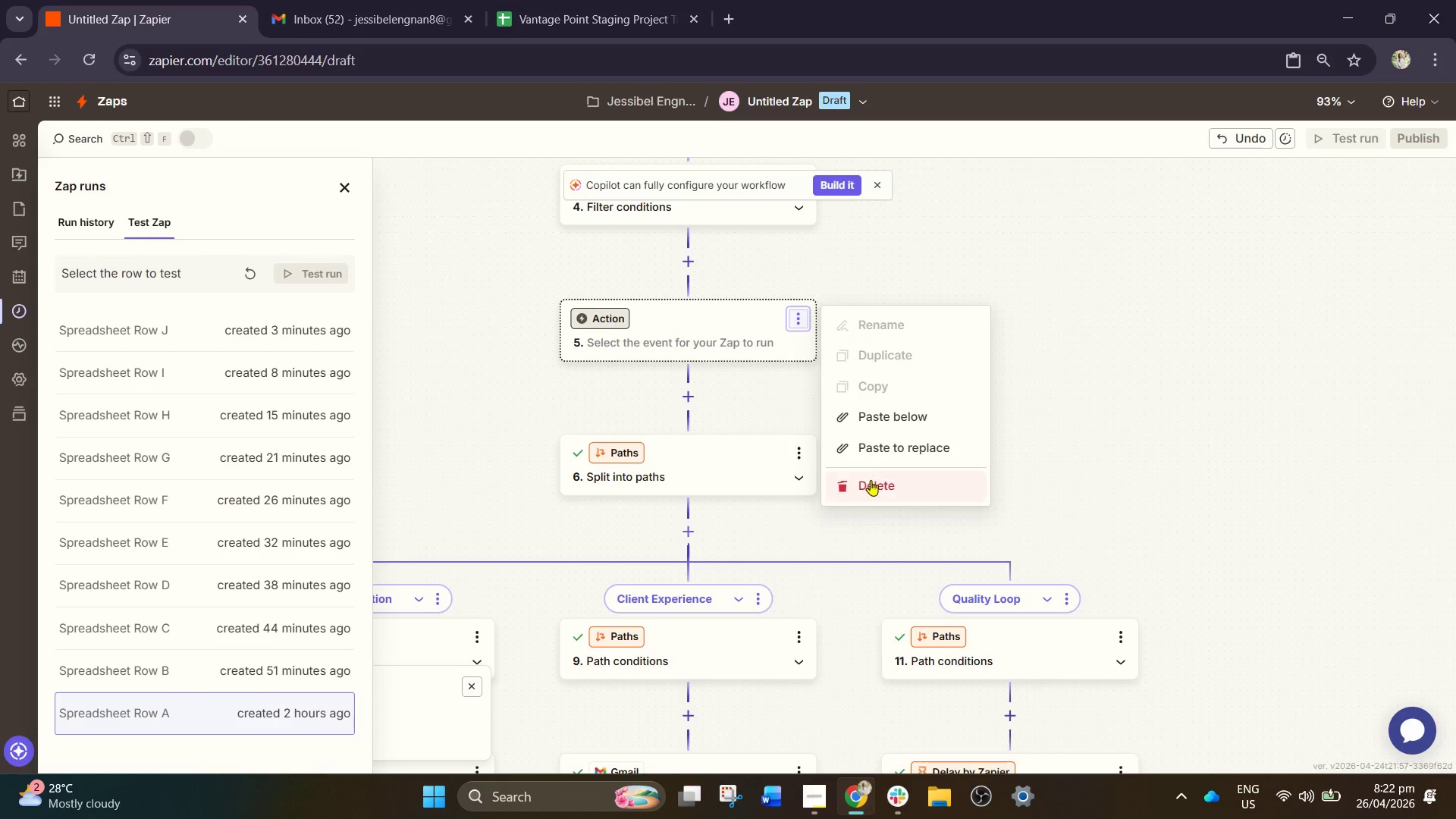 
double_click([871, 481])
 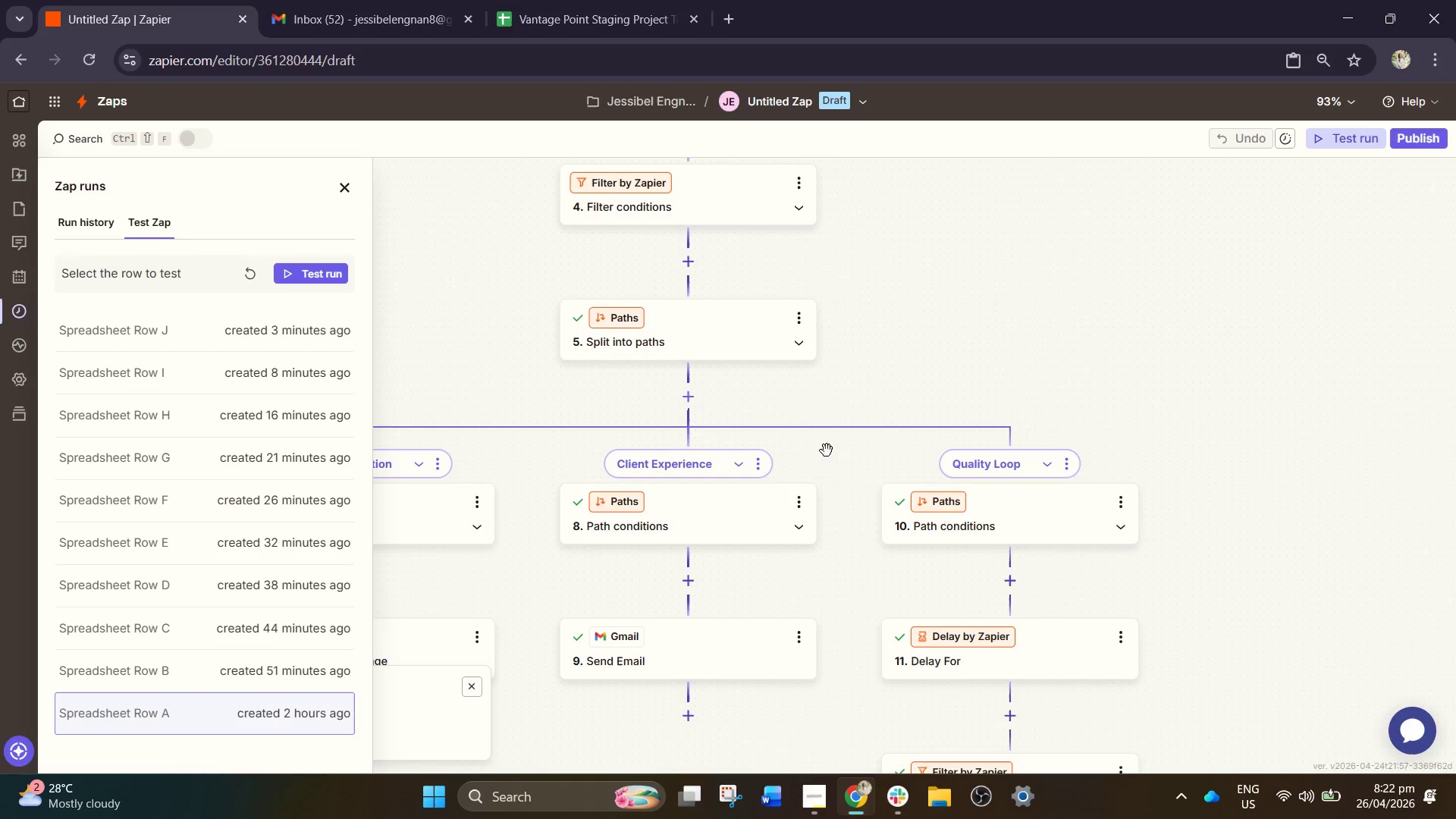 
hold_key(key=ControlLeft, duration=1.72)
 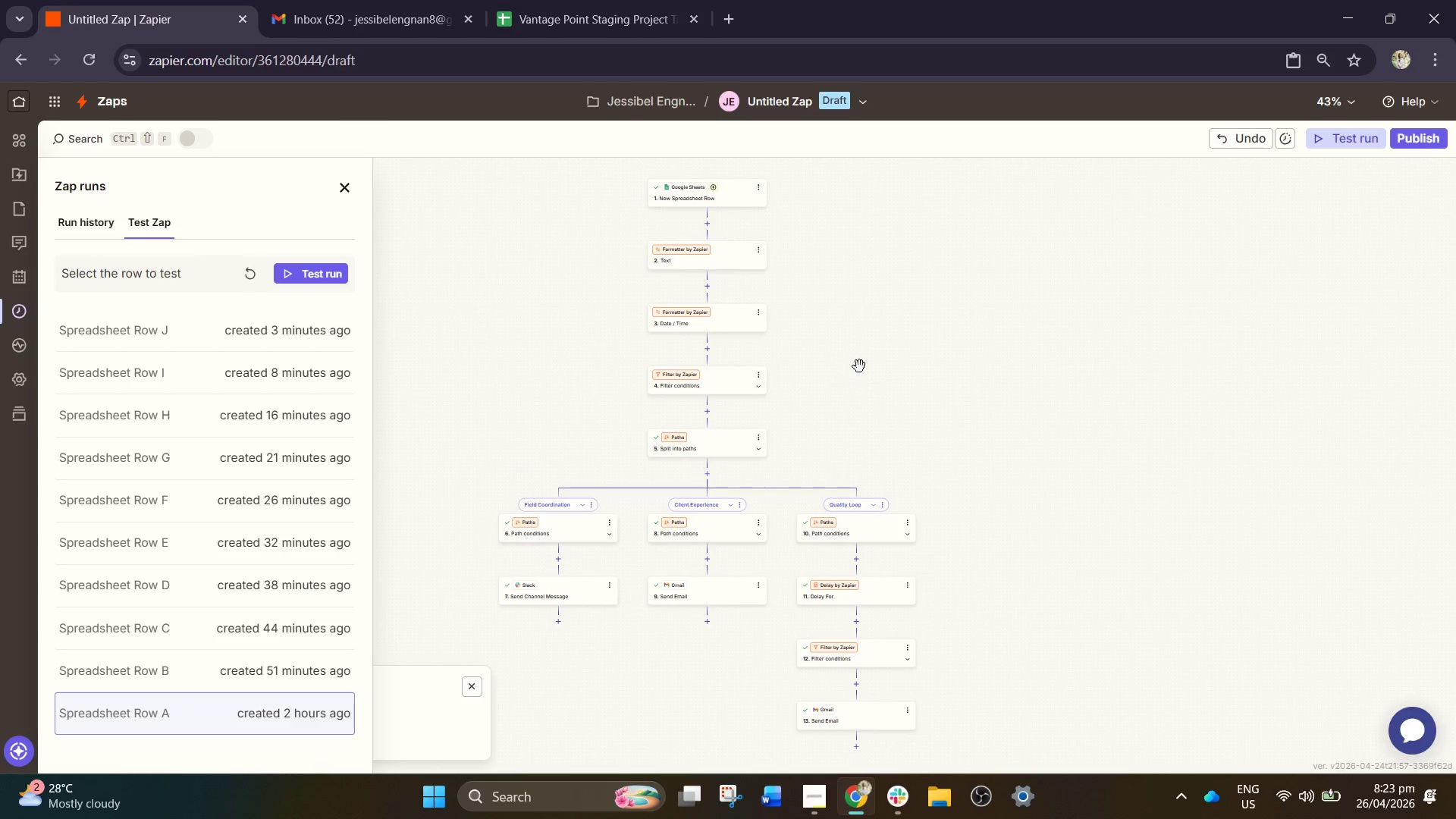 
left_click_drag(start_coordinate=[852, 344], to_coordinate=[852, 374])
 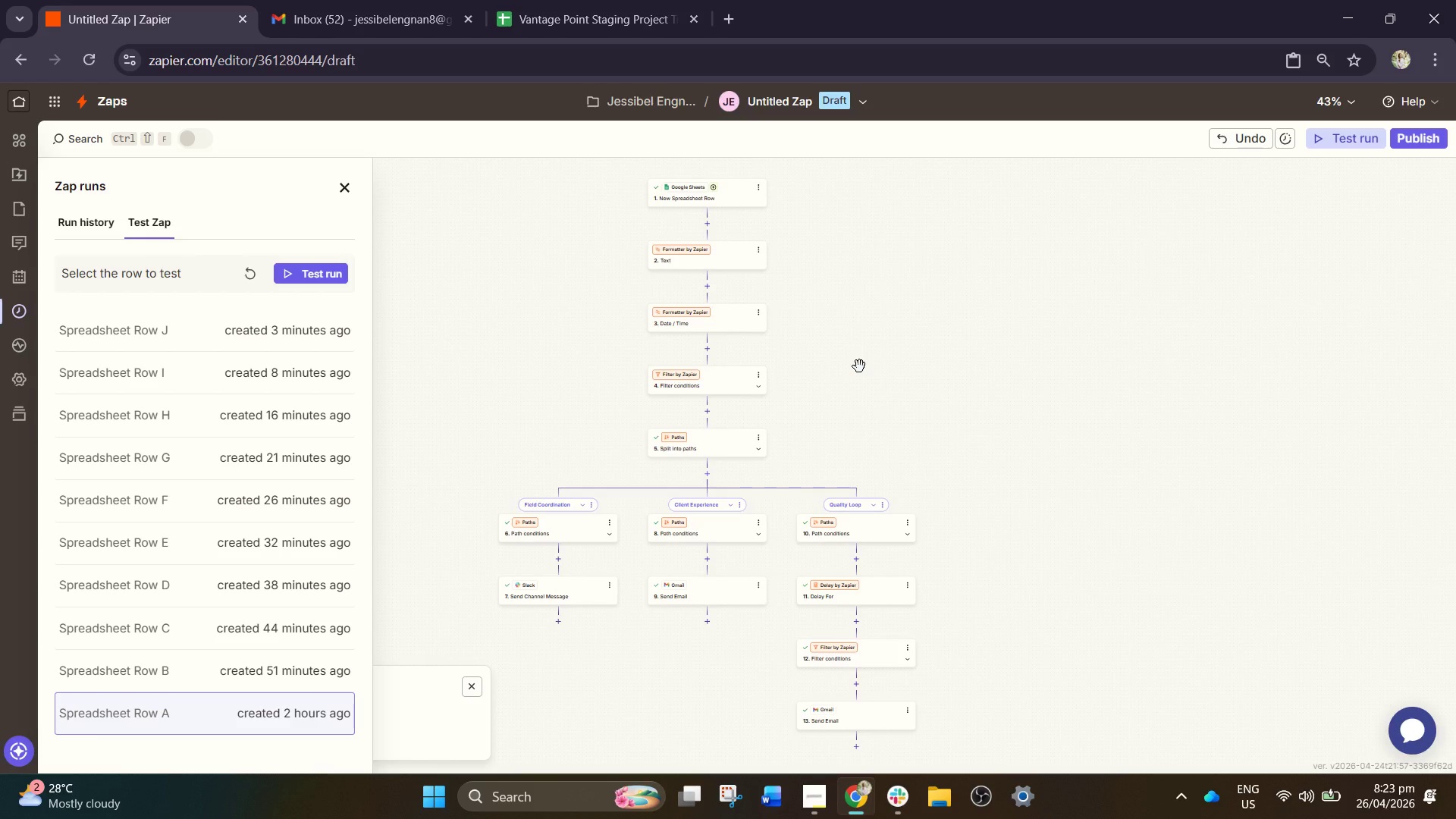 
scroll: coordinate [845, 351], scroll_direction: down, amount: 5.0
 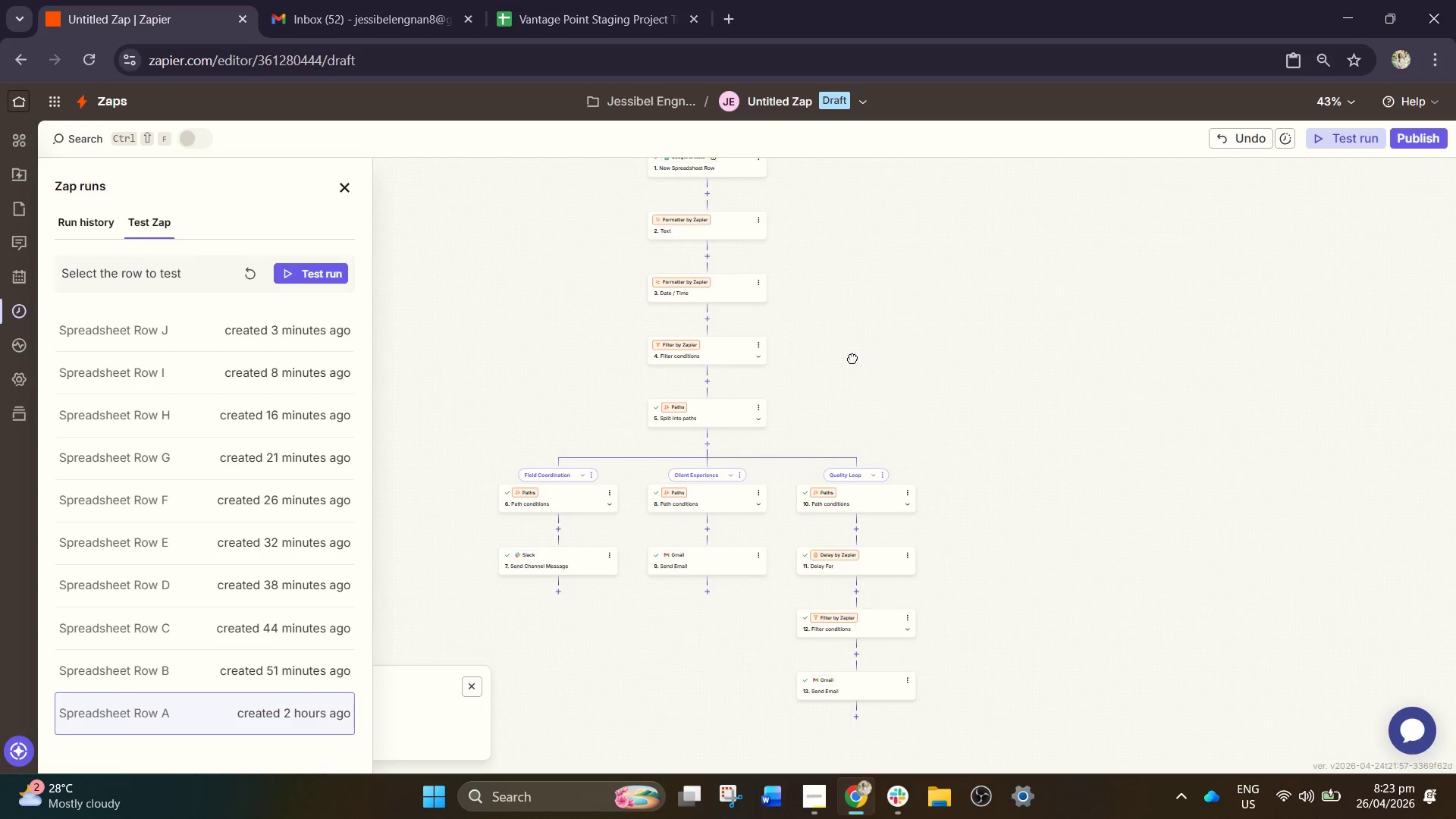 
wait(15.38)
 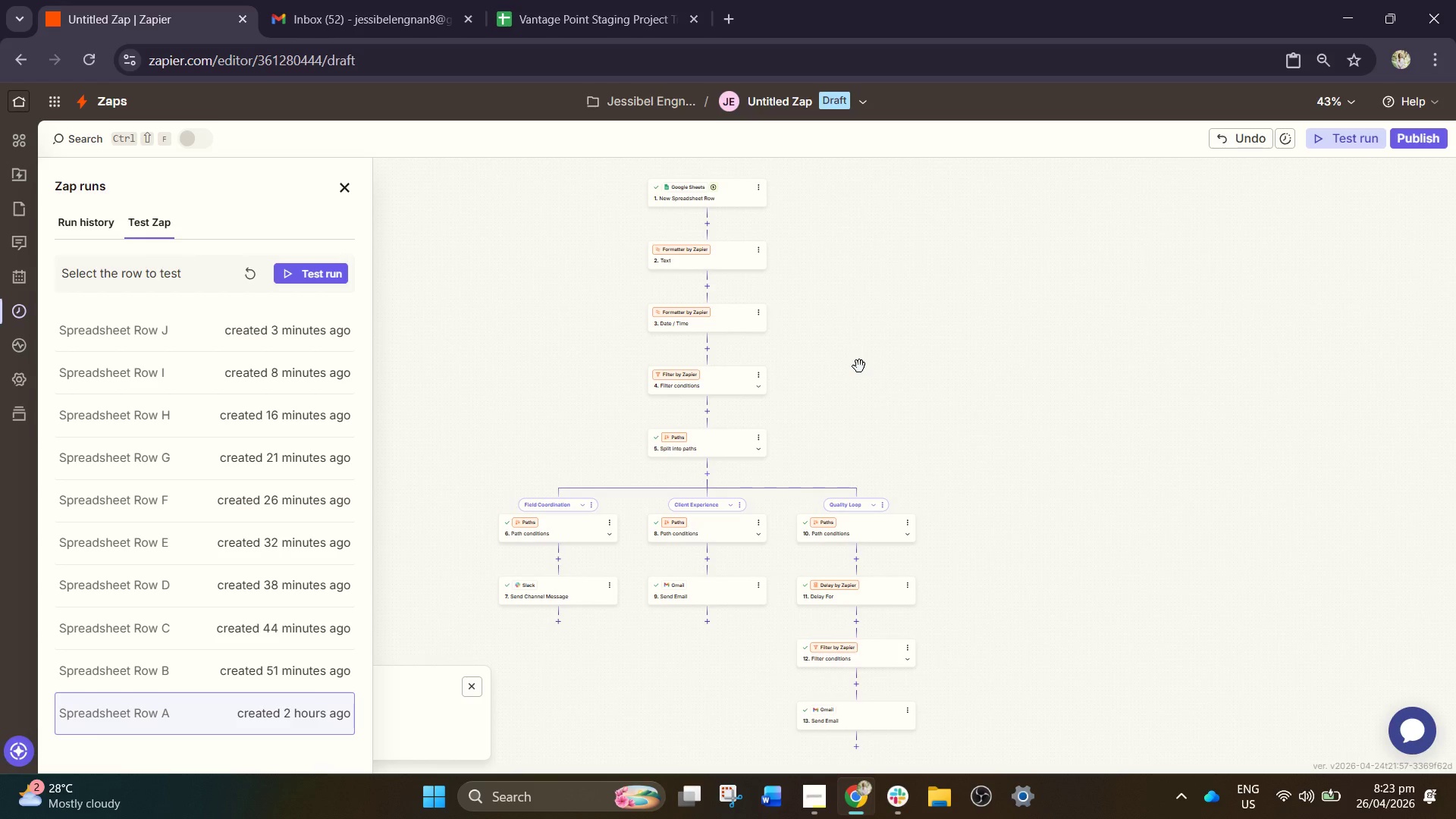 
hold_key(key=ControlLeft, duration=0.61)
 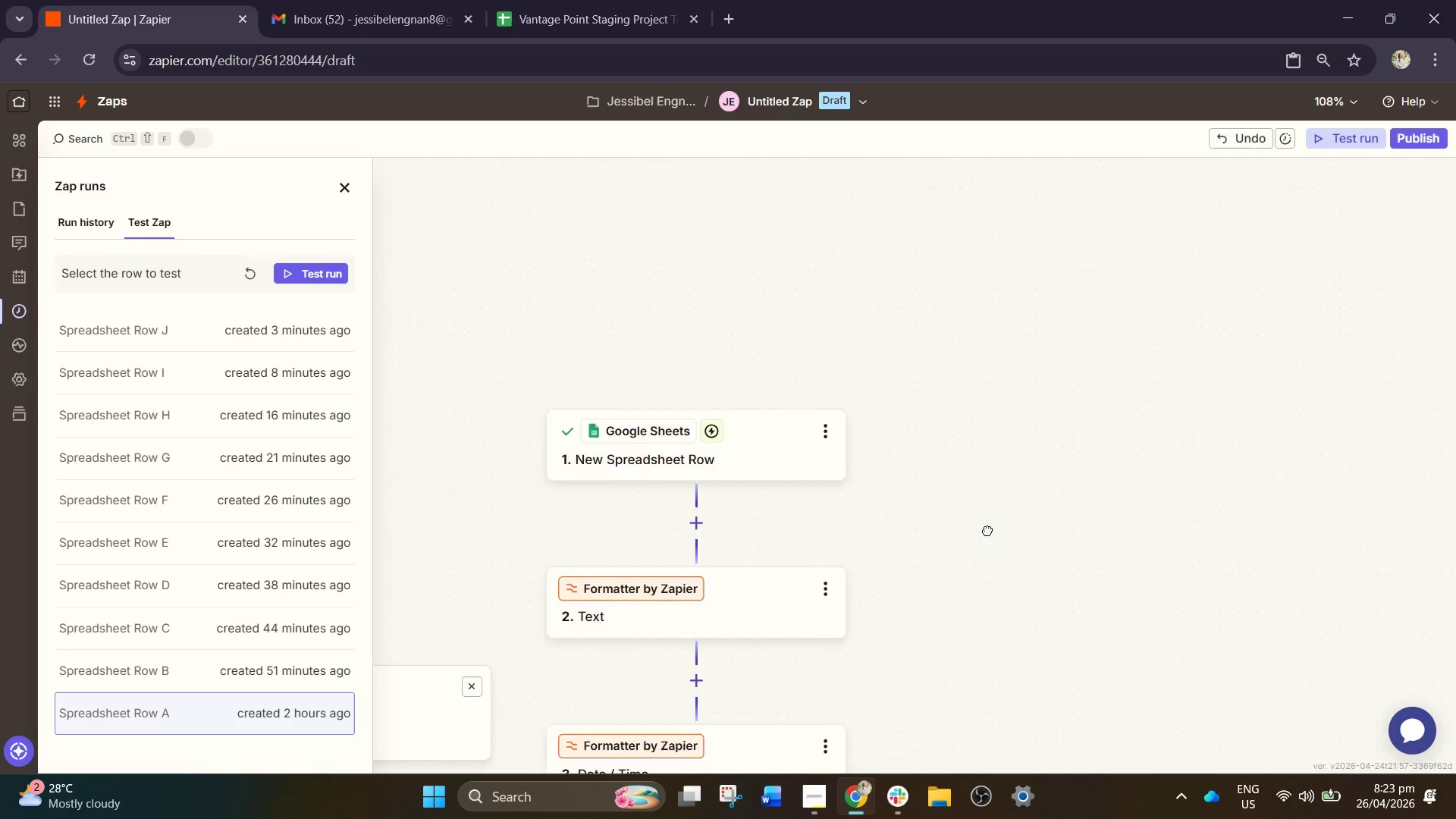 
left_click_drag(start_coordinate=[740, 273], to_coordinate=[986, 557])
 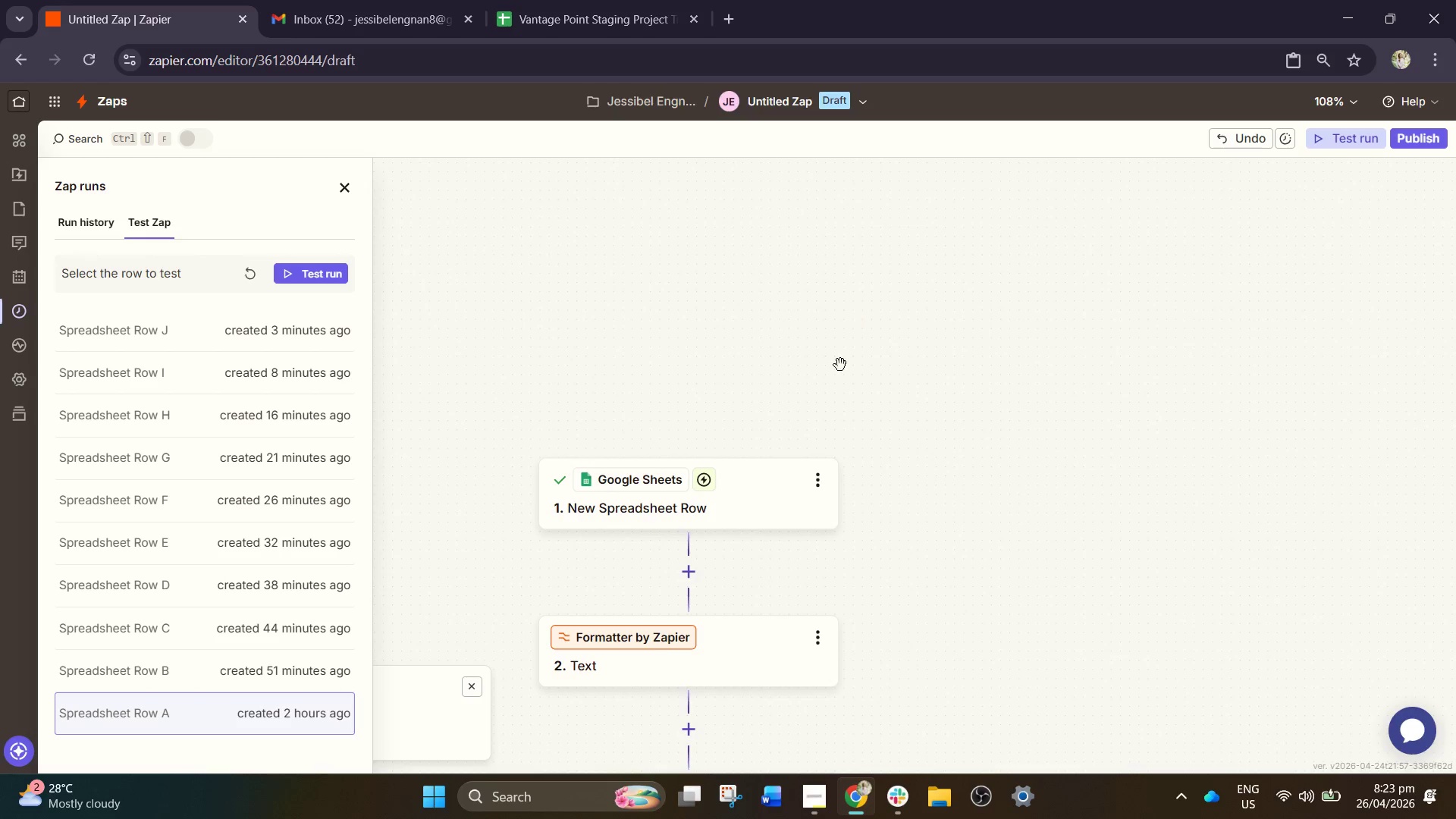 
scroll: coordinate [882, 181], scroll_direction: up, amount: 6.0
 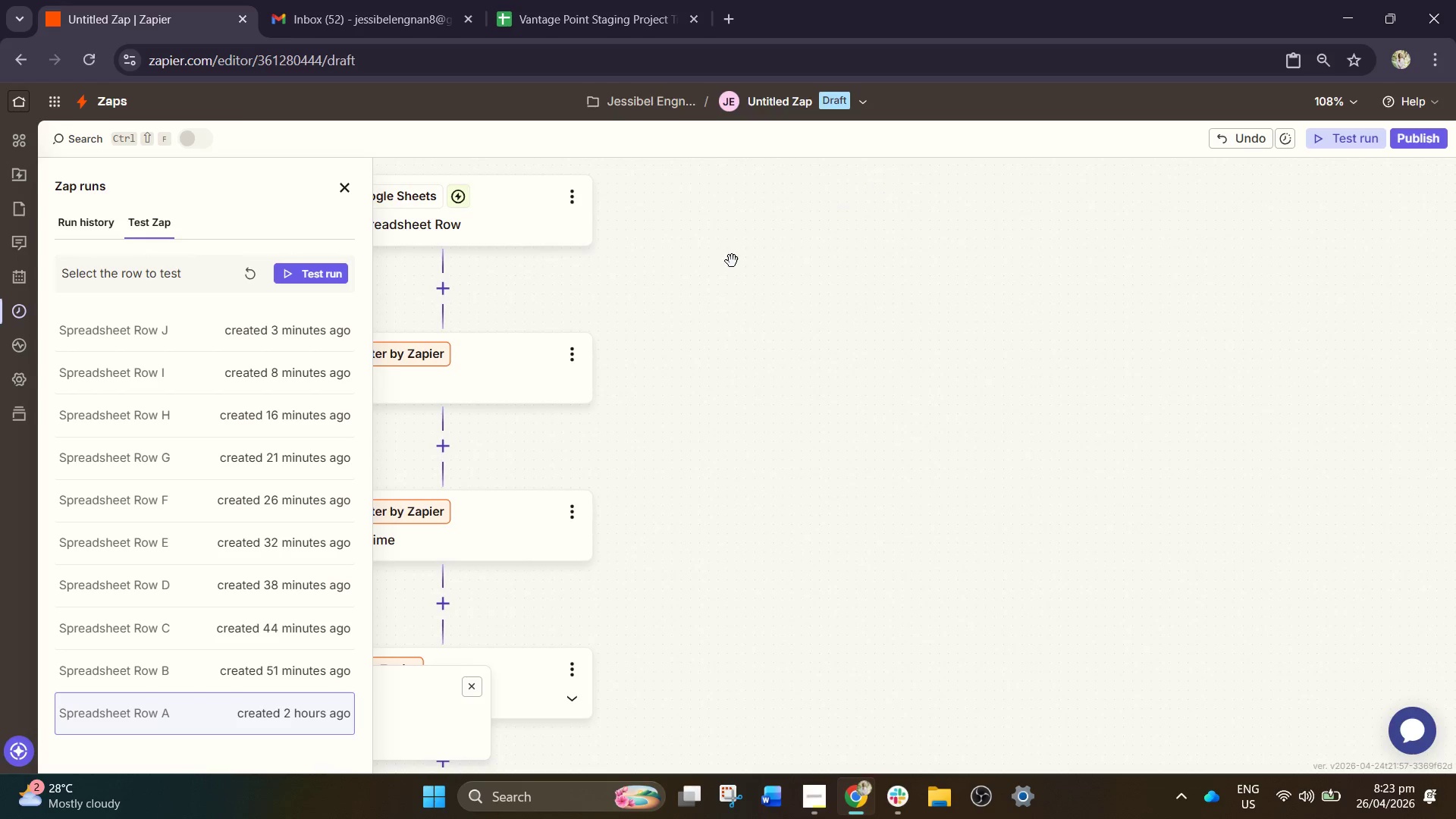 
left_click_drag(start_coordinate=[924, 500], to_coordinate=[1003, 271])
 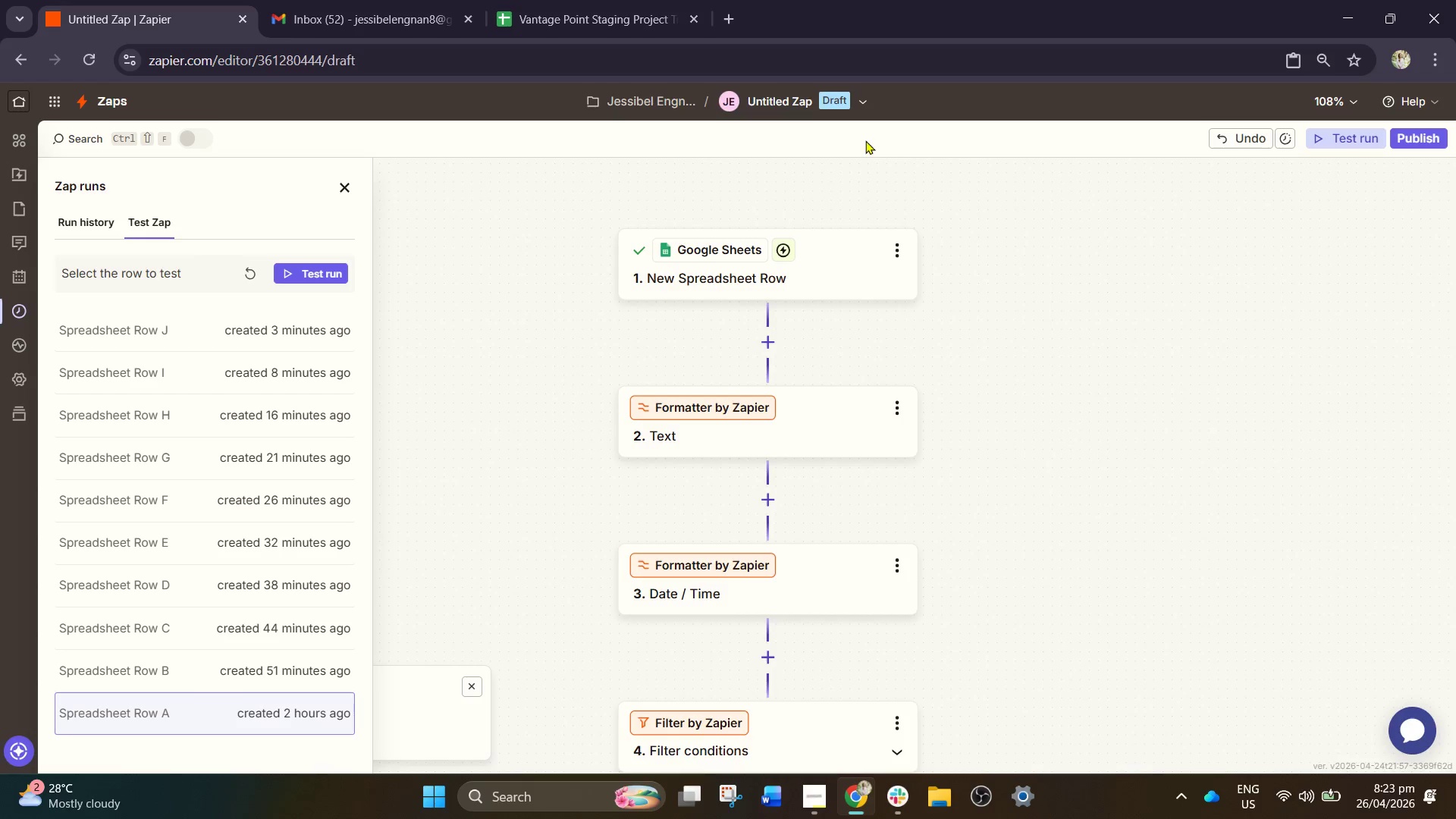 
left_click([792, 100])
 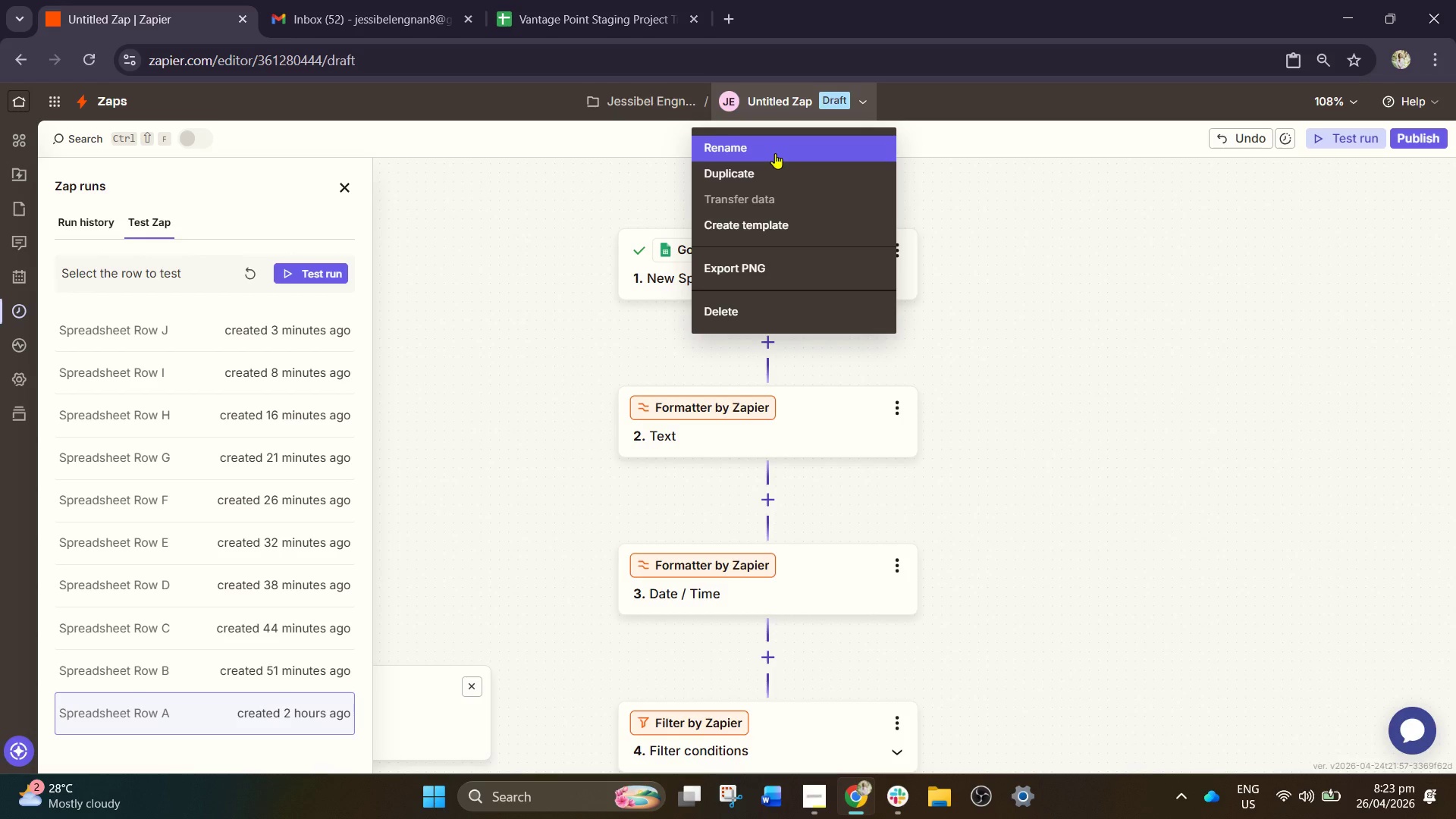 
left_click([775, 153])
 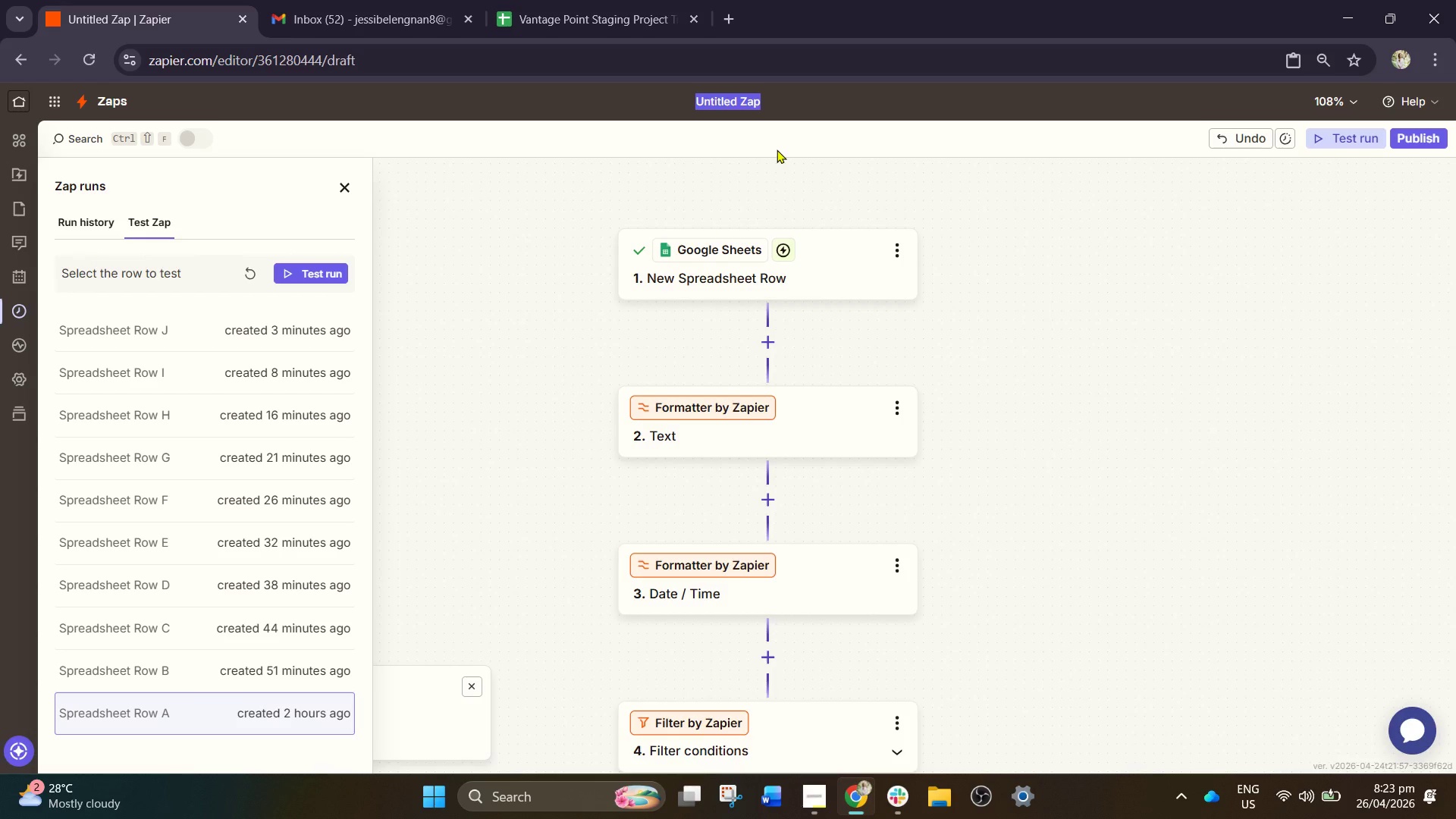 
type(Luu)
key(Backspace)
type(xury Stahg)
key(Backspace)
key(Backspace)
type(ginh)
key(Backspace)
type(g -- Photography Handoff +m Cl)
key(Backspace)
key(Backspace)
key(Backspace)
key(Backspace)
type( Client Feedback System)
 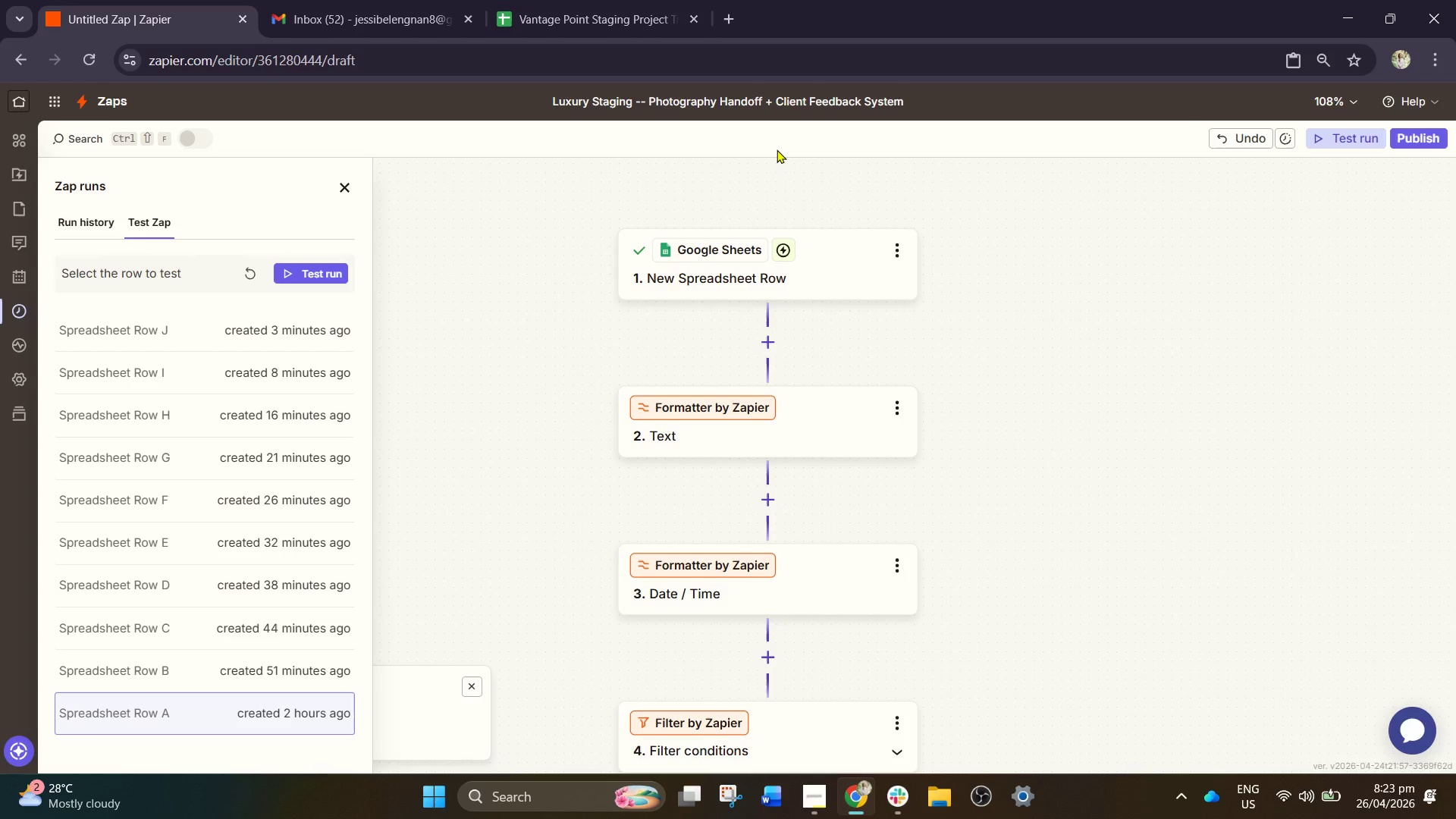 
wait(6.67)
 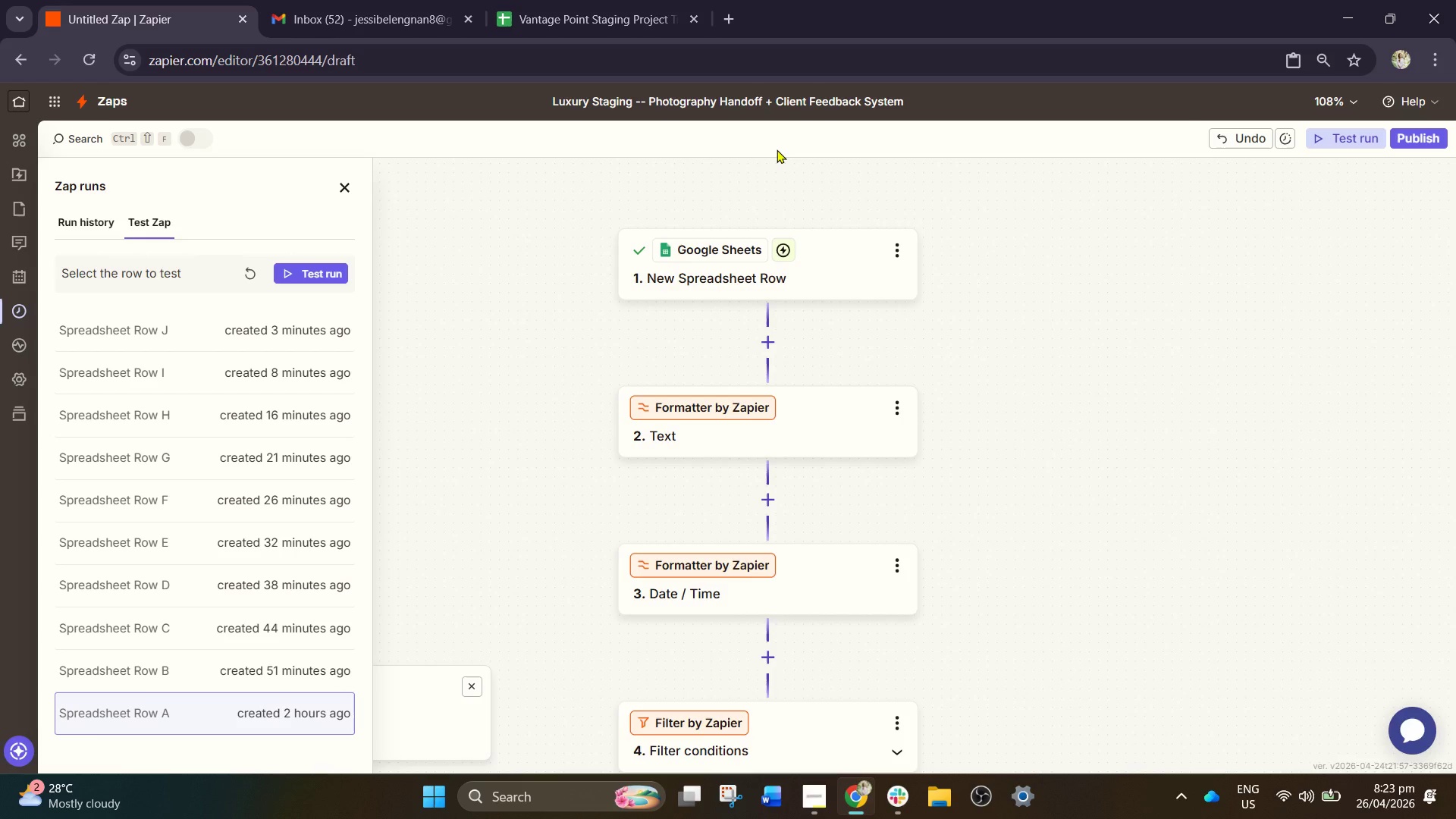 
left_click([1003, 396])
 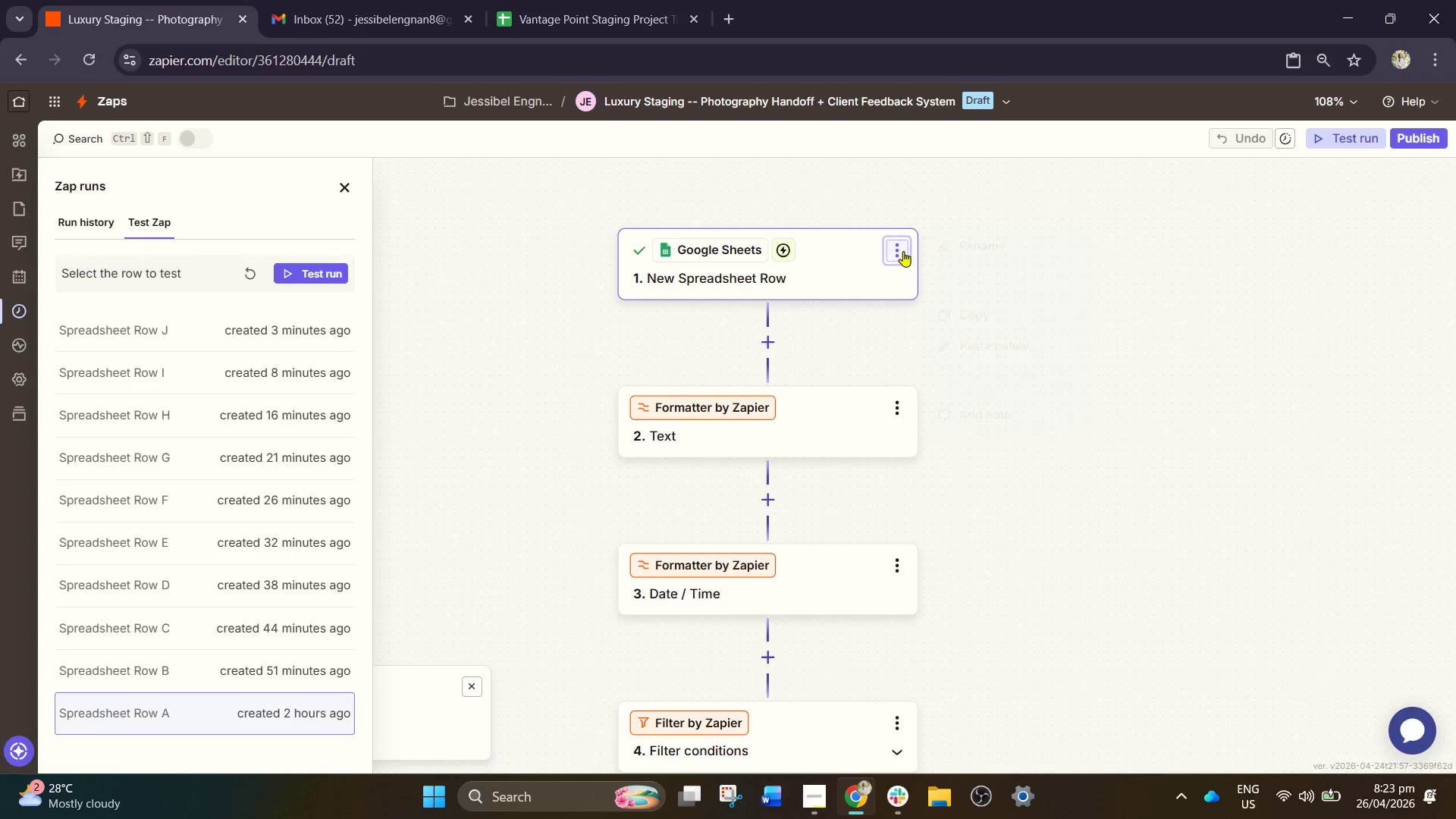 
left_click([970, 257])
 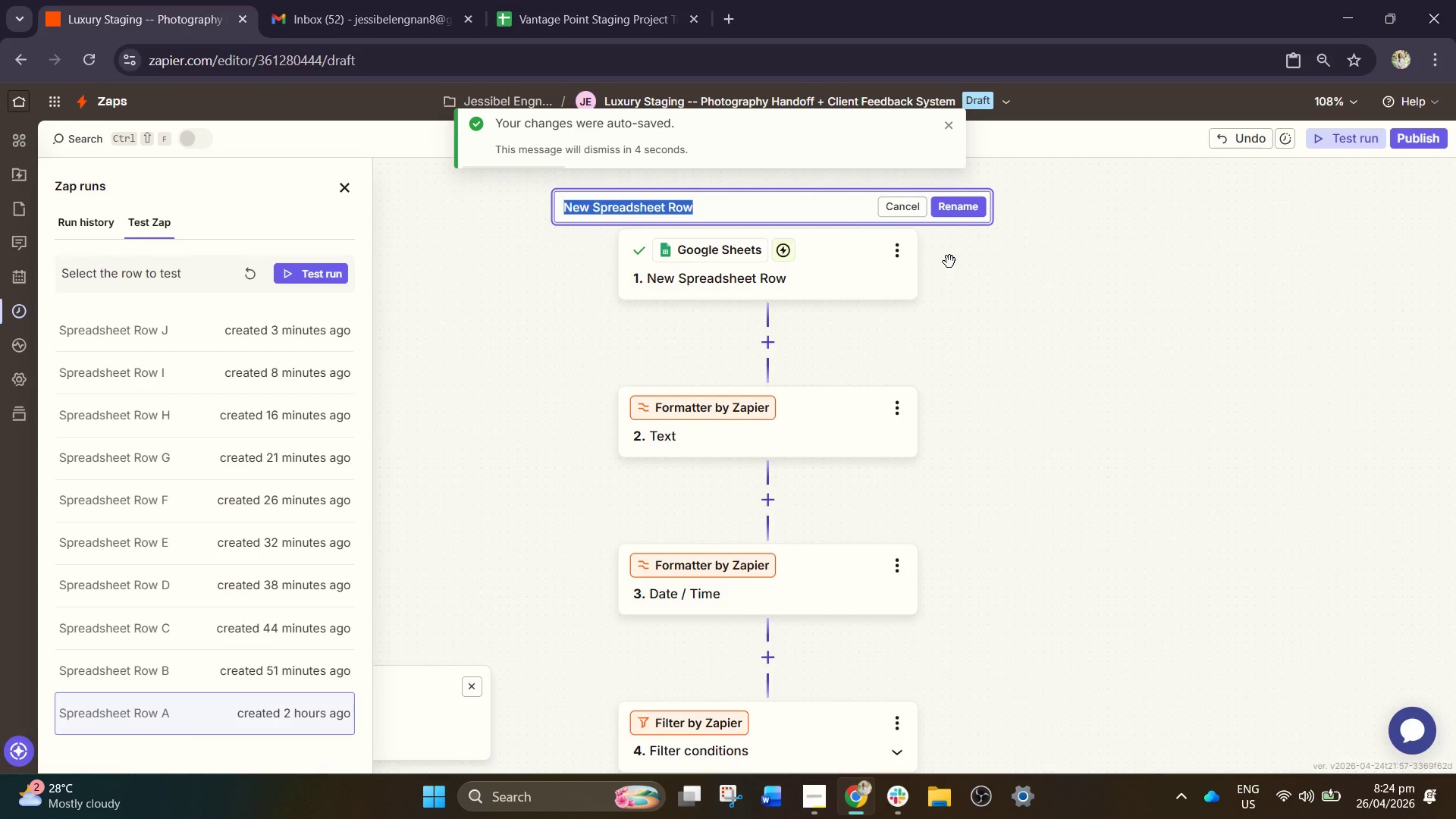 
wait(12.06)
 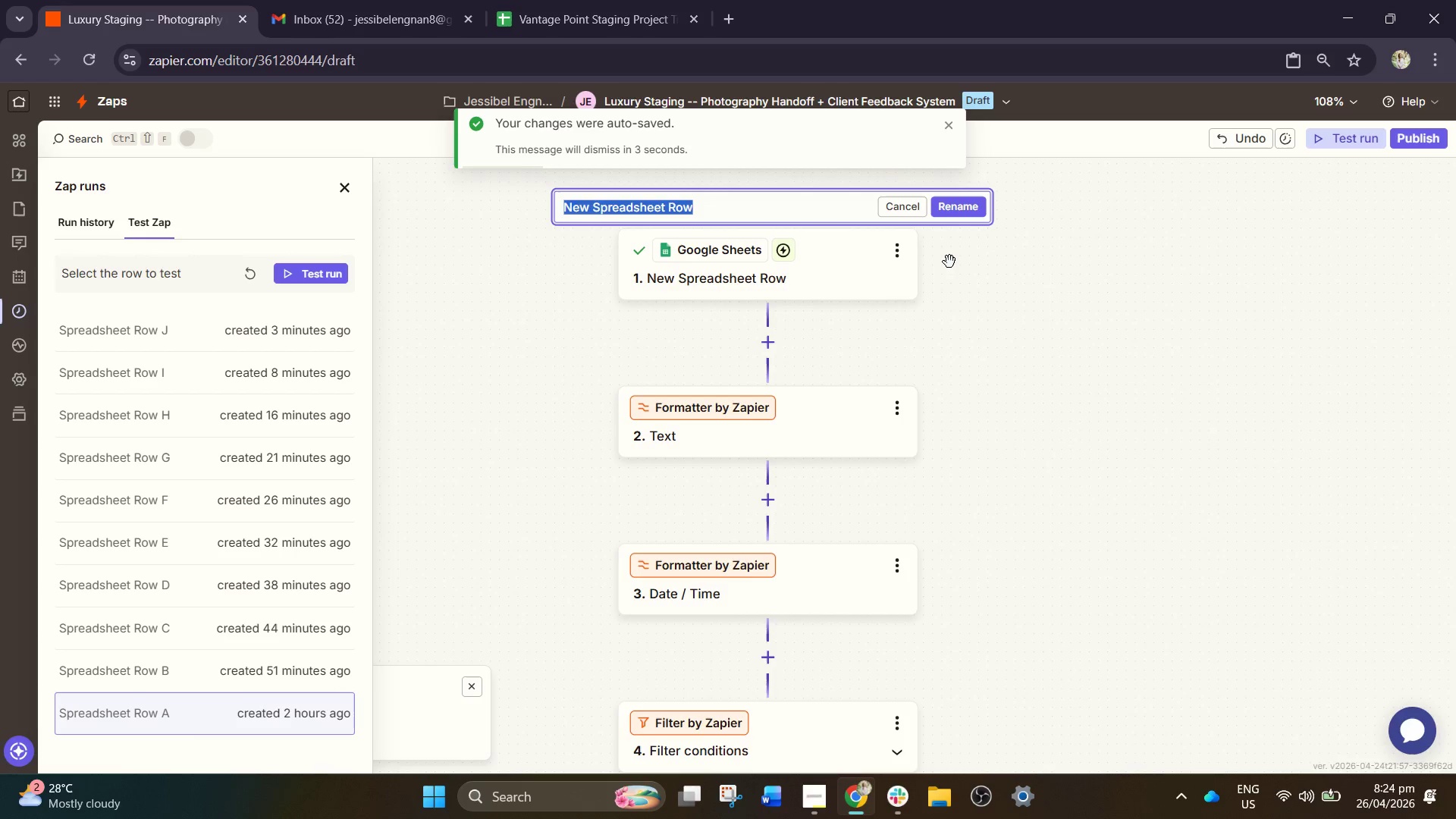 
type(Project Ready for goto)
key(Backspace)
key(Backspace)
key(Backspace)
key(Backspace)
type(hotograhy)
 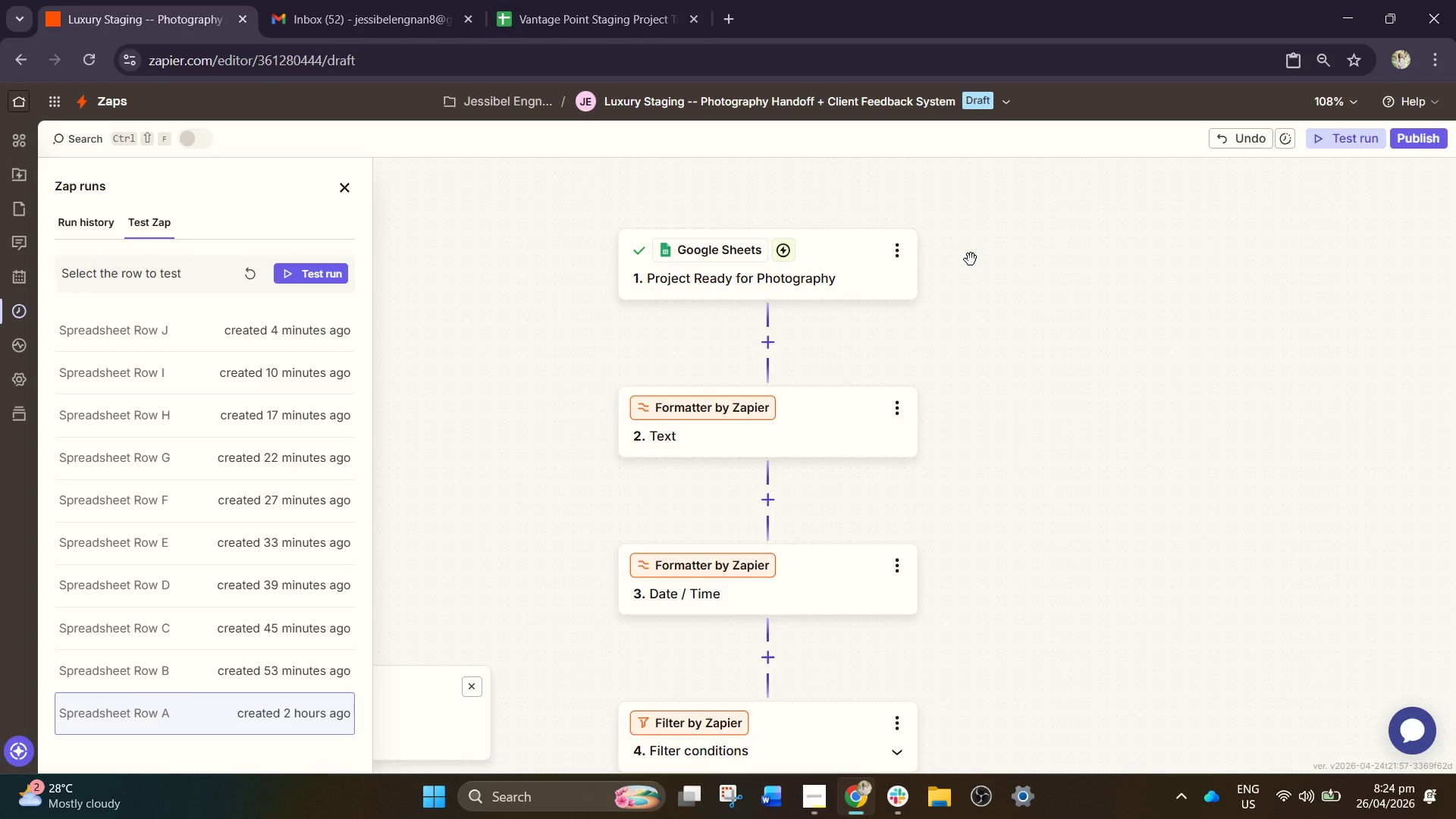 
 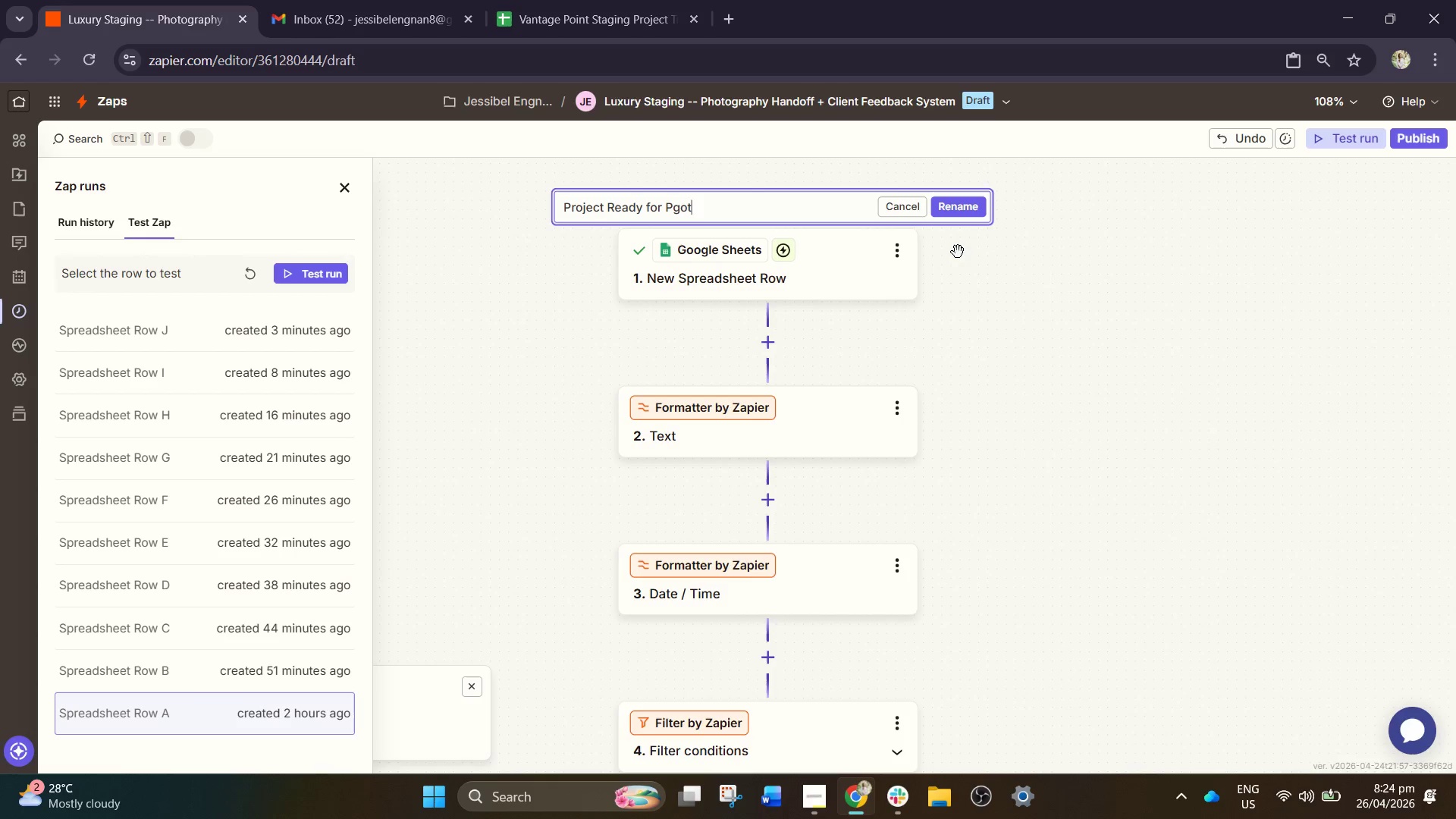 
key(Enter)
 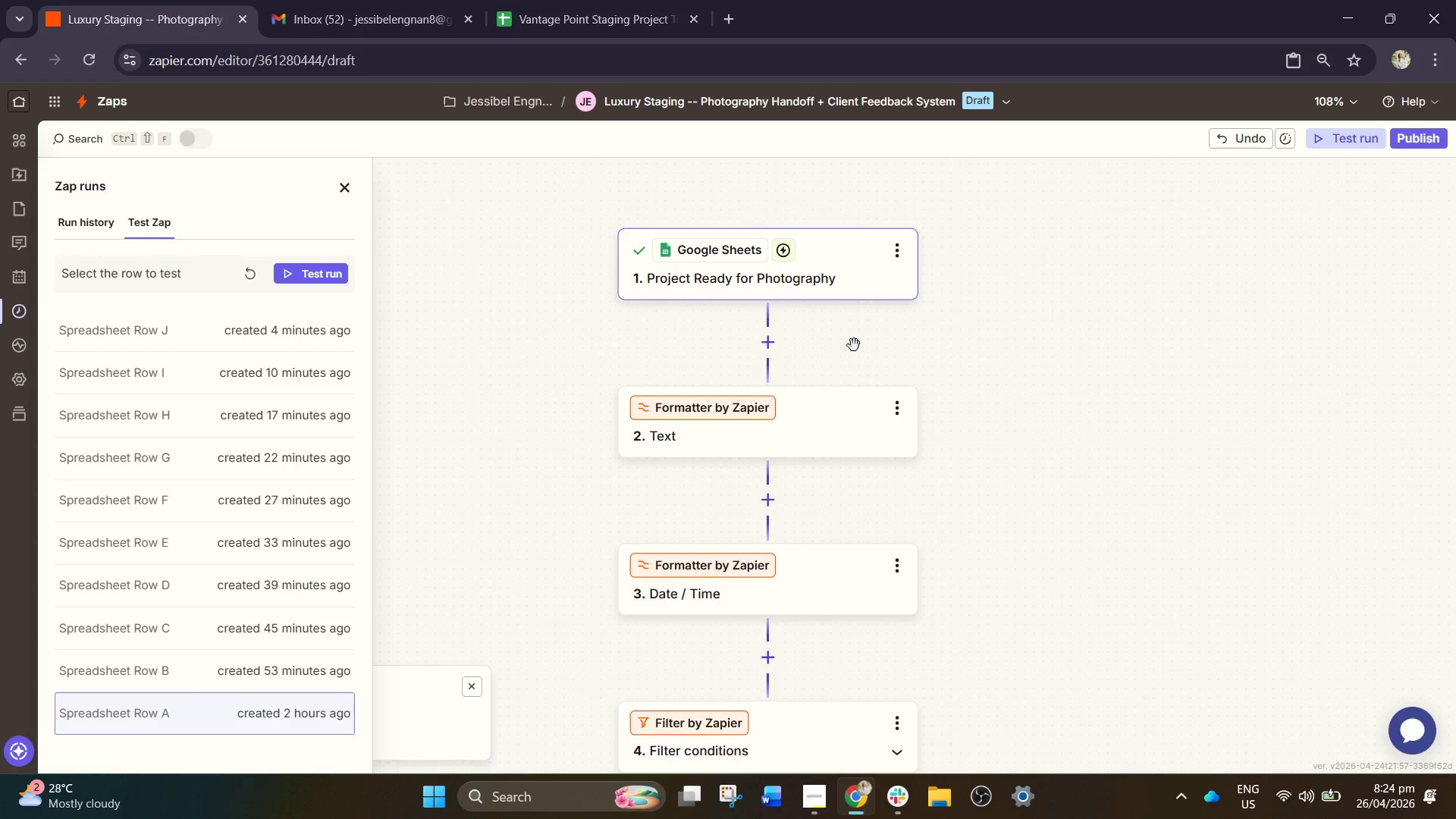 
left_click([895, 398])
 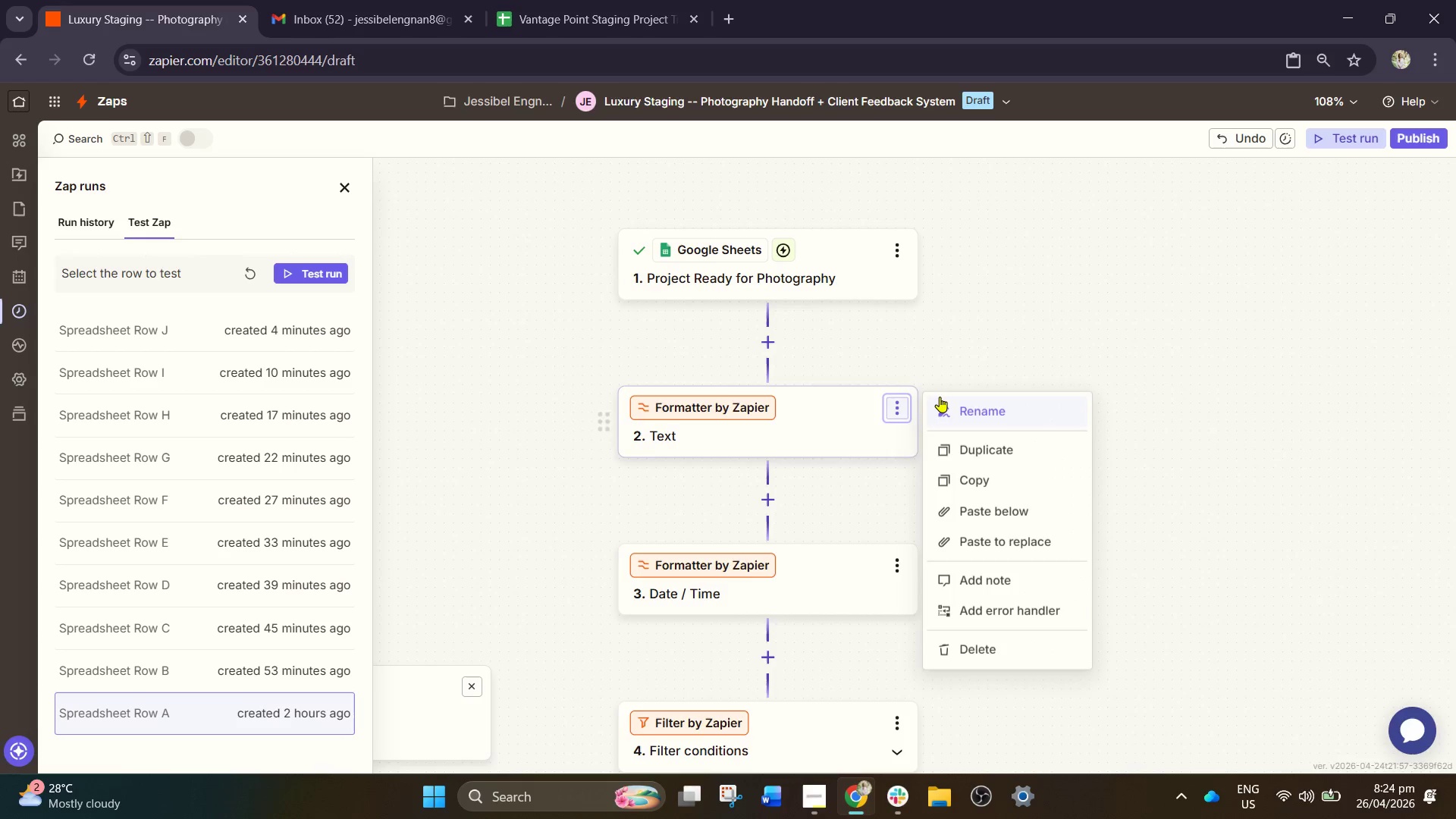 
left_click([974, 410])
 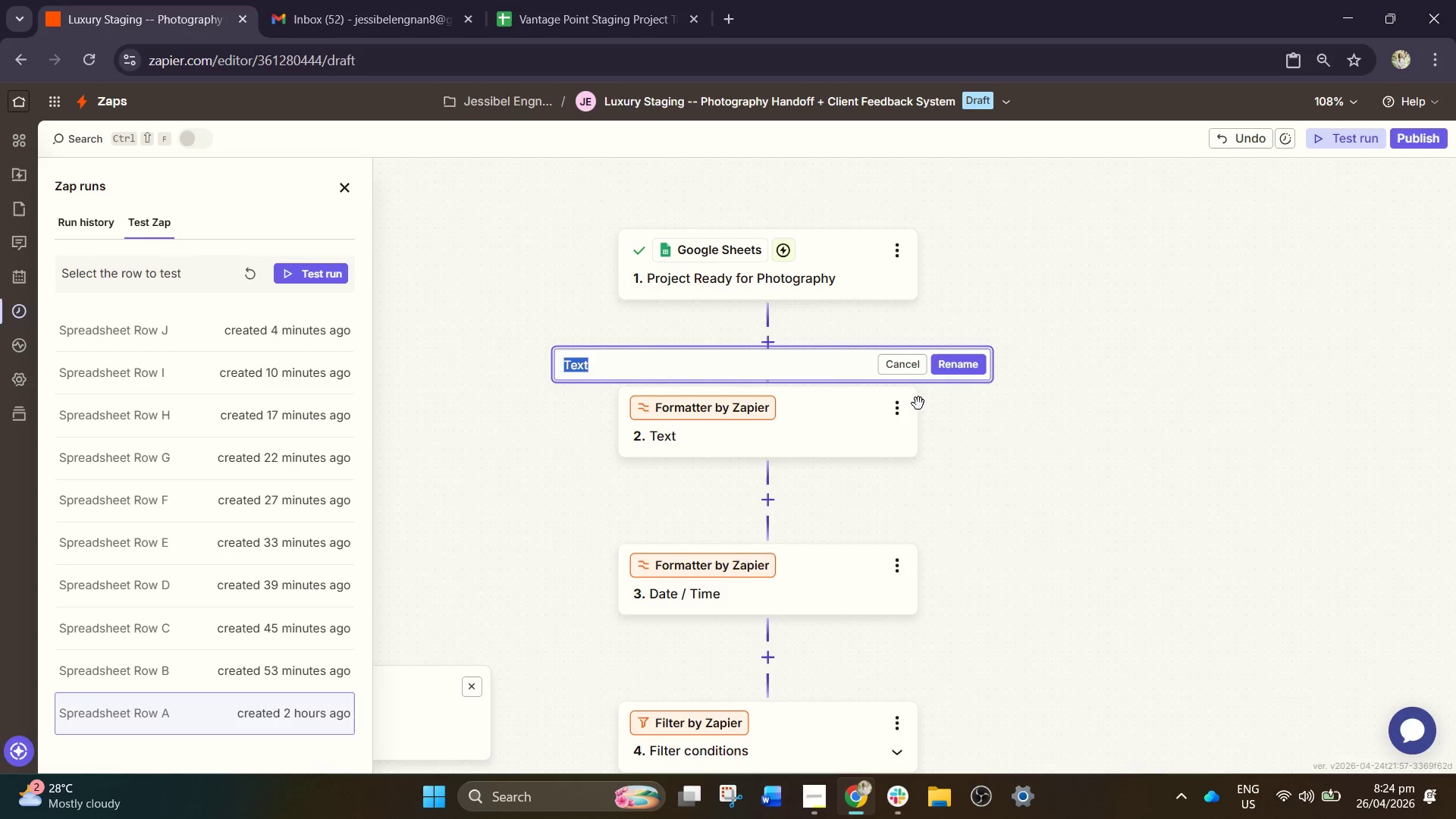 
wait(5.02)
 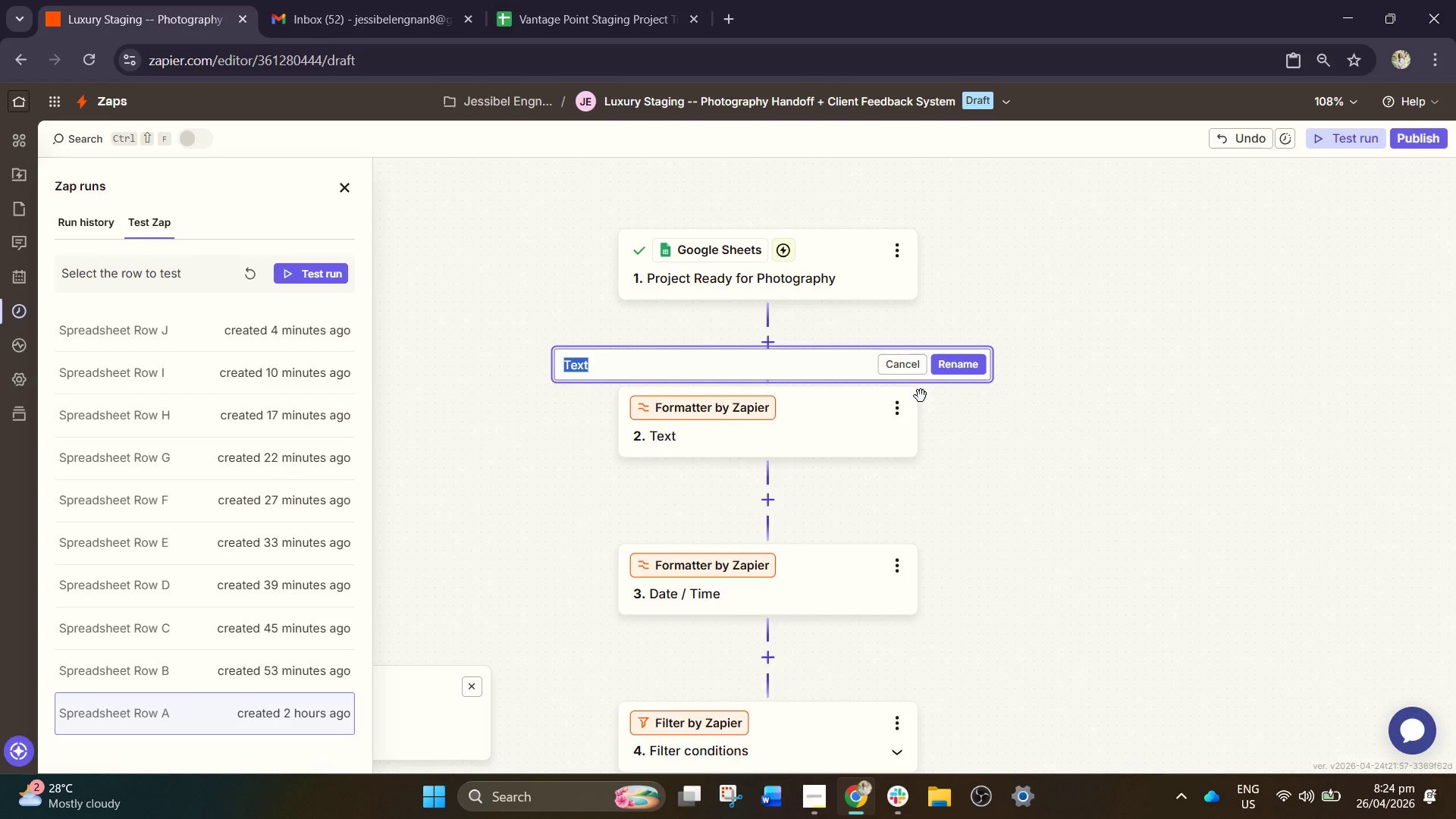 
type(Client )
key(Backspace)
type(-Ready Property Adr)
key(Backspace)
type(dress)
 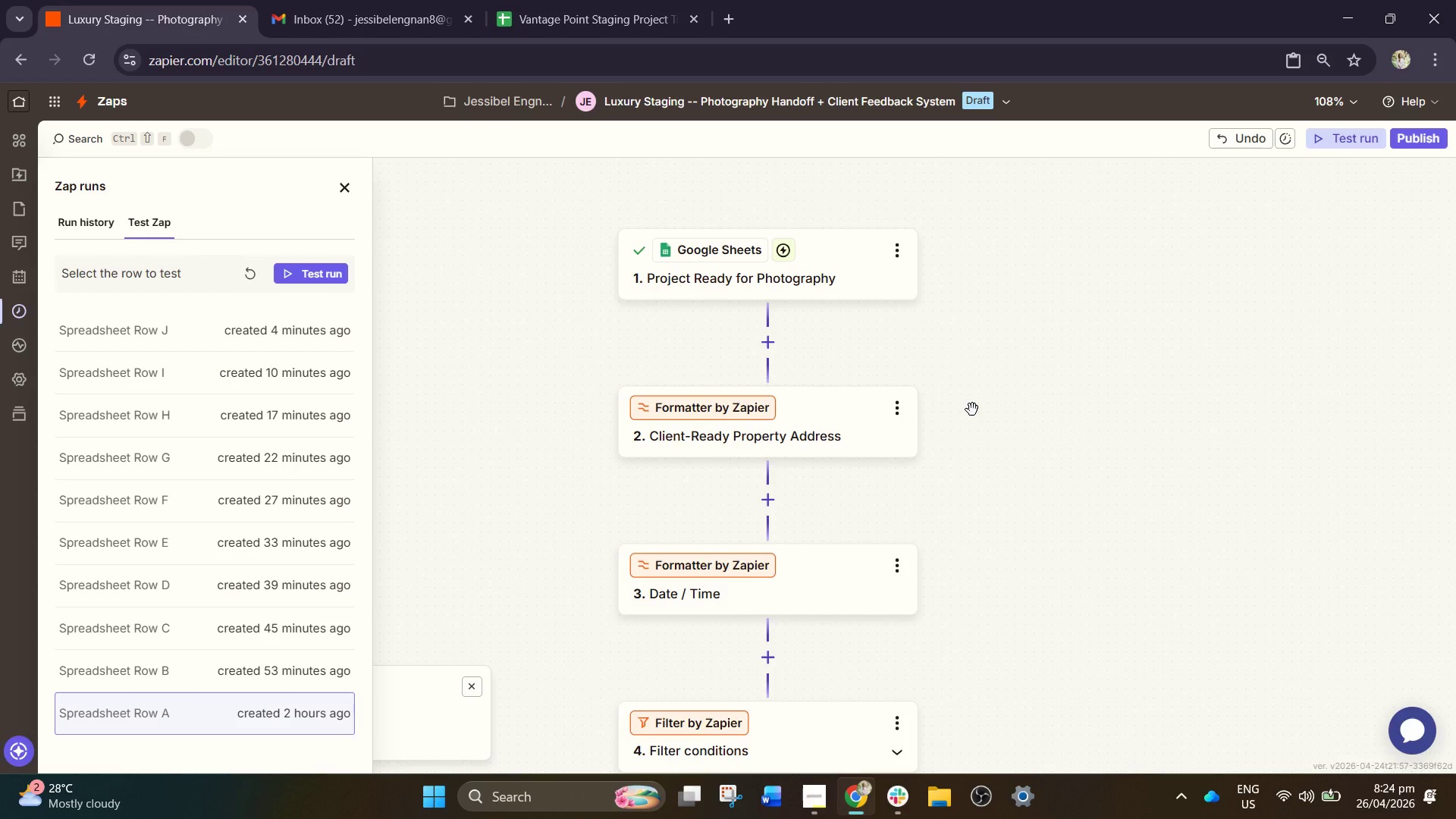 
 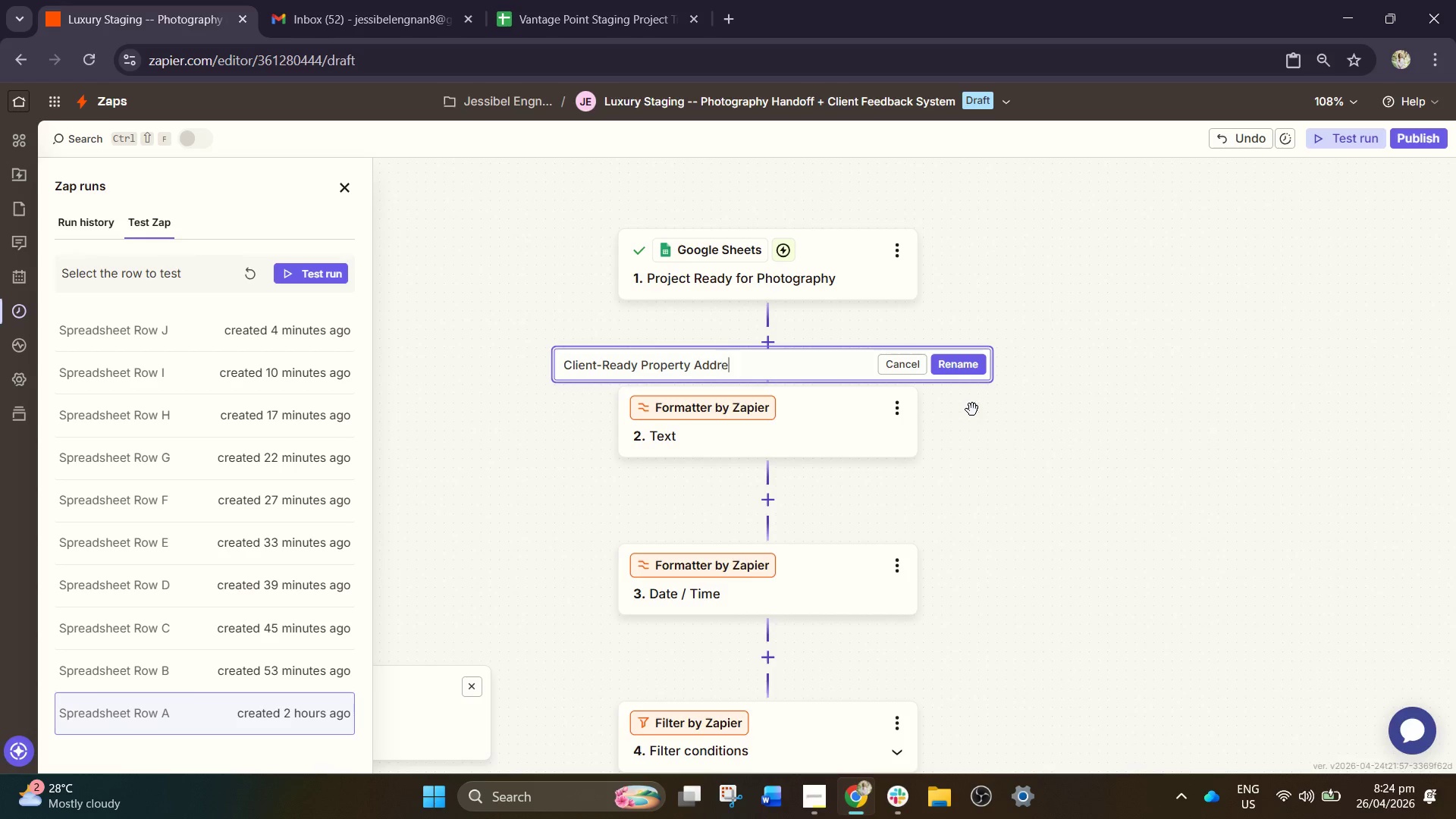 
key(Enter)
 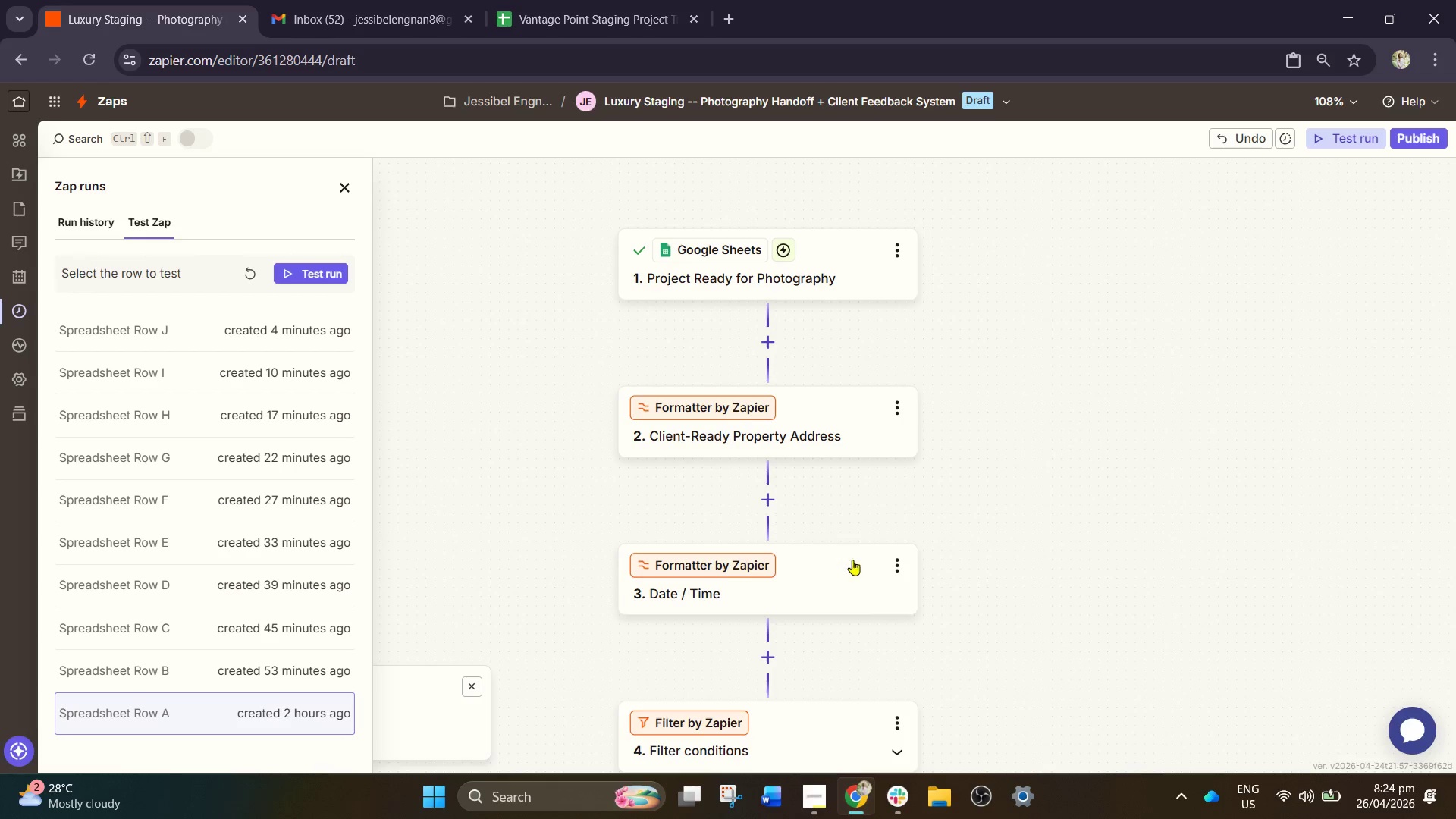 
left_click([902, 569])
 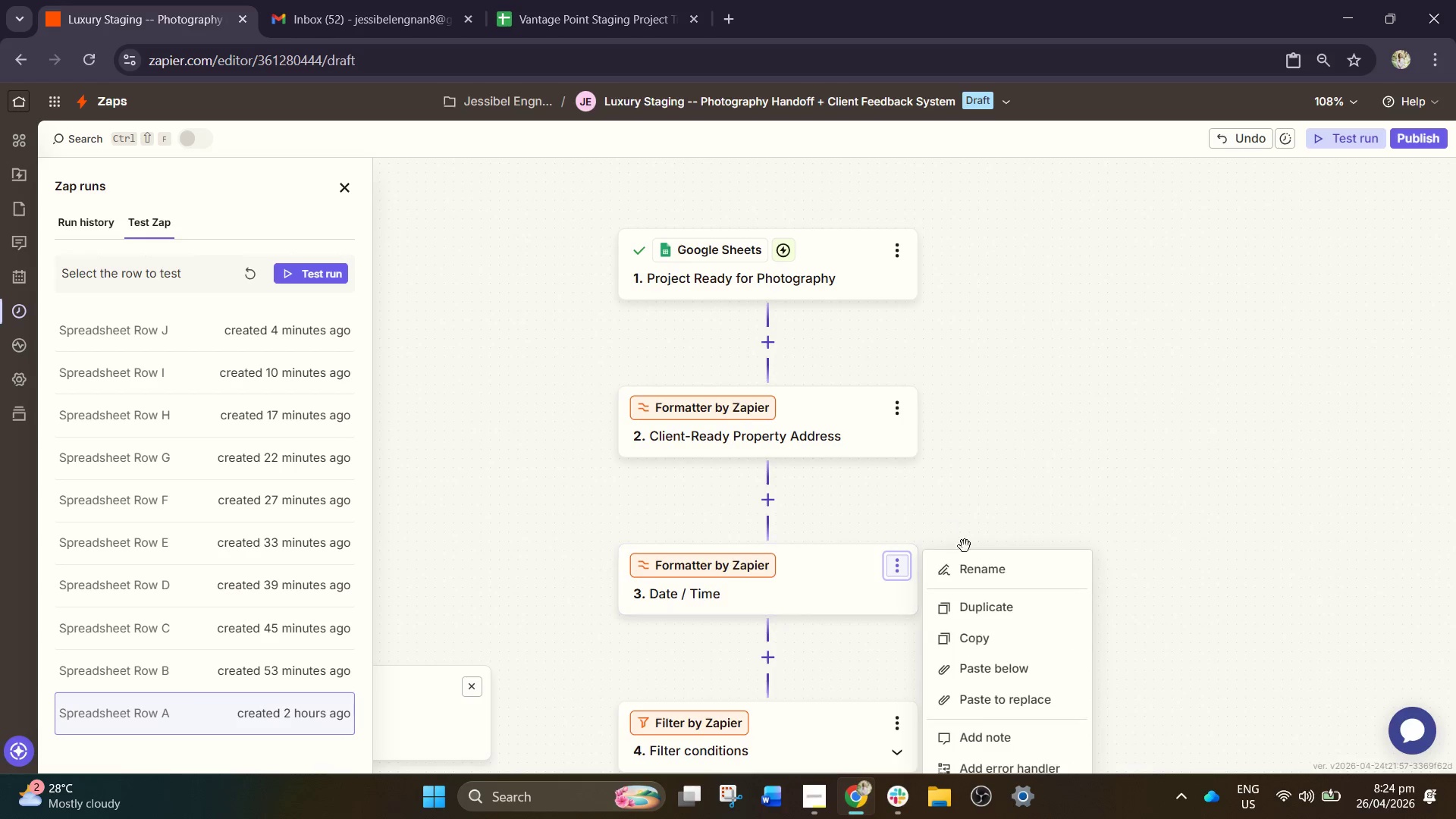 
left_click([987, 580])
 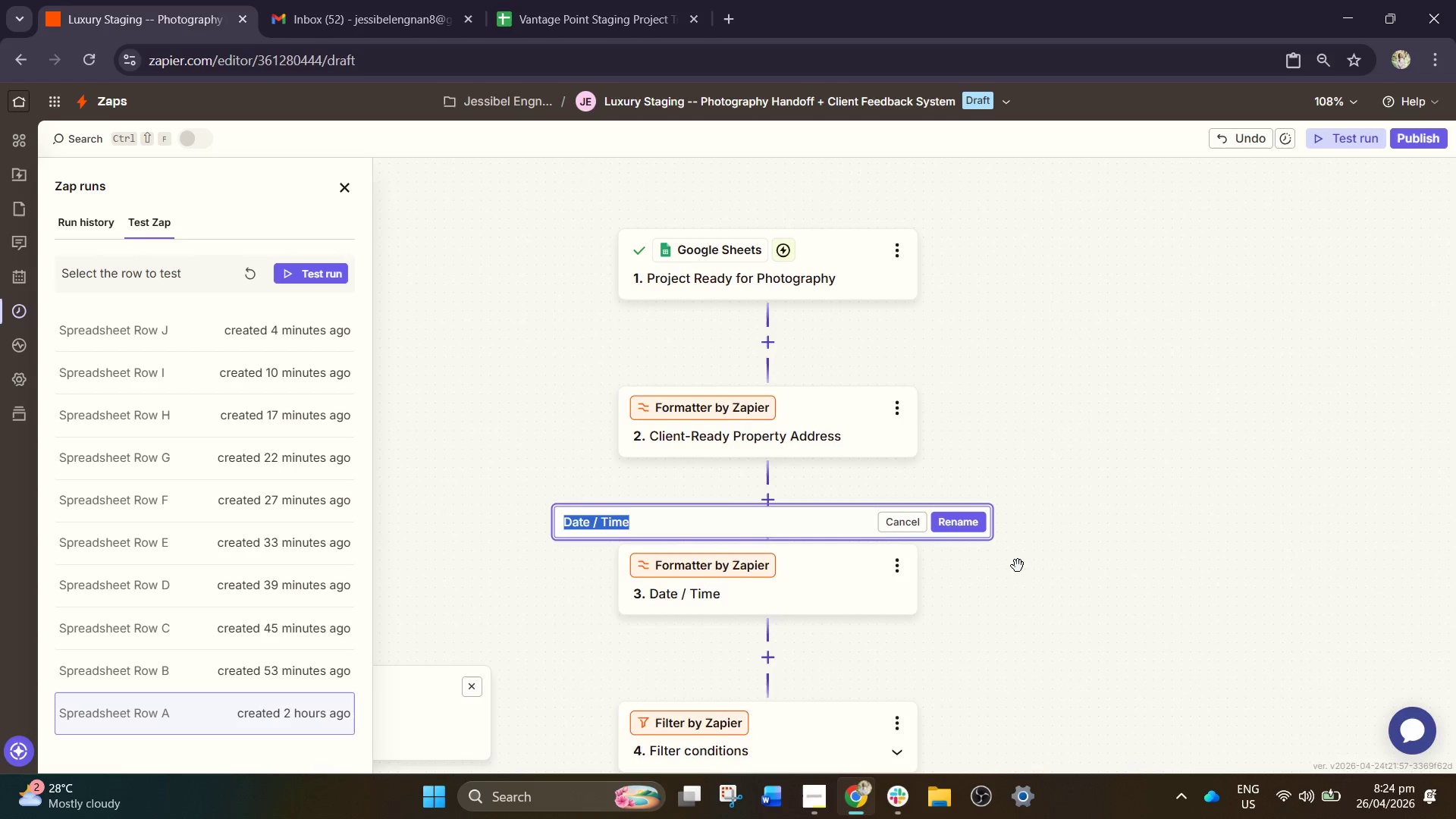 
left_click_drag(start_coordinate=[1021, 585], to_coordinate=[1016, 483])
 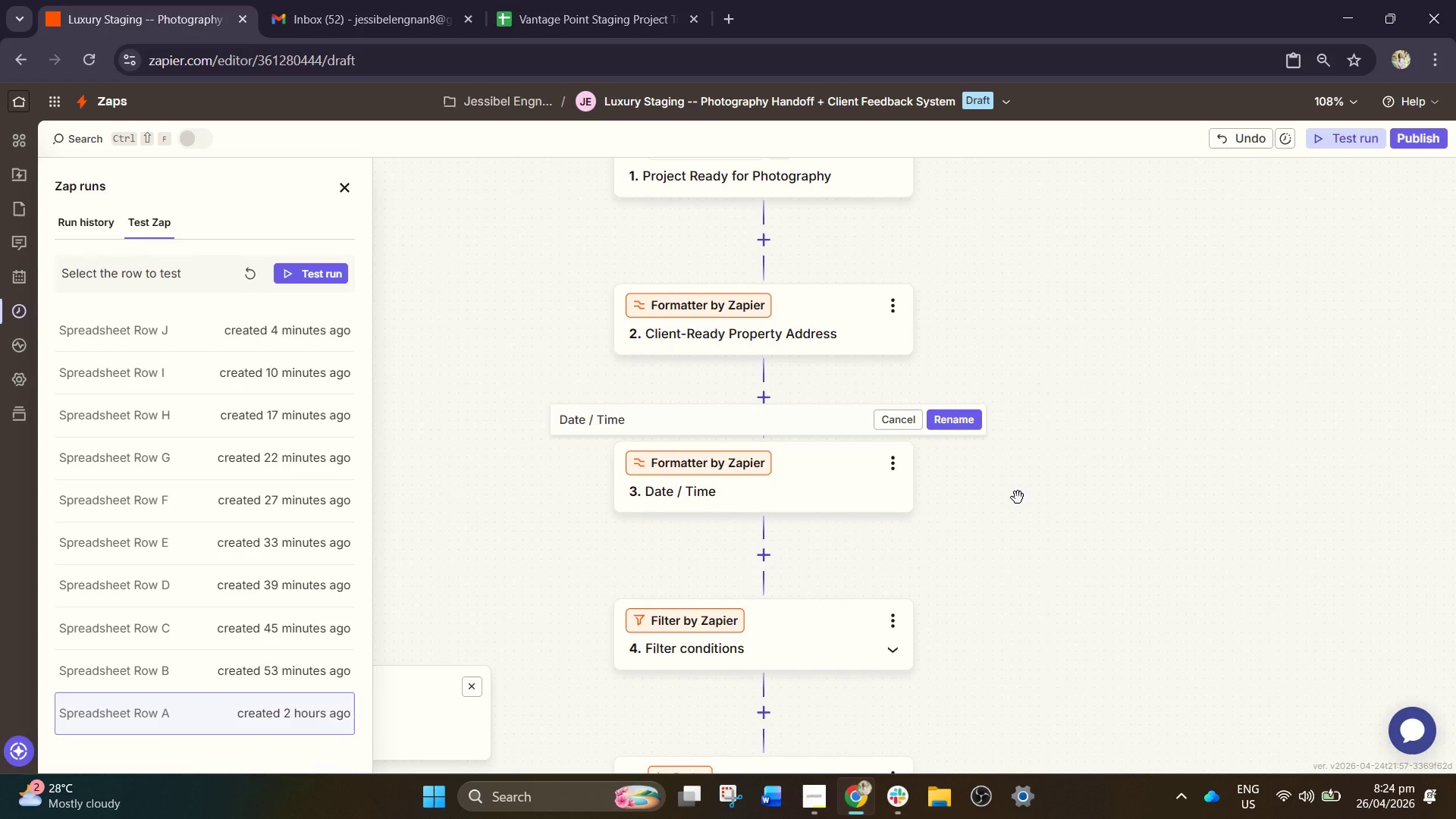 
type(Calc)
 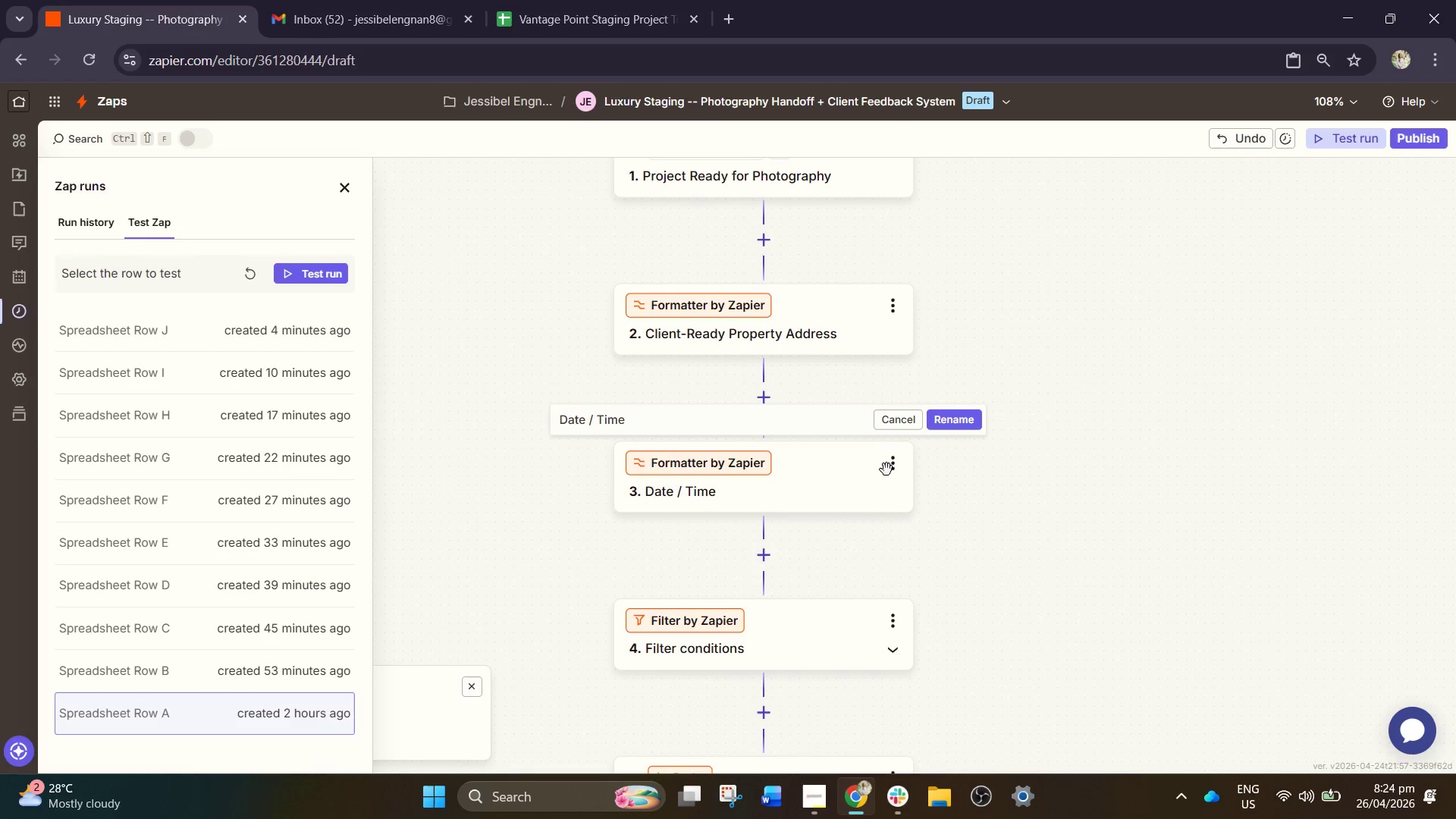 
left_click_drag(start_coordinate=[676, 419], to_coordinate=[411, 425])
 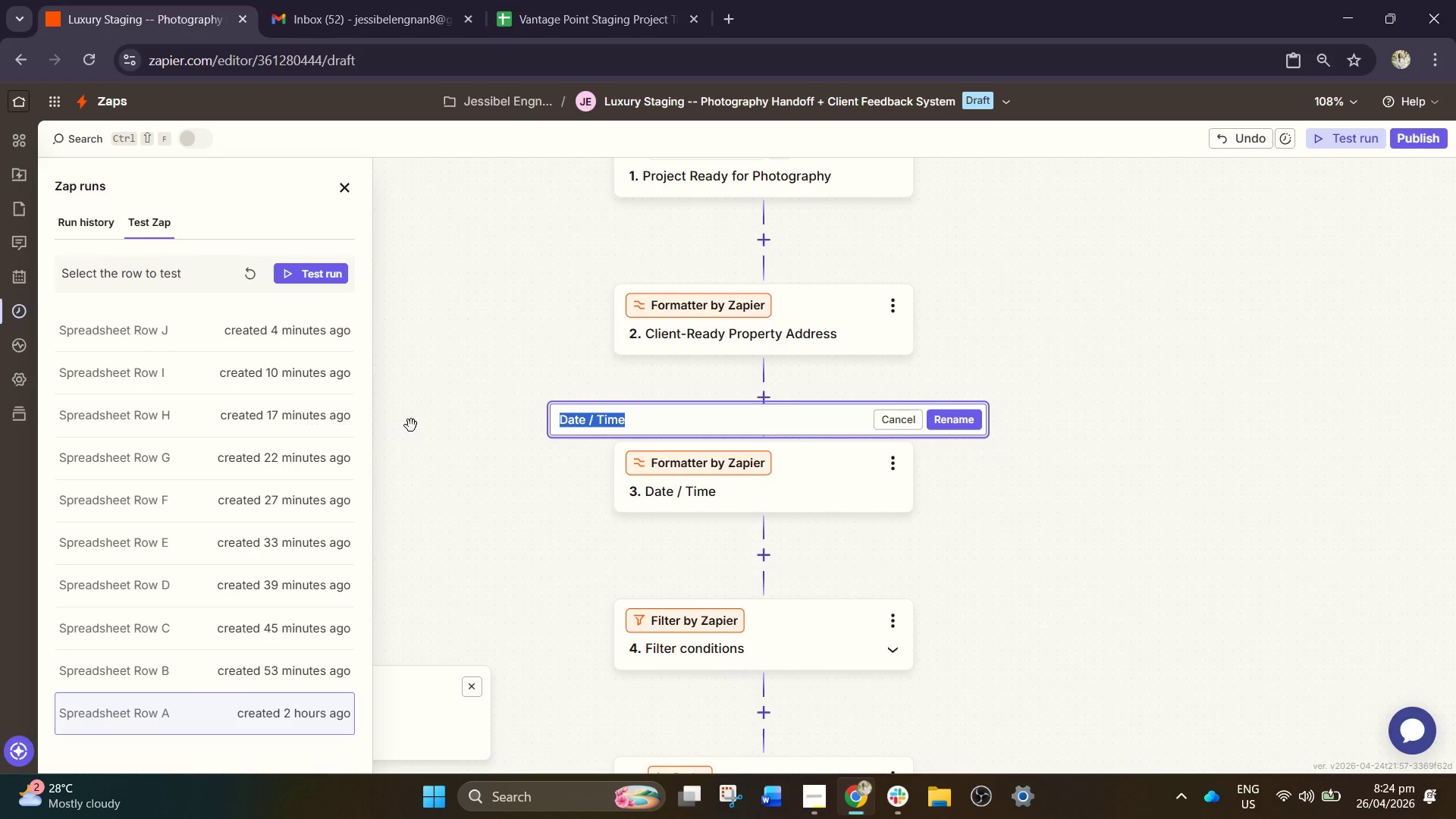 
type(Cla)
key(Backspace)
key(Backspace)
type(alculate Staging Removal Date)
 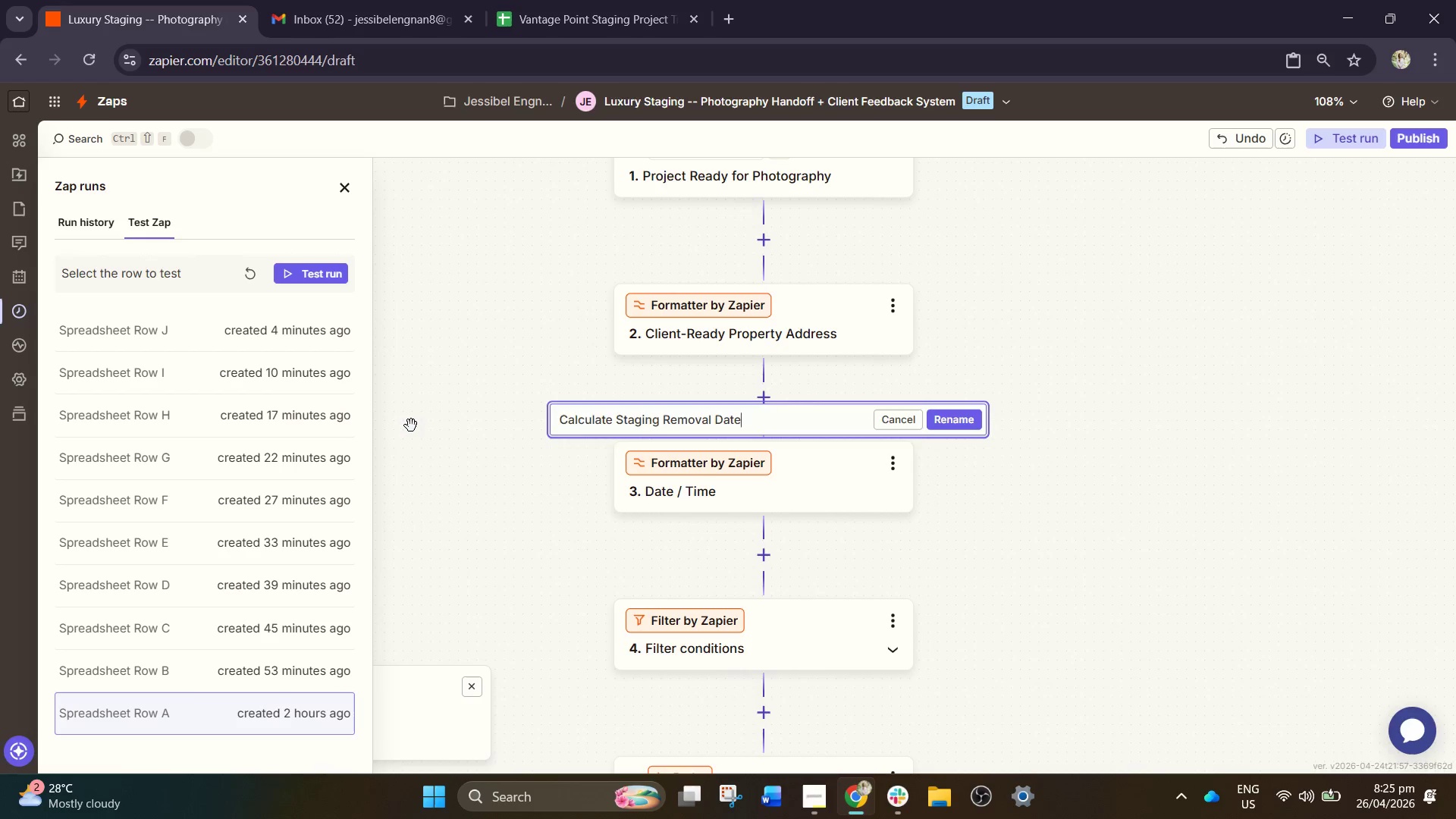 
key(Enter)
 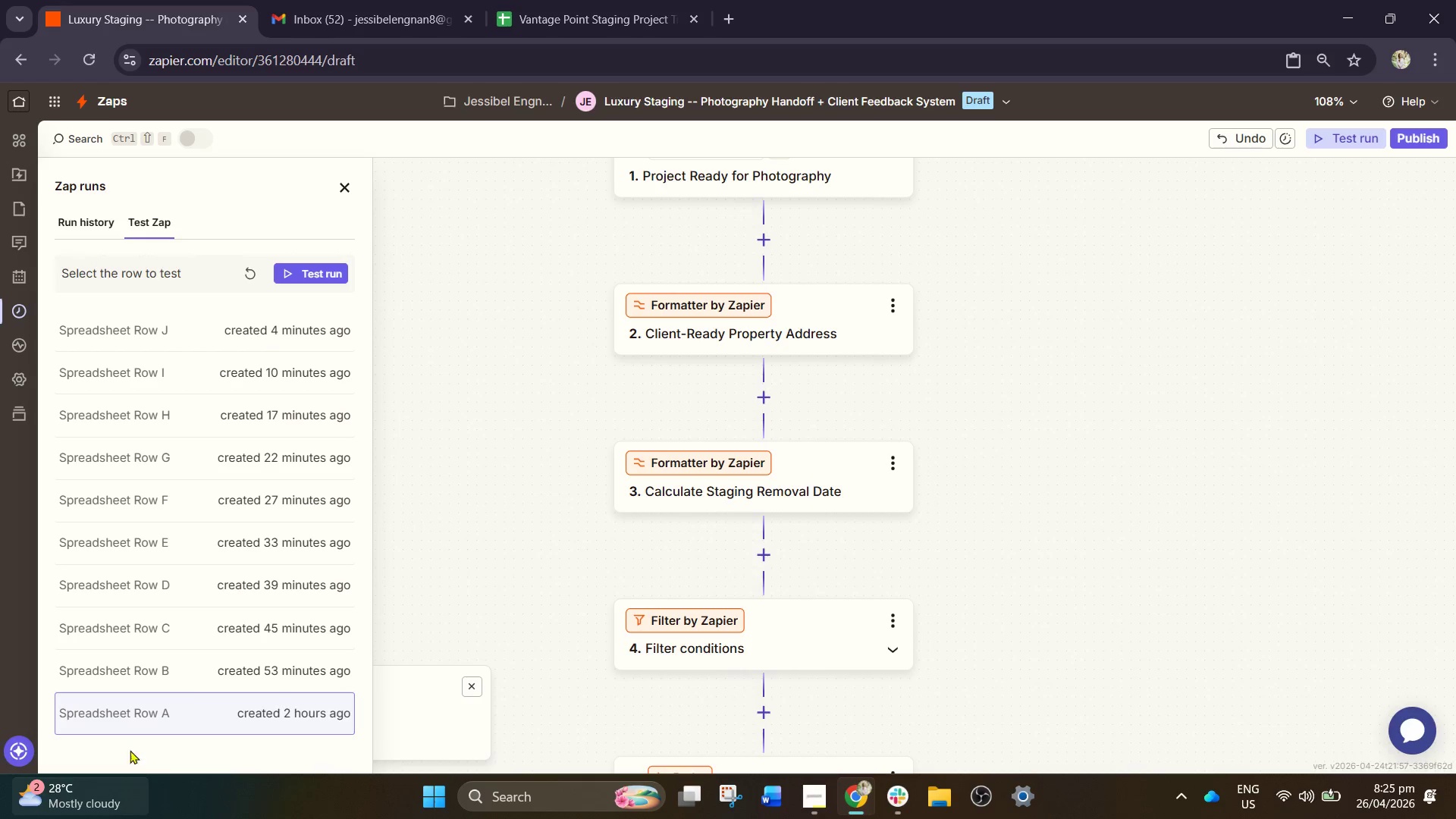 
scroll: coordinate [643, 485], scroll_direction: down, amount: 4.0
 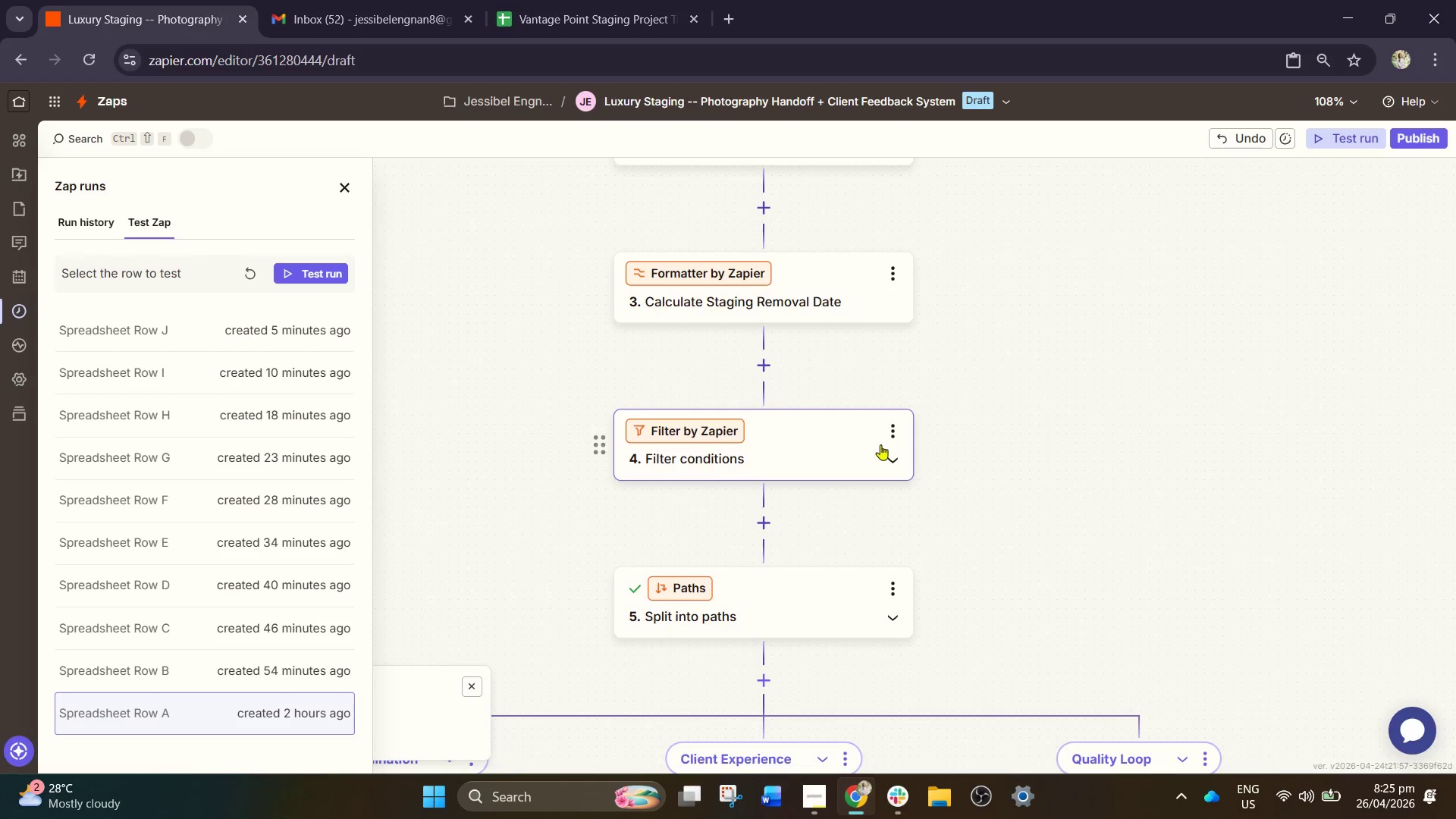 
left_click([893, 438])
 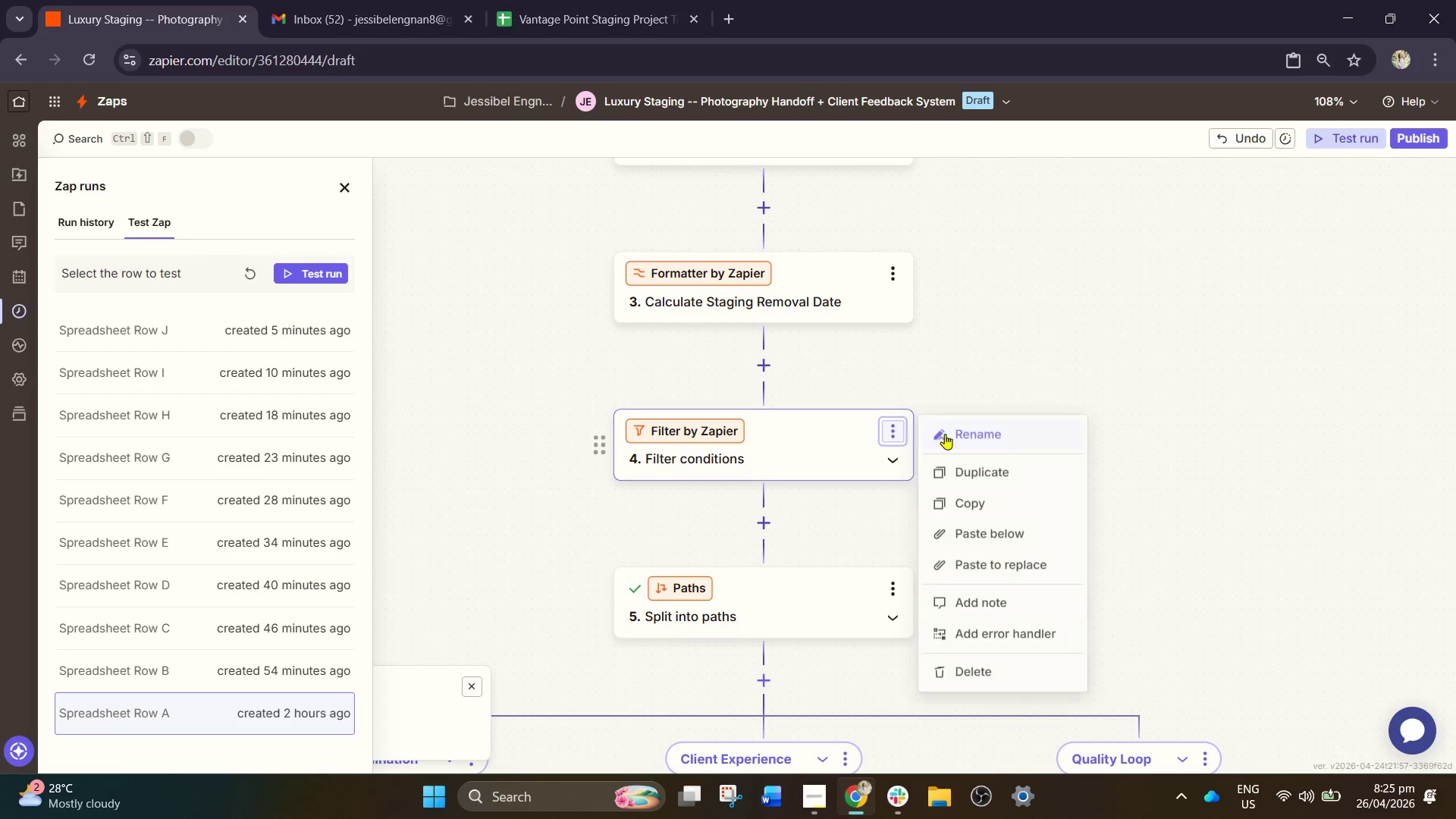 
left_click([962, 442])
 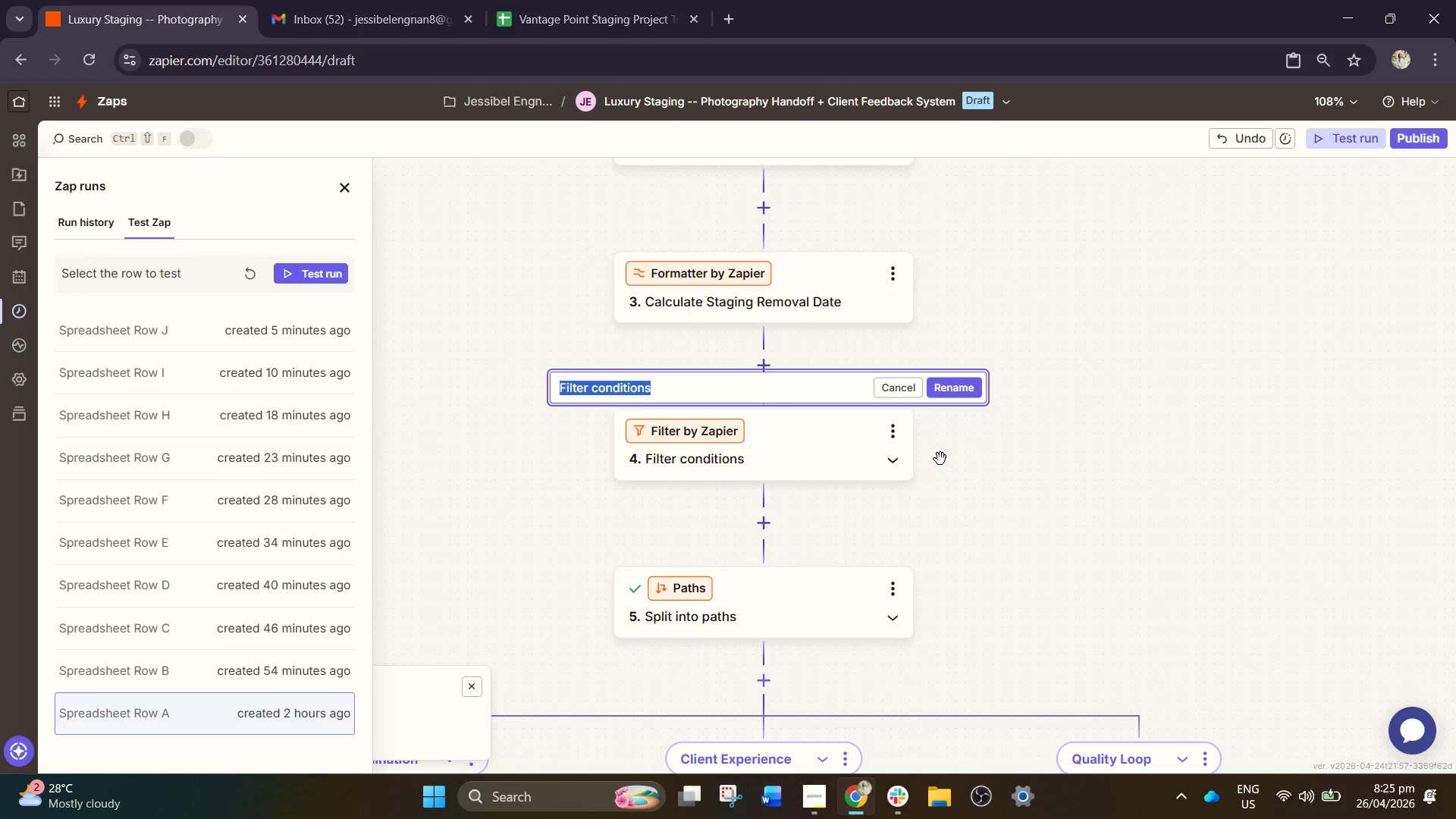 
type(Missing Contact Data Check)
 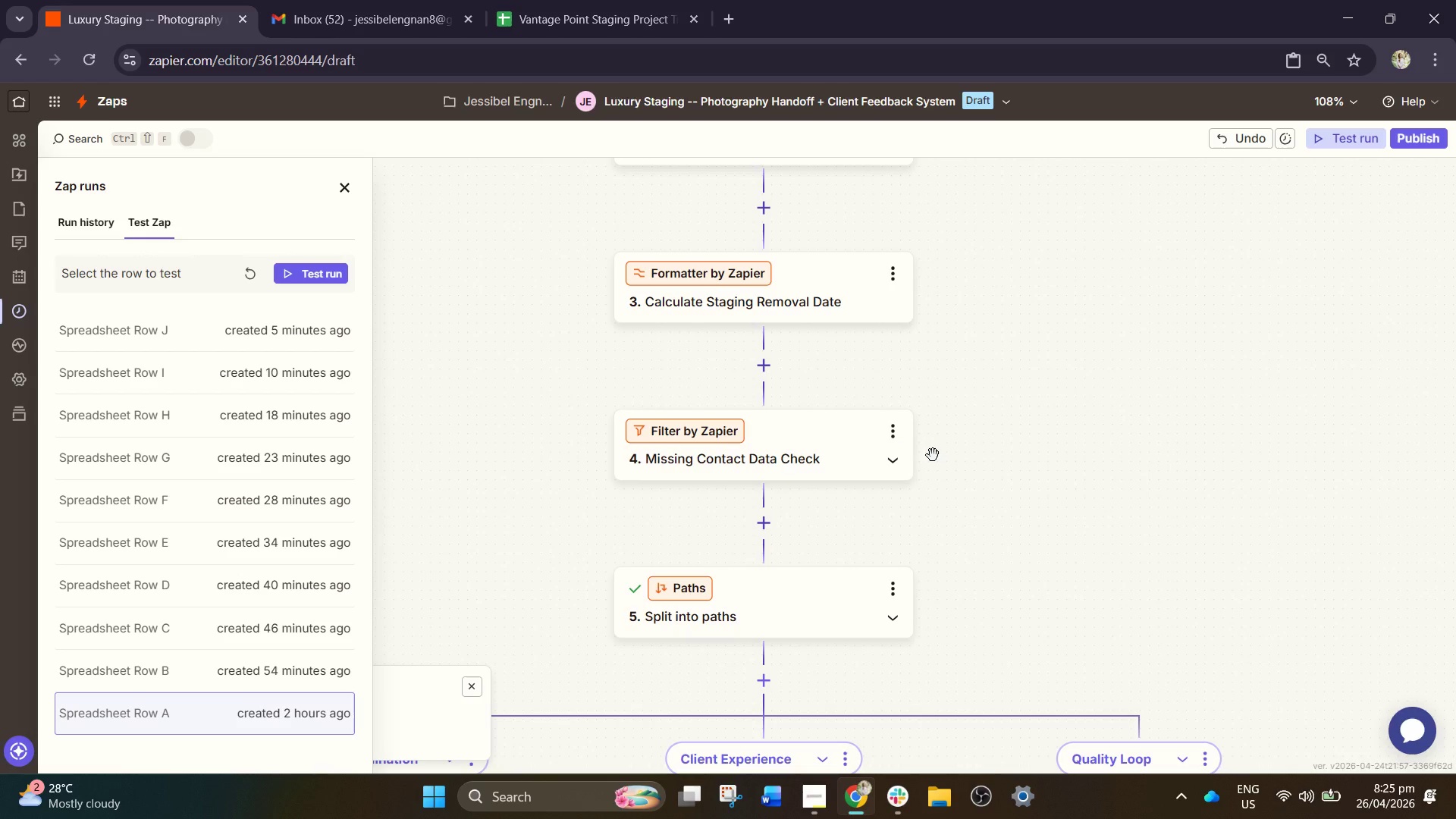 
 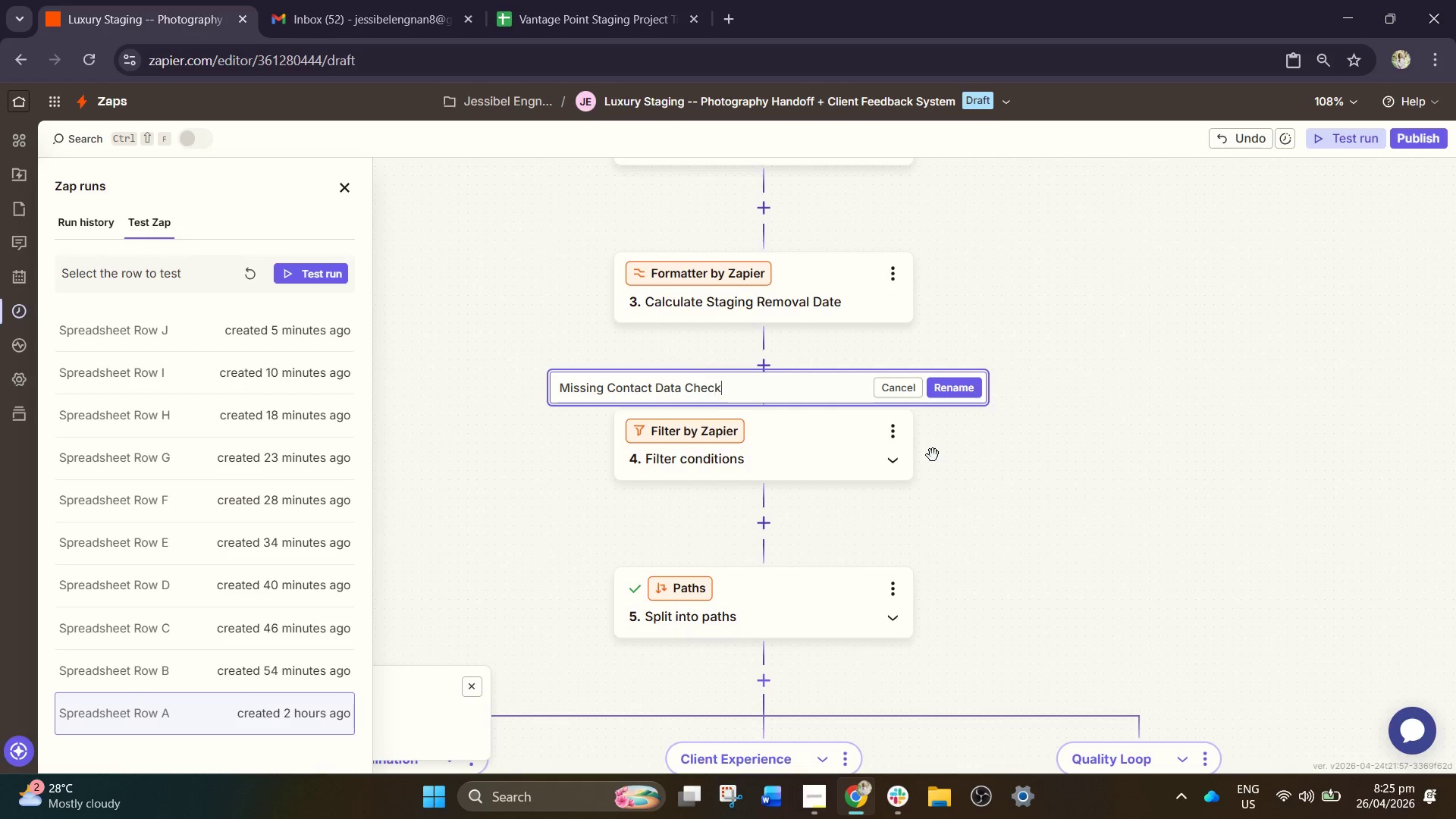 
key(Enter)
 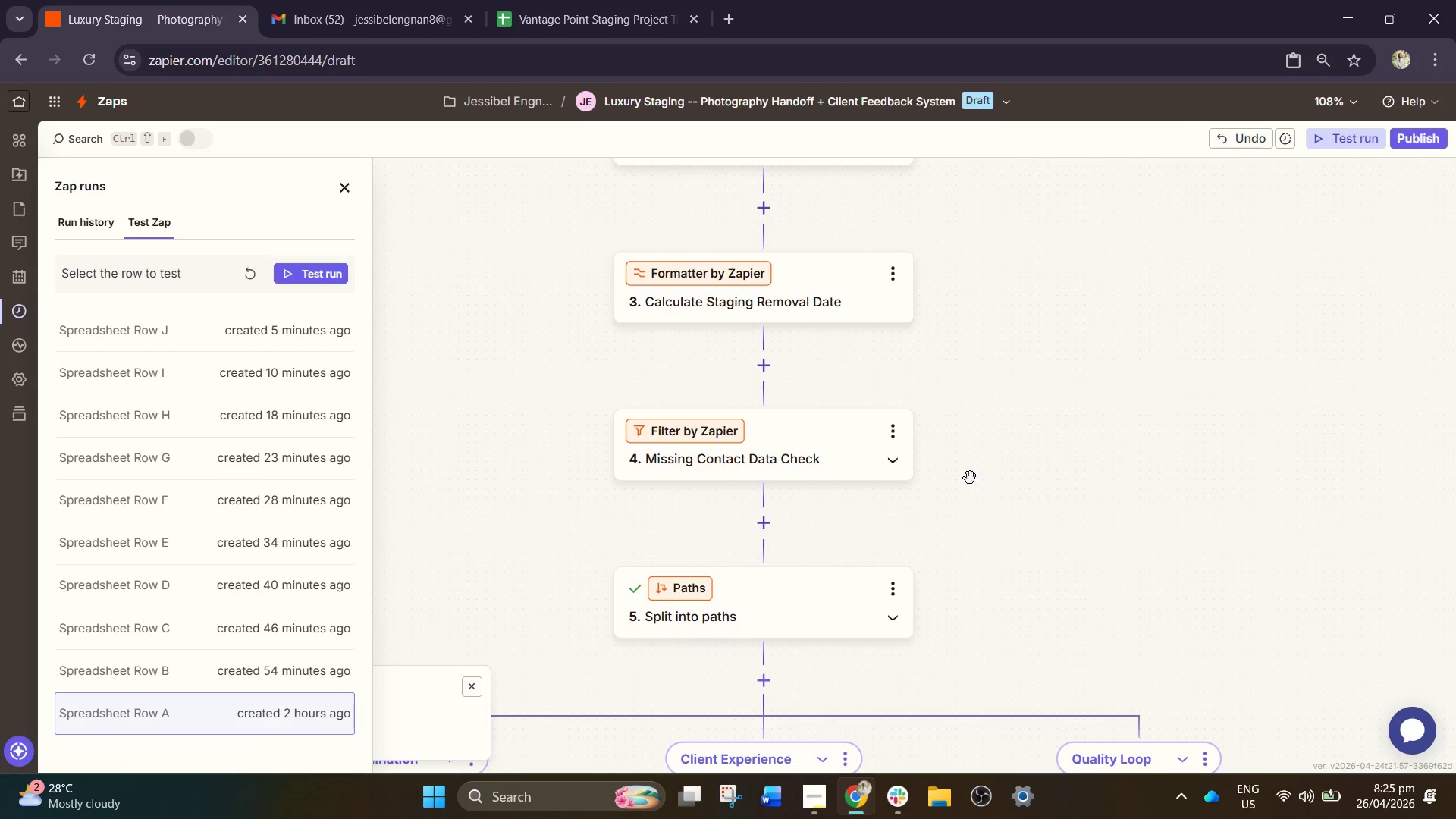 
left_click_drag(start_coordinate=[1016, 506], to_coordinate=[1352, 179])
 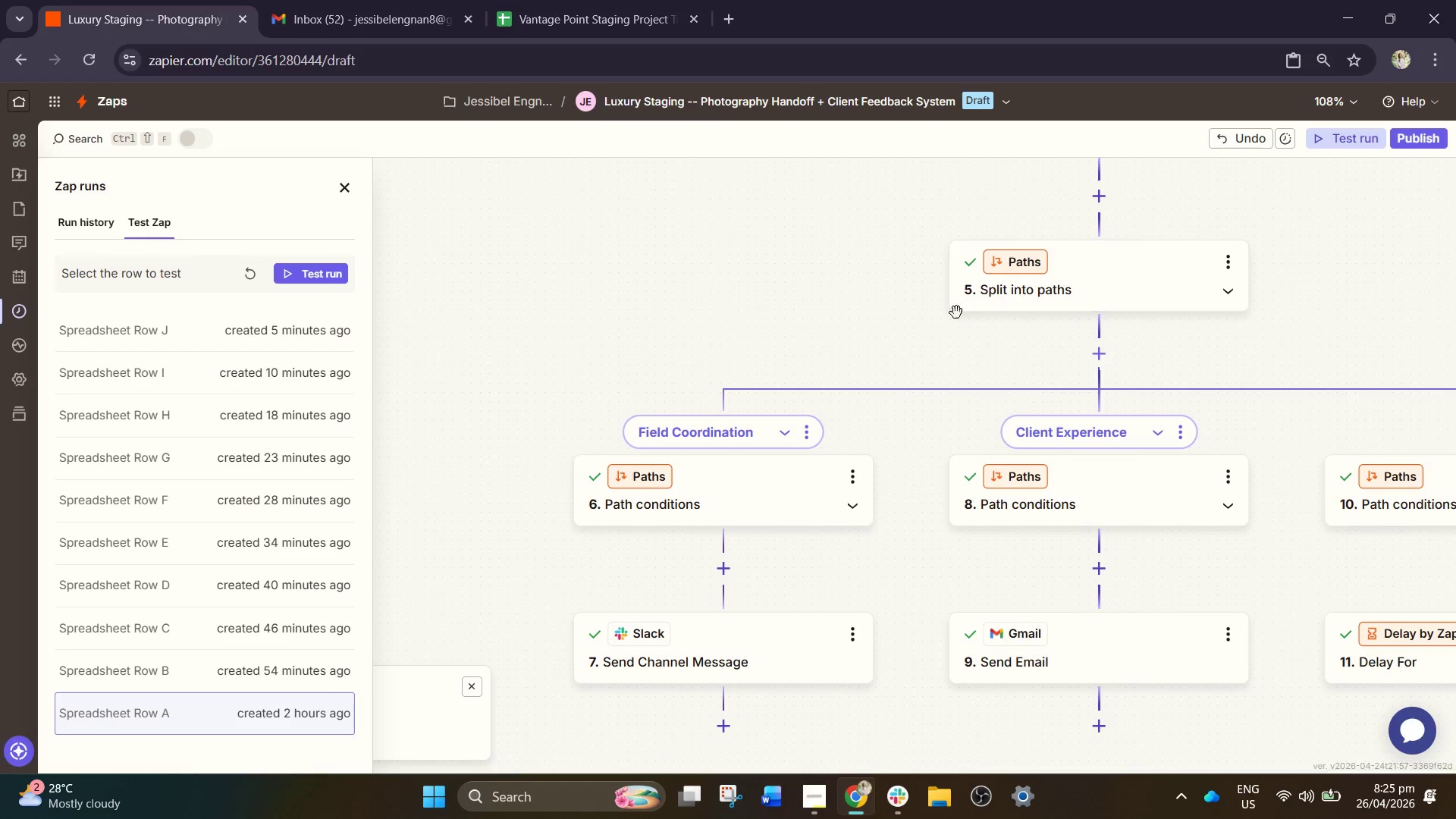 
left_click_drag(start_coordinate=[934, 293], to_coordinate=[908, 240])
 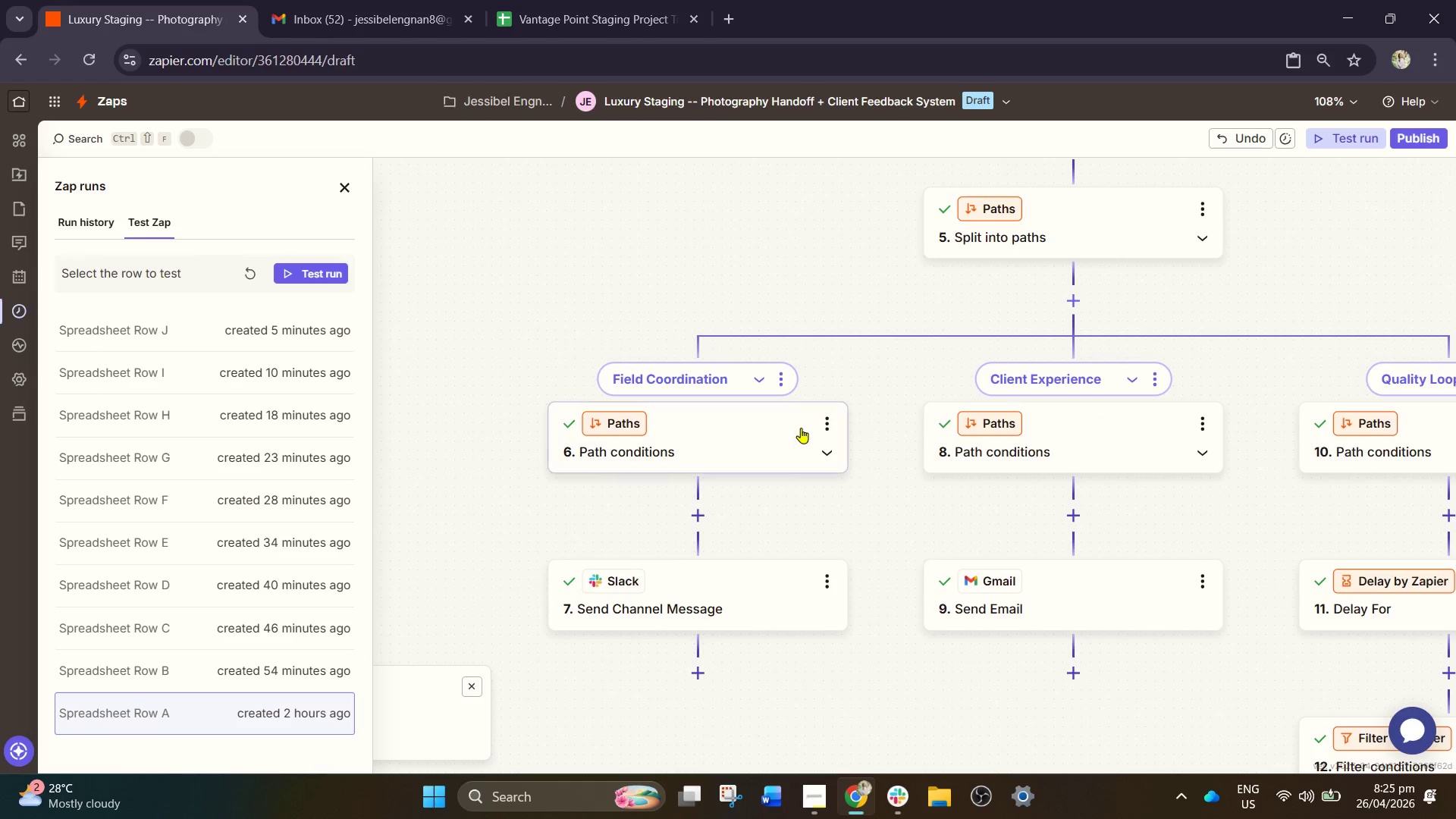 
left_click([821, 425])
 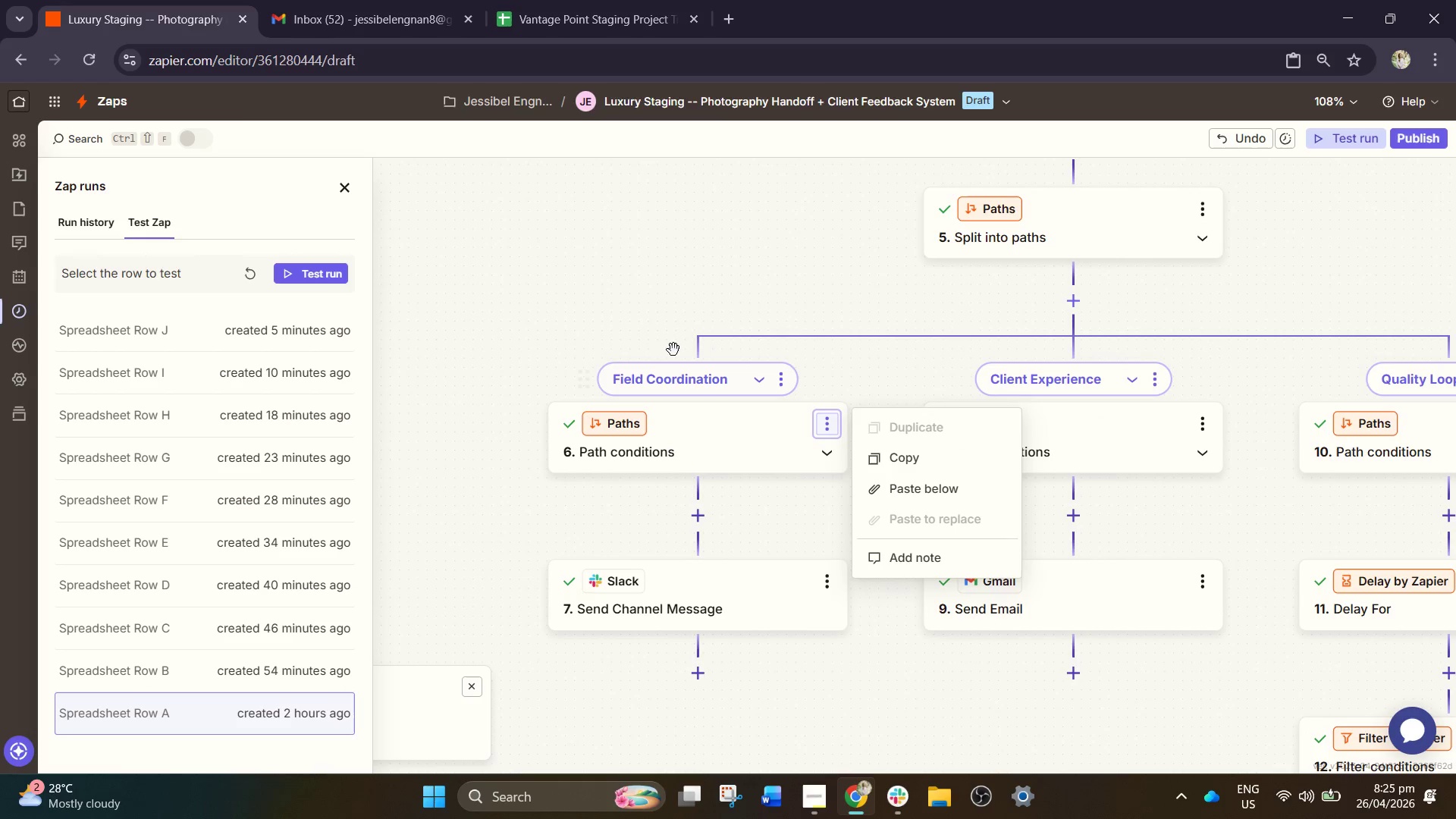 
left_click_drag(start_coordinate=[776, 272], to_coordinate=[768, 228])
 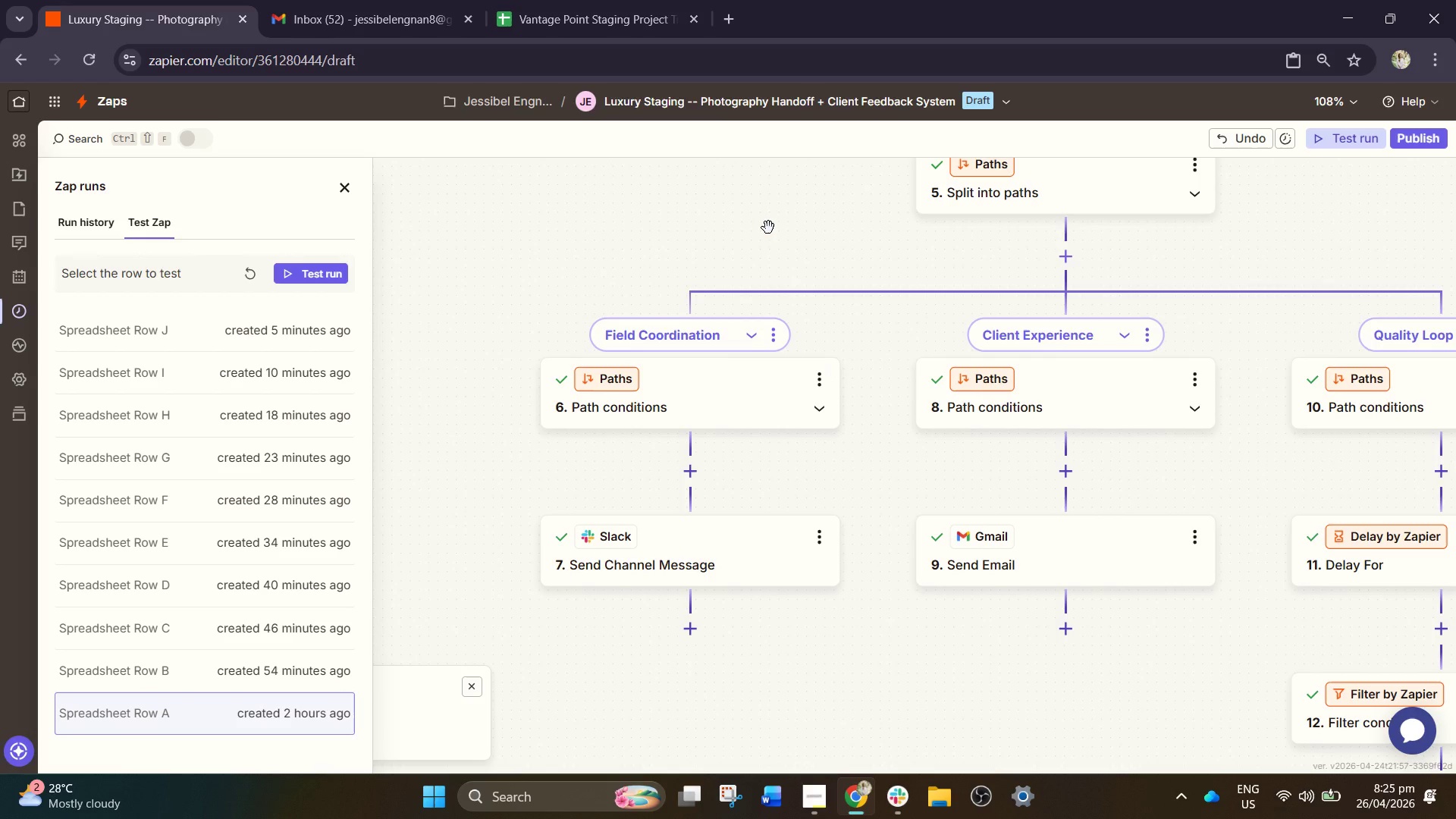 
wait(5.95)
 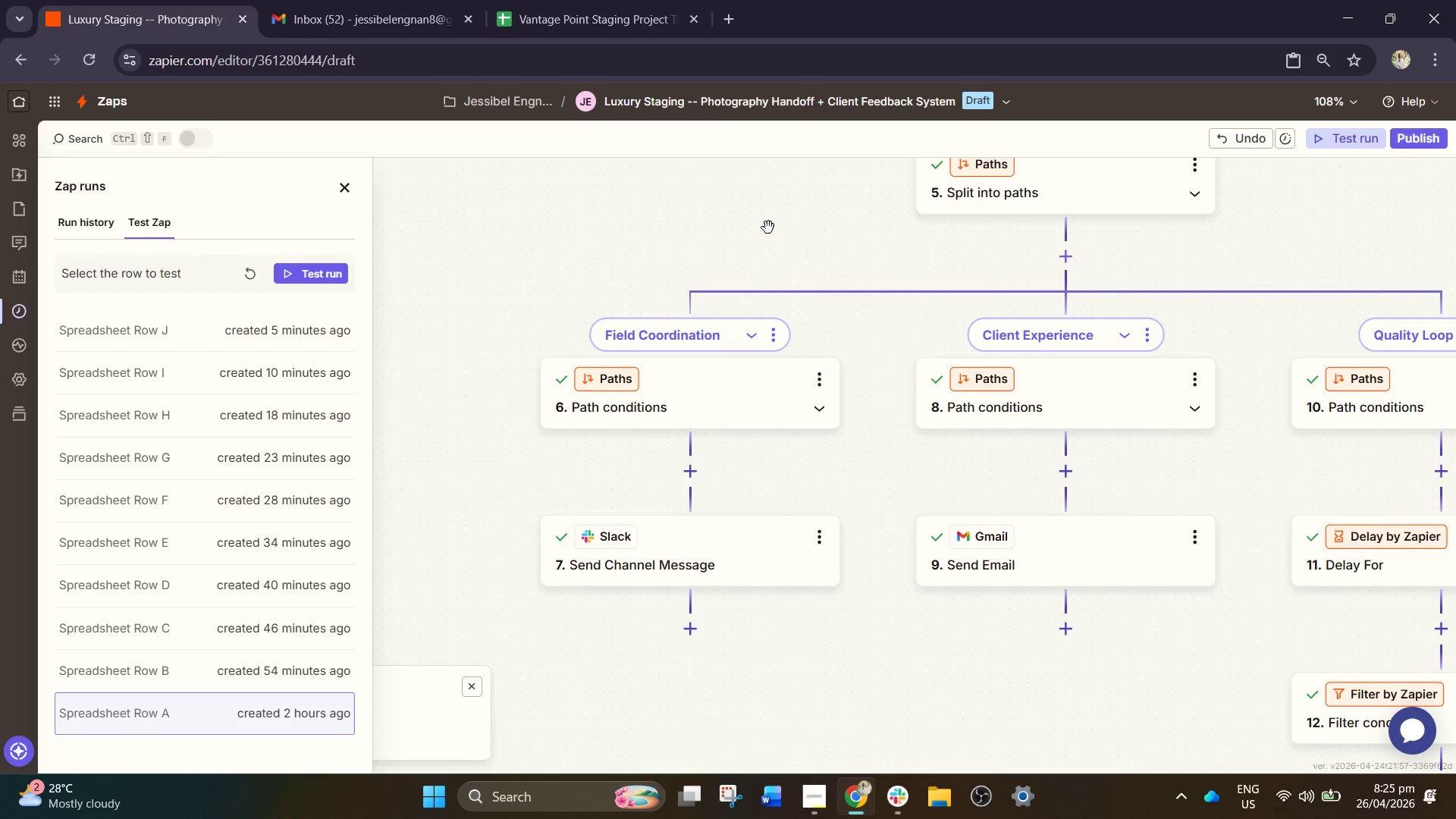 
left_click_drag(start_coordinate=[811, 273], to_coordinate=[552, 526])
 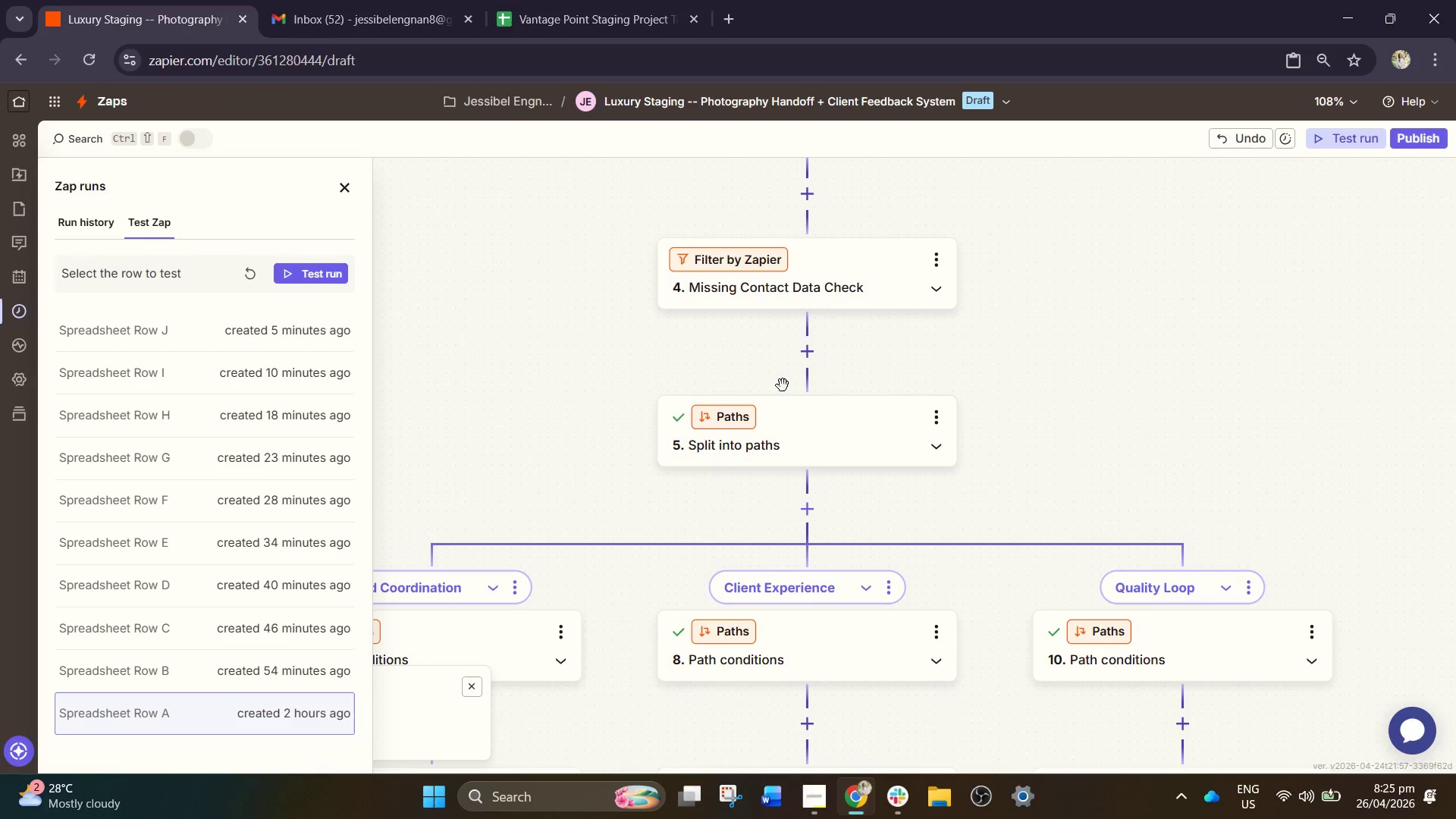 
mouse_move([799, 355])
 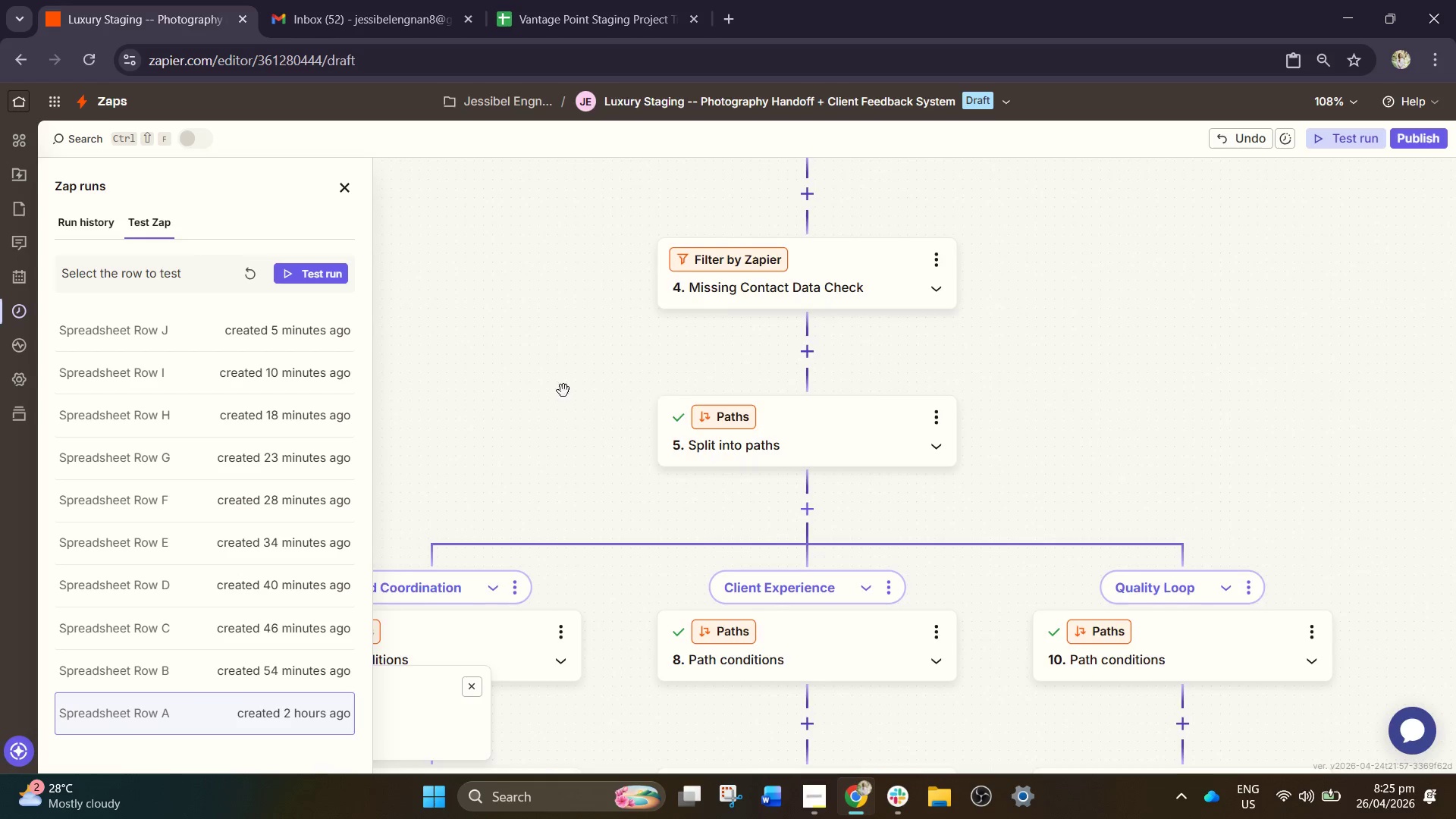 
left_click_drag(start_coordinate=[562, 391], to_coordinate=[676, 368])
 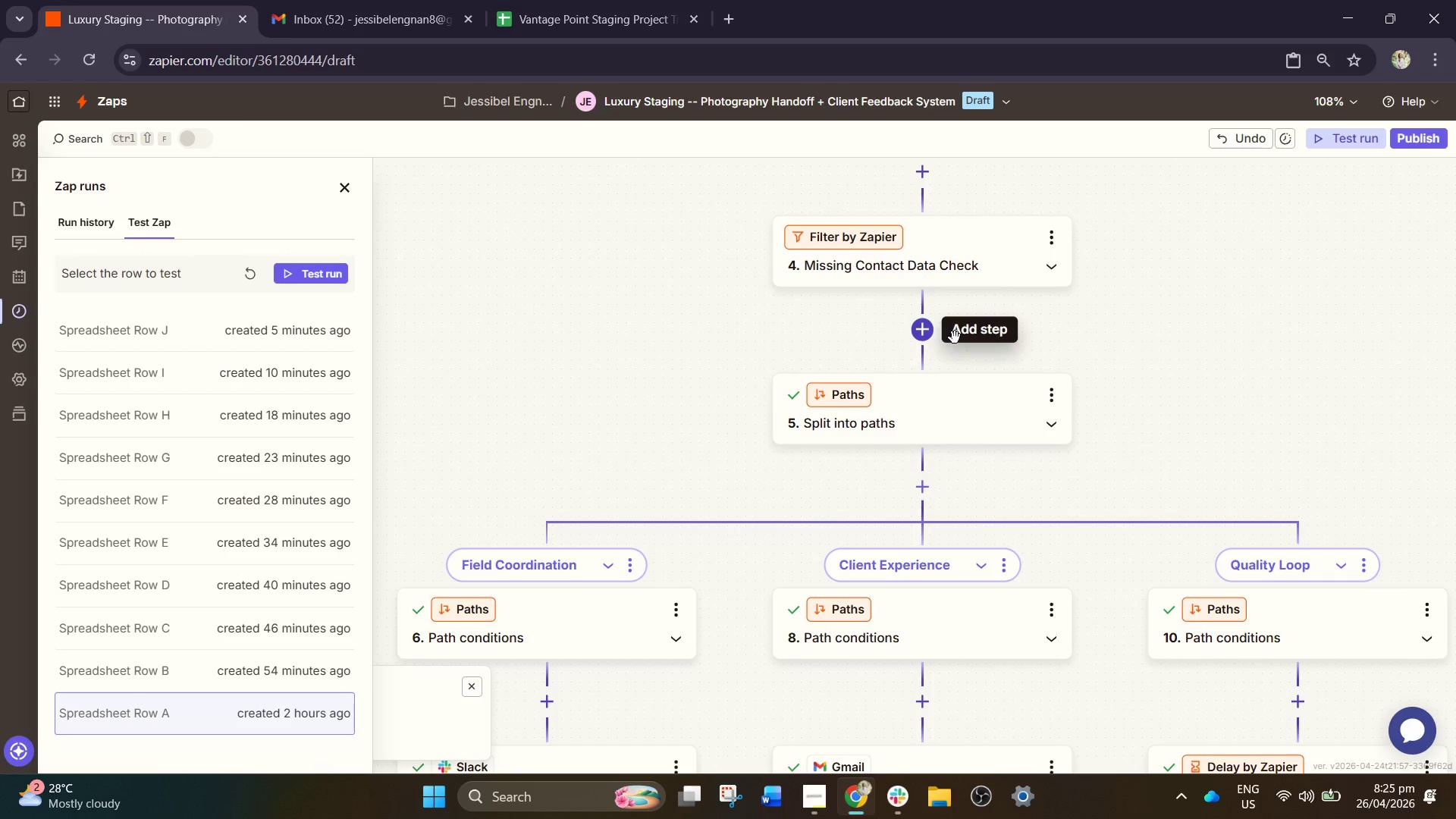 
left_click([925, 332])
 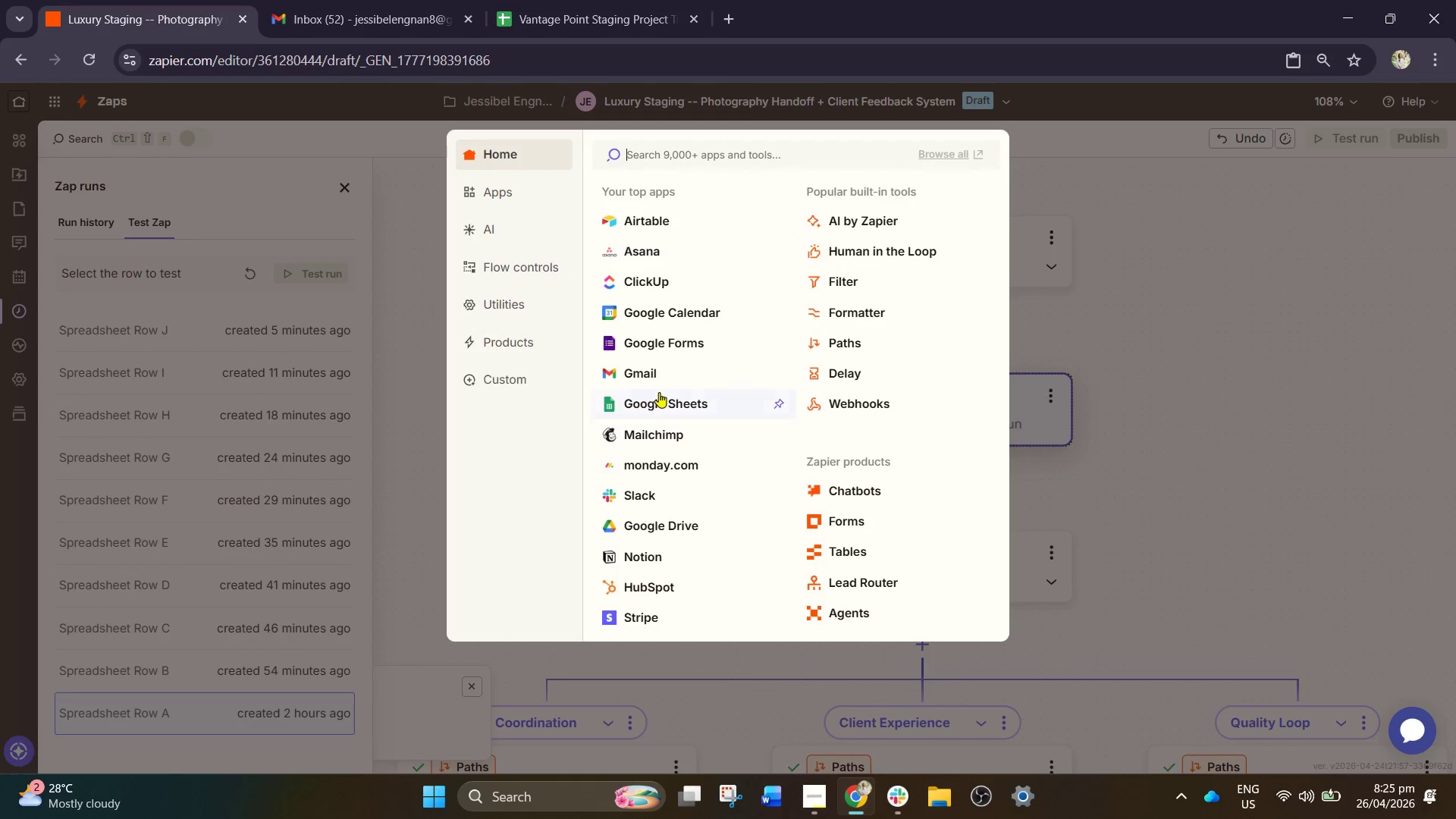 
left_click([654, 503])
 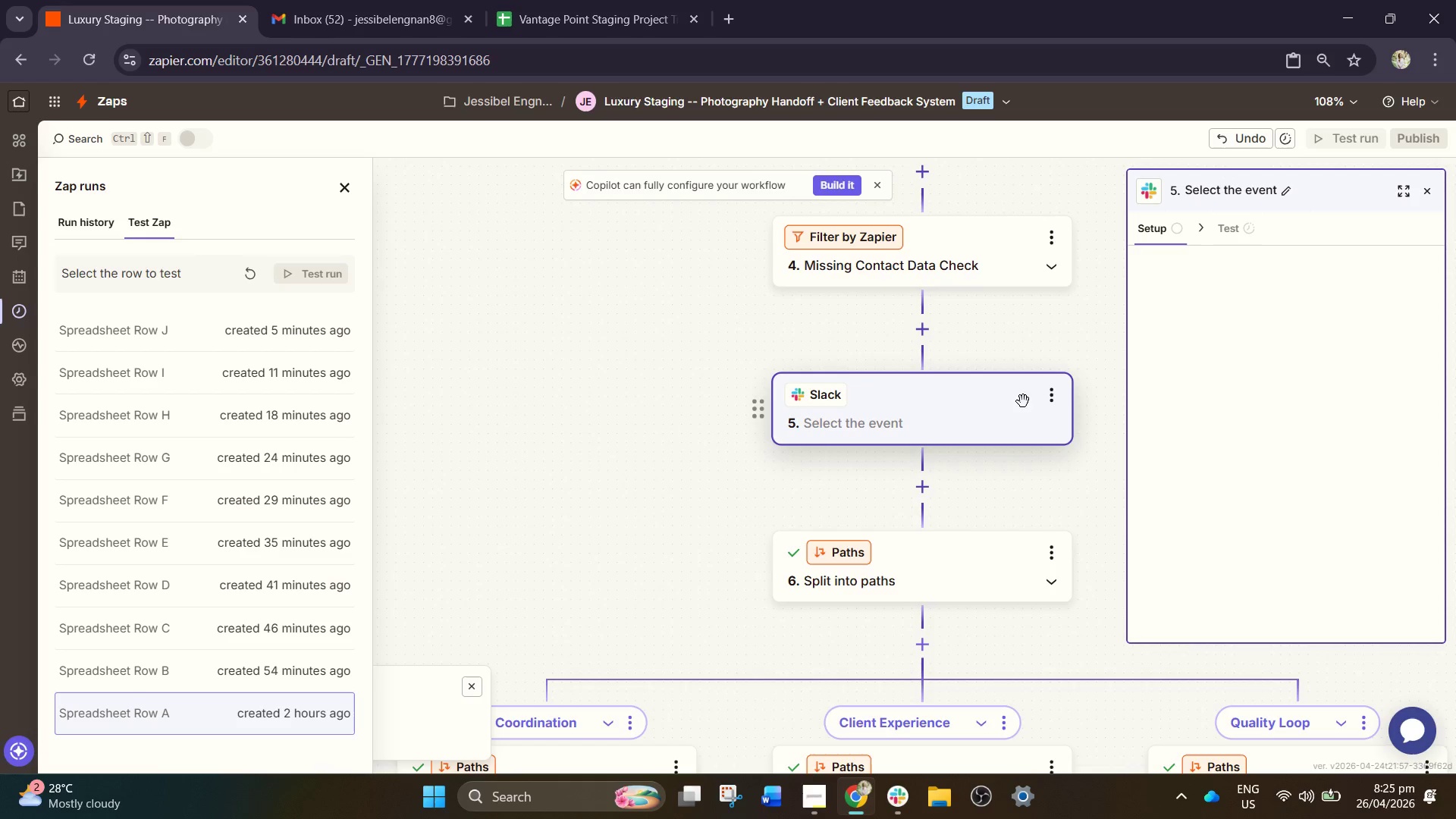 
left_click([1044, 403])
 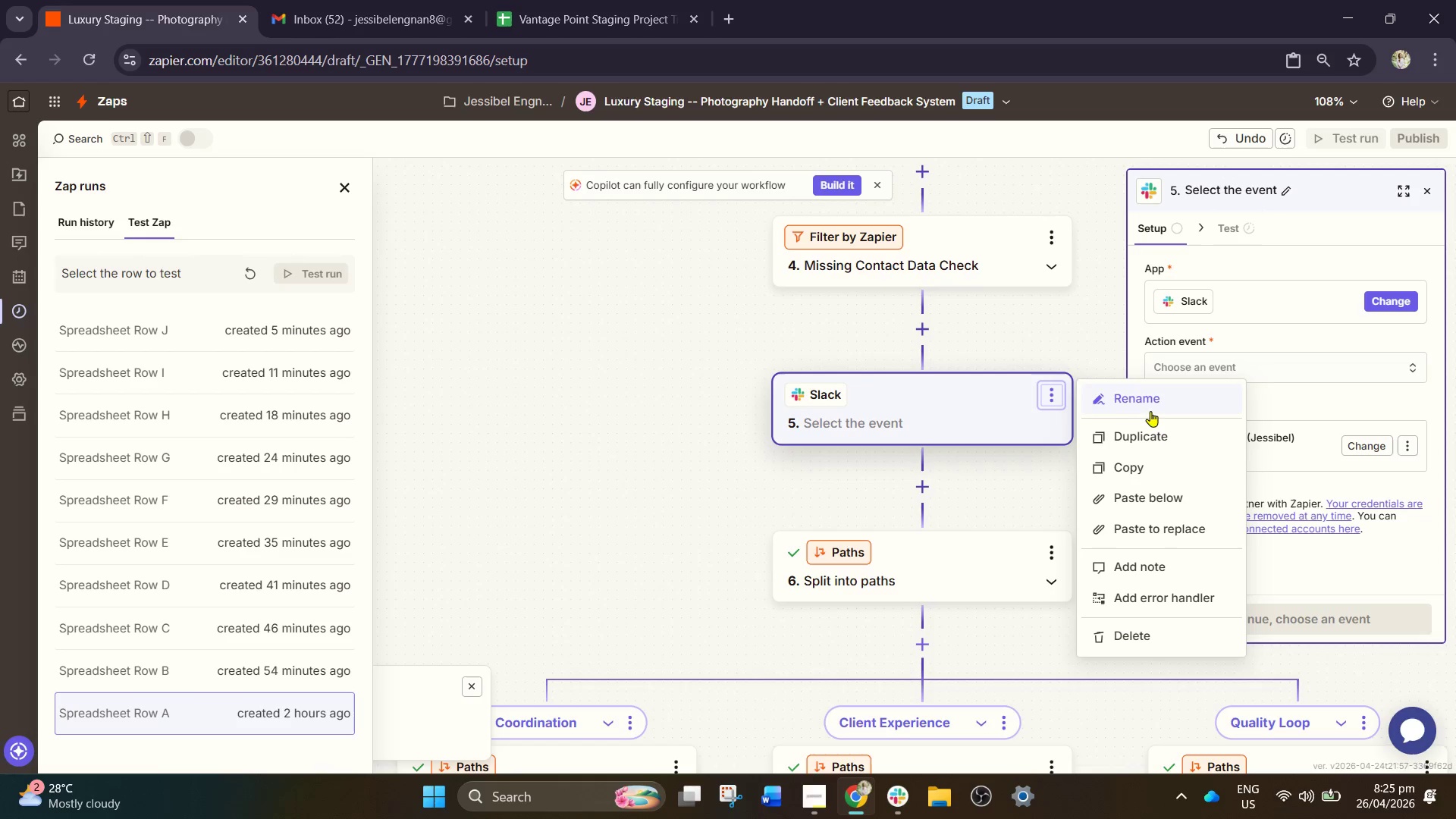 
left_click([1156, 403])
 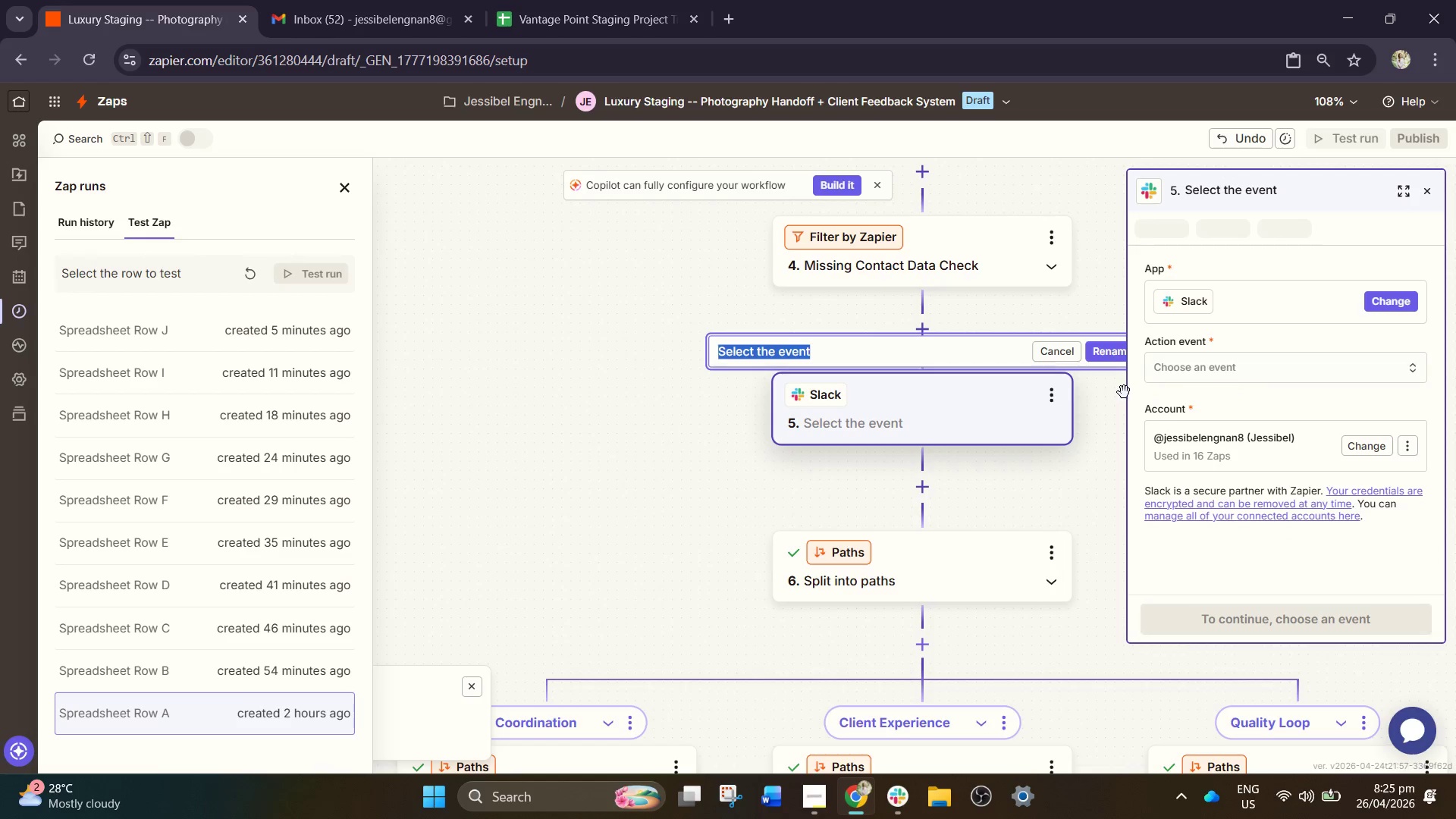 
type(Alert Ip)
key(Backspace)
key(Backspace)
type(Operations Manager)
 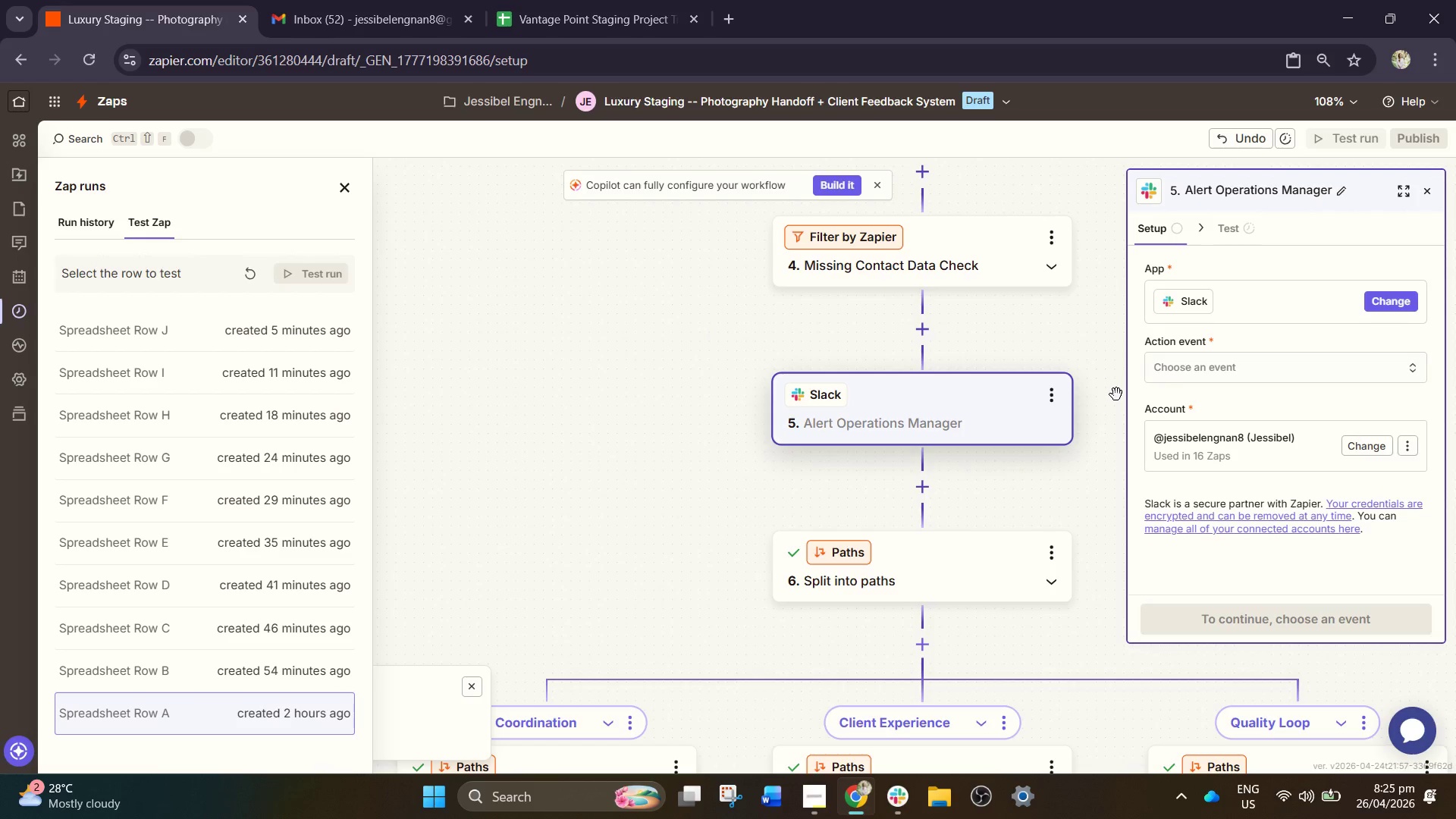 
 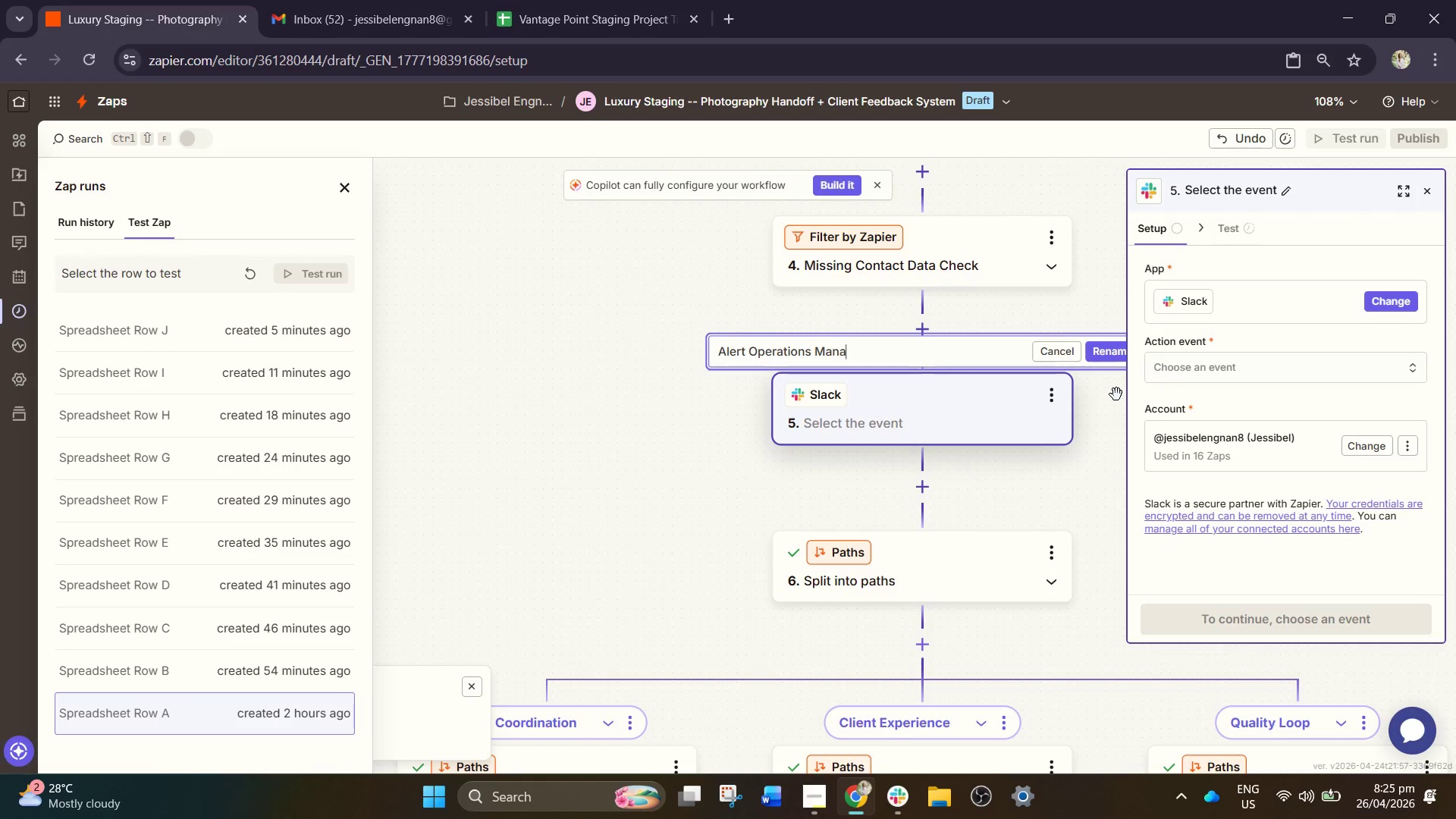 
key(Enter)
 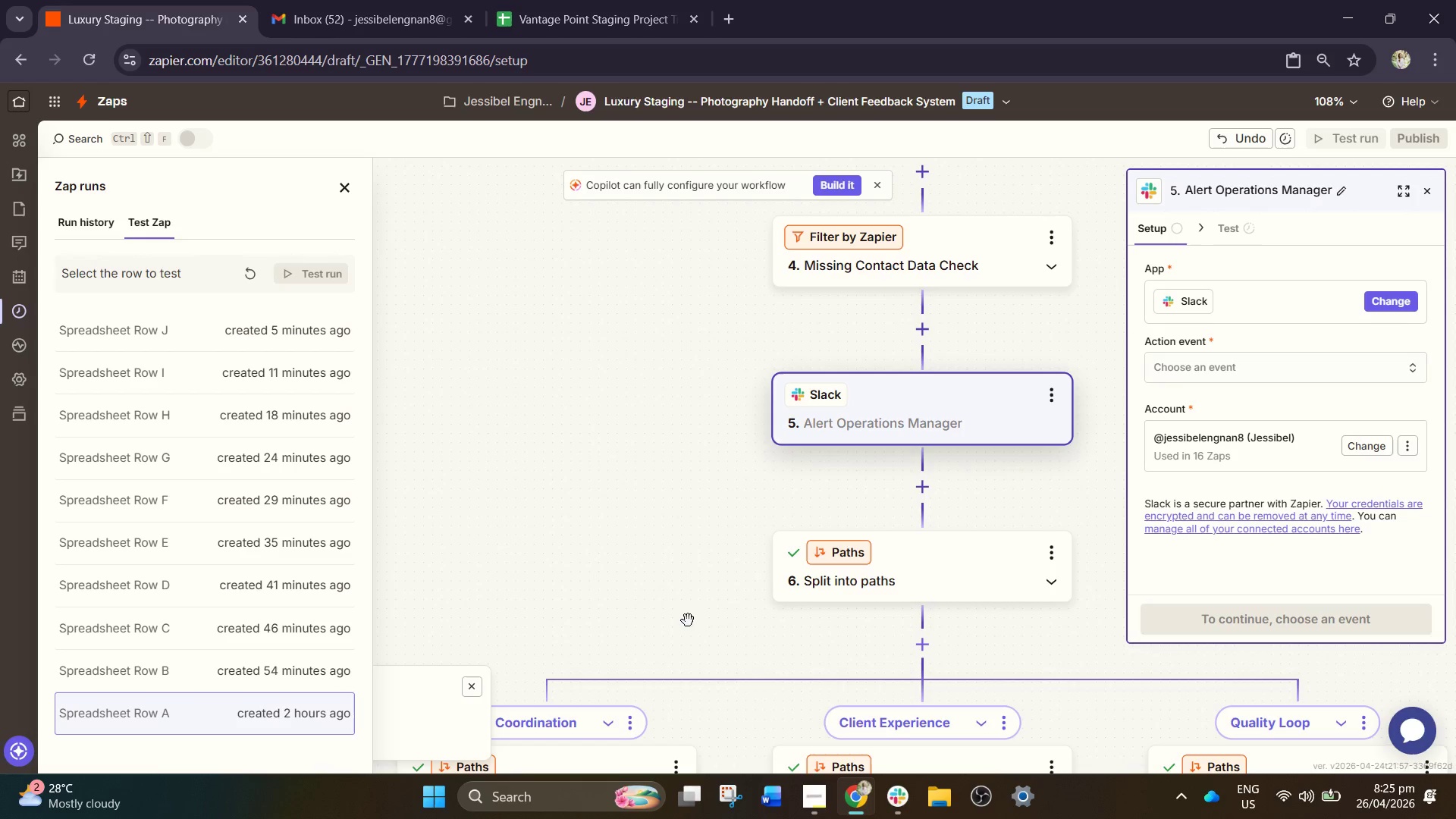 
left_click_drag(start_coordinate=[642, 535], to_coordinate=[849, 157])
 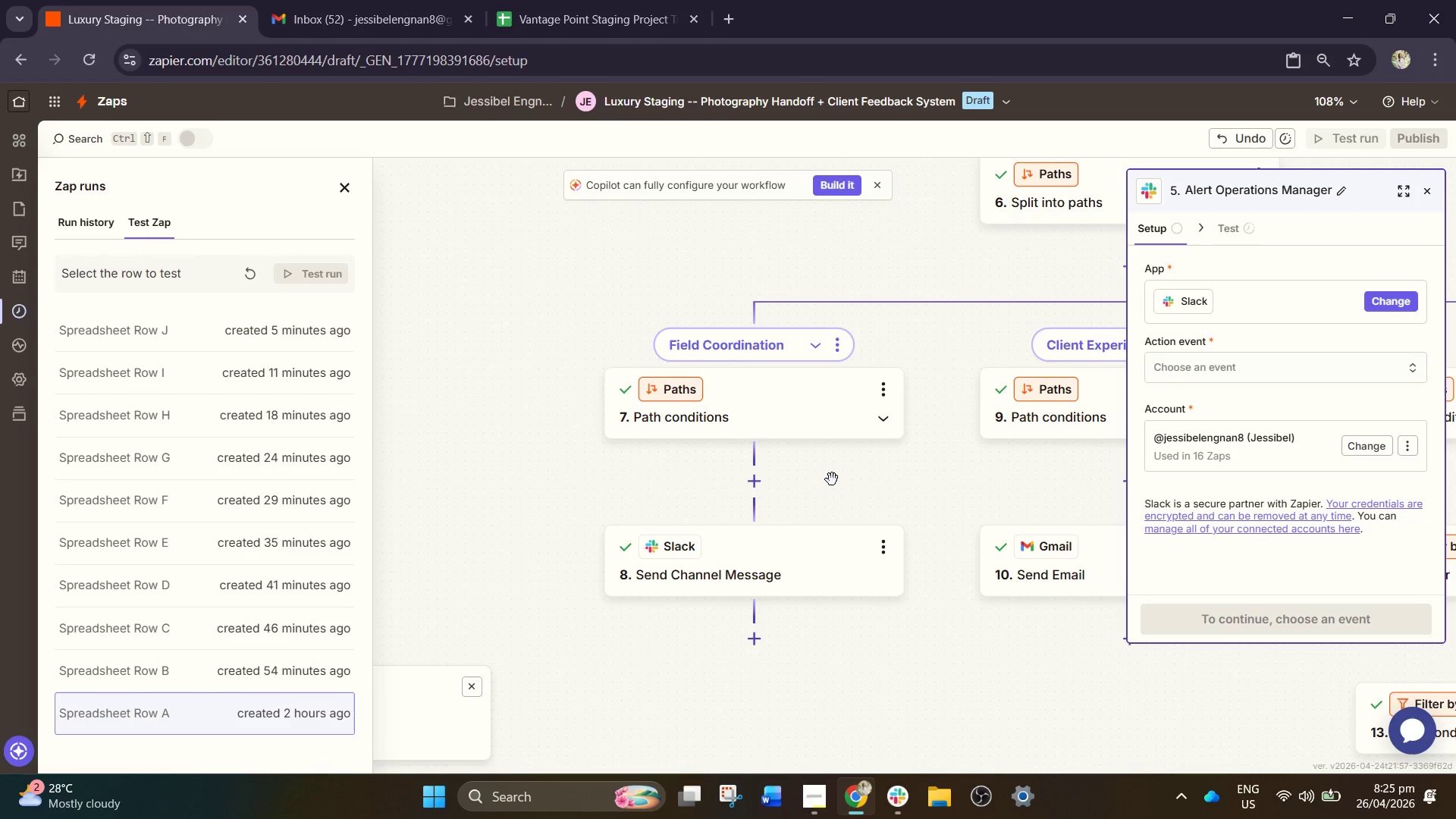 
left_click_drag(start_coordinate=[821, 493], to_coordinate=[839, 459])
 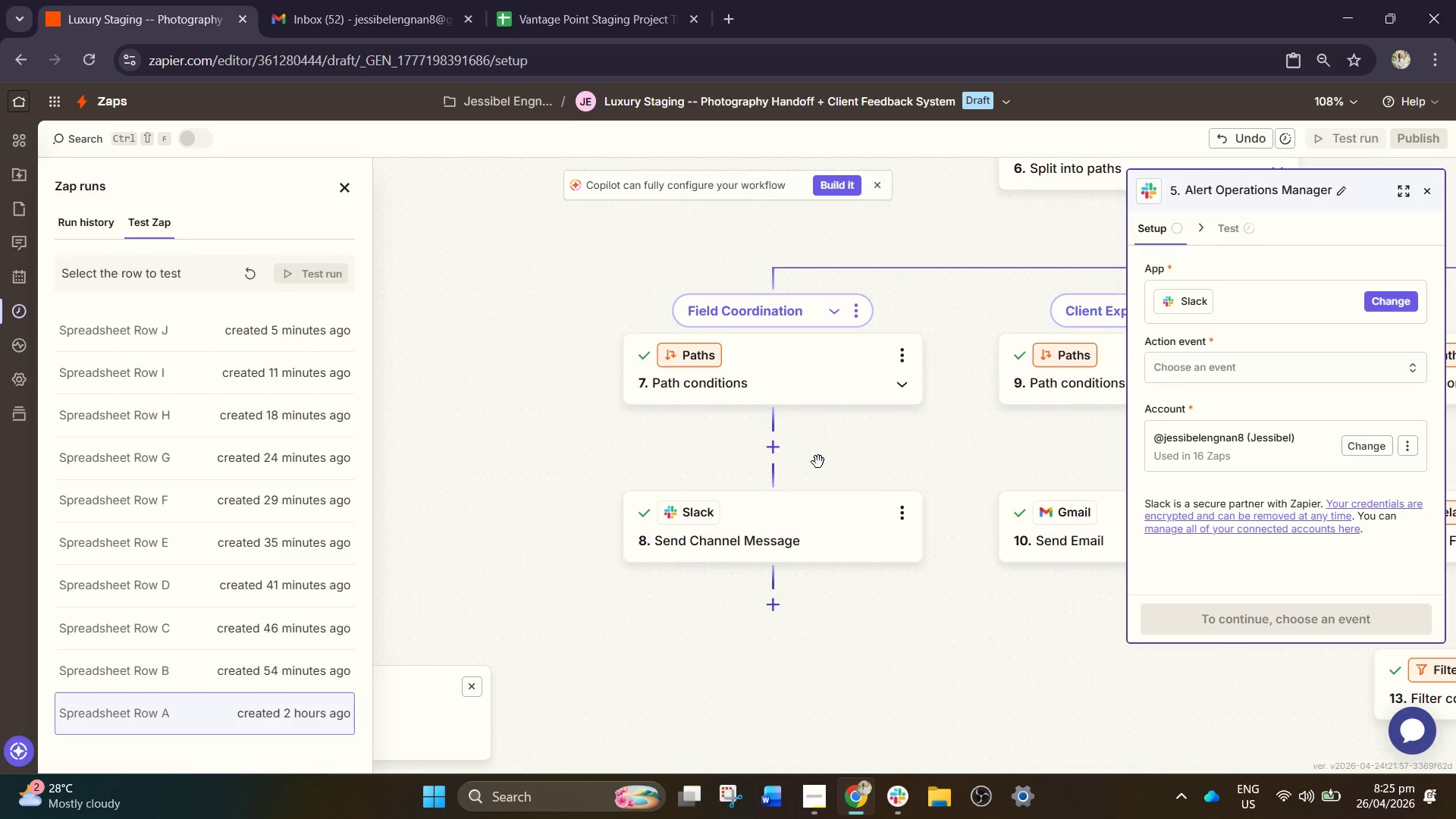 
wait(5.45)
 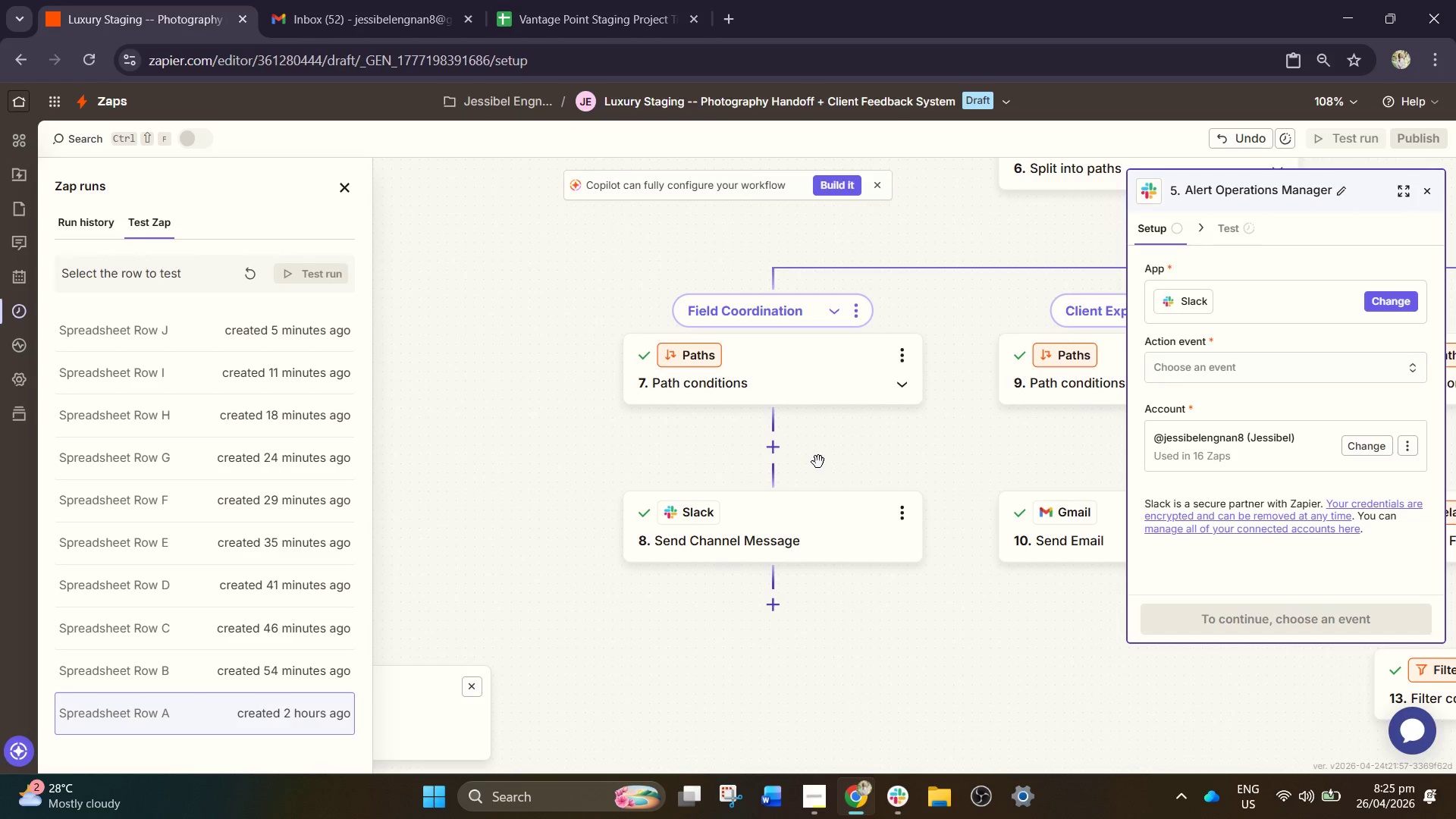 
left_click_drag(start_coordinate=[925, 330], to_coordinate=[736, 603])
 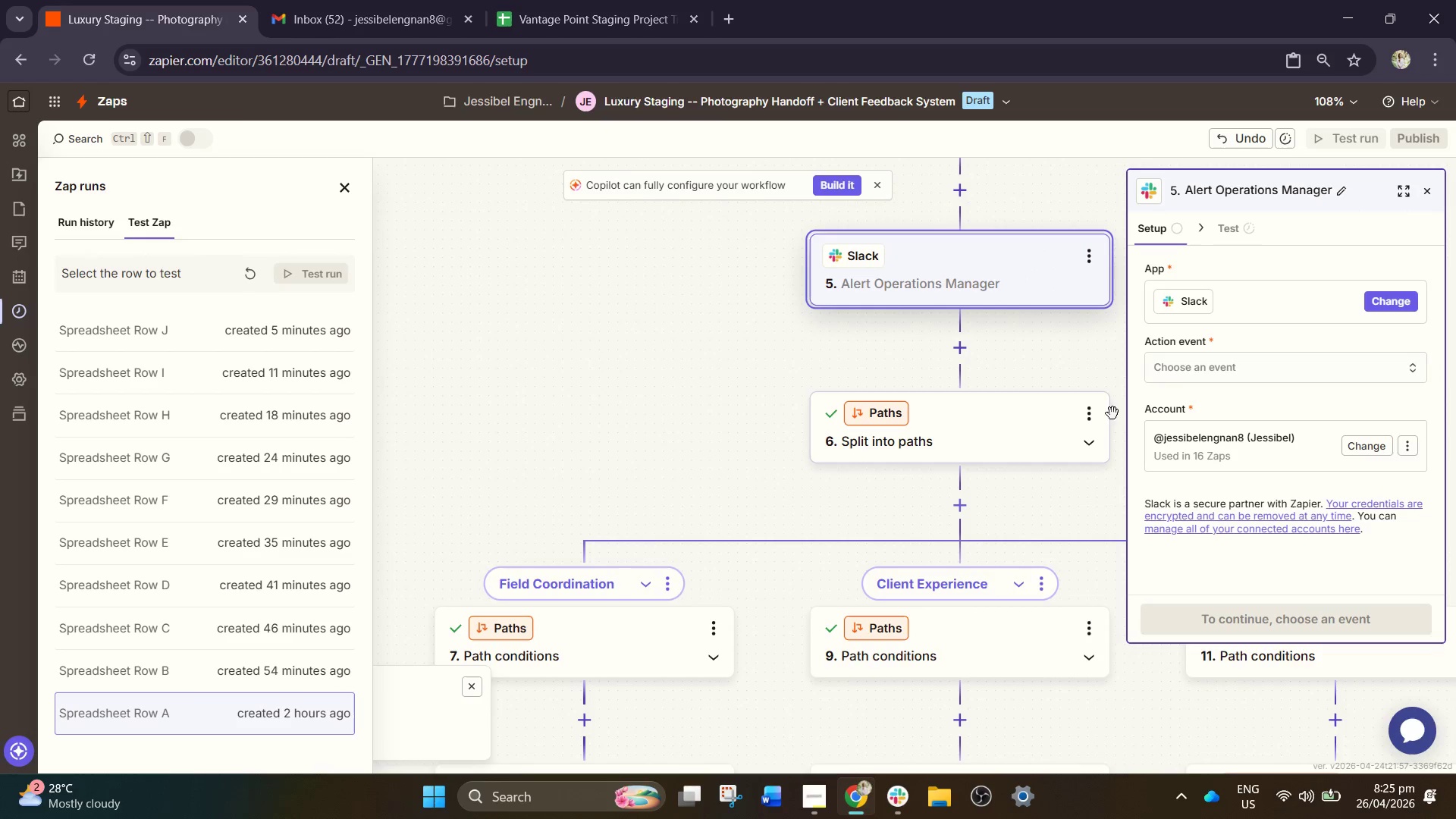 
left_click([1087, 412])
 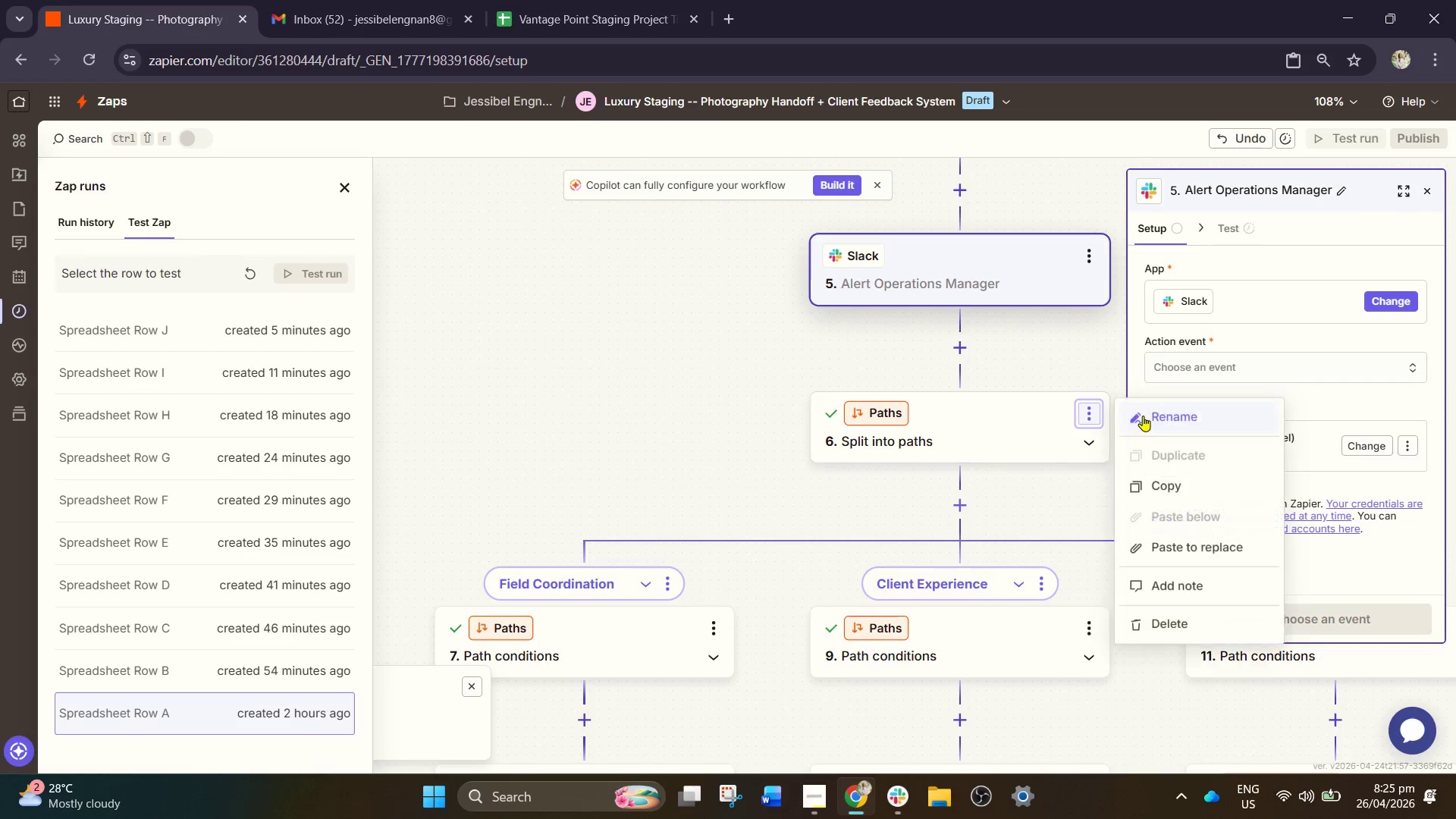 
left_click([1157, 419])
 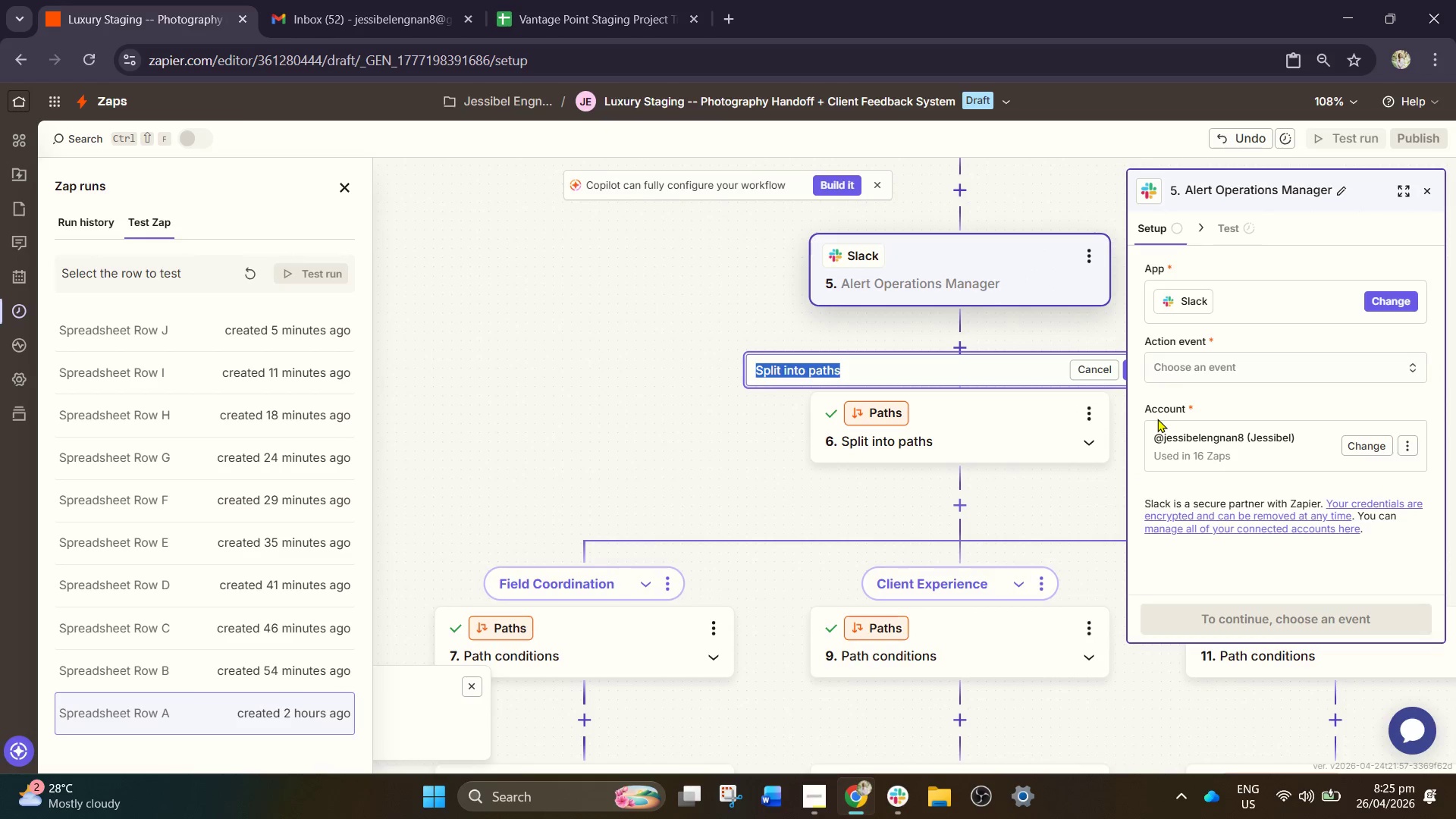 
type(Service Handoff Paths)
 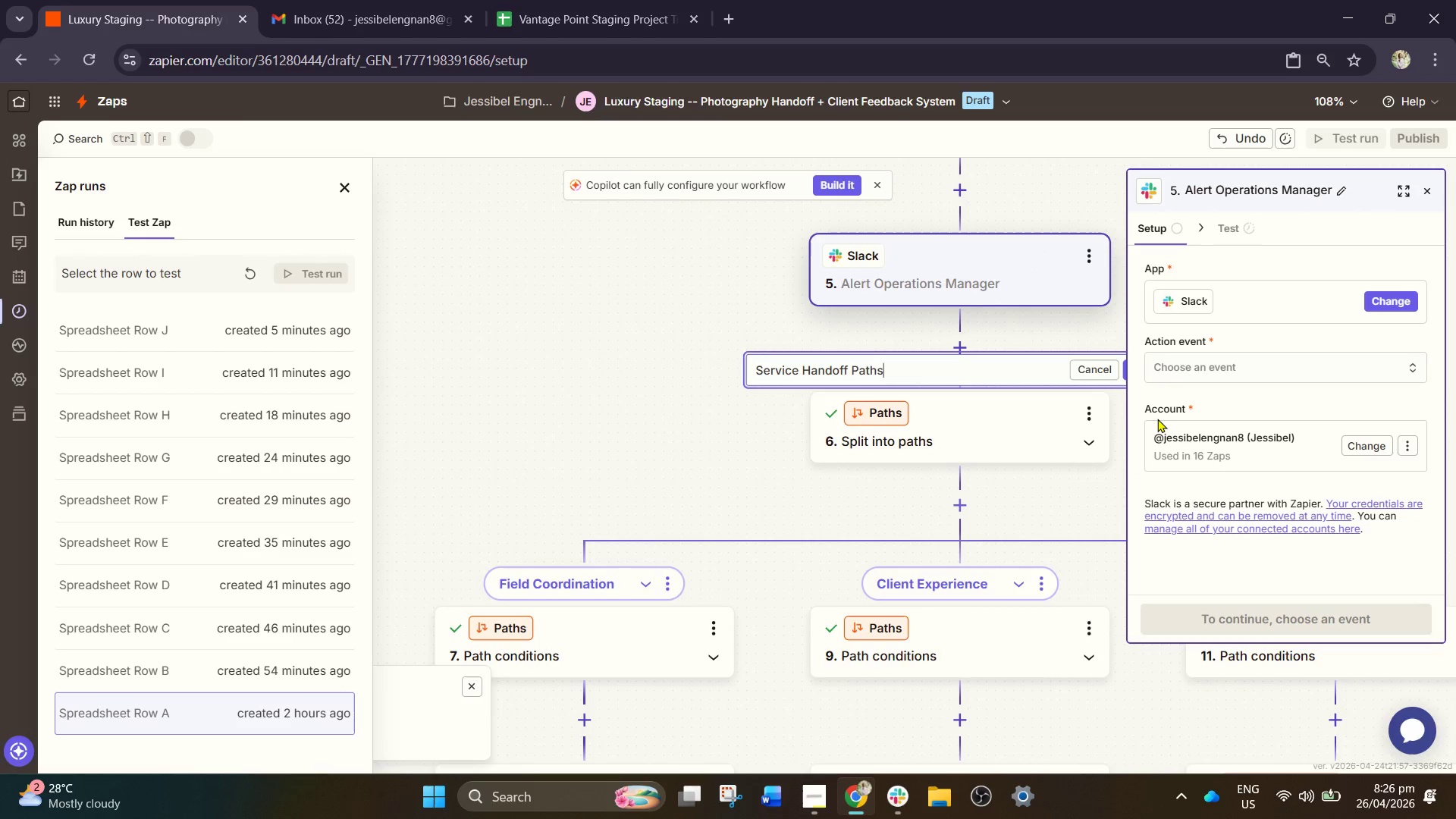 
key(Enter)
 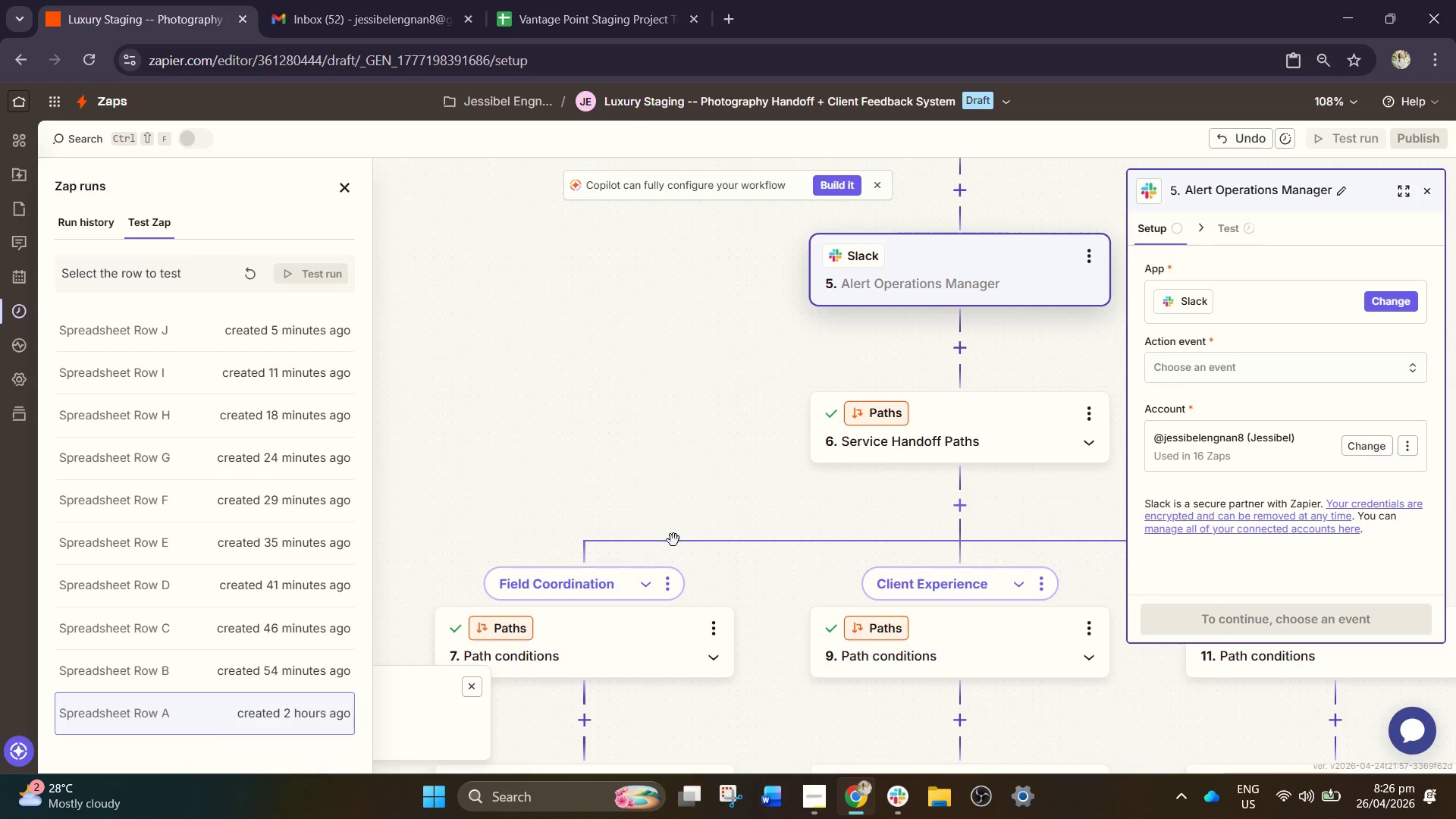 
left_click_drag(start_coordinate=[590, 477], to_coordinate=[754, 168])
 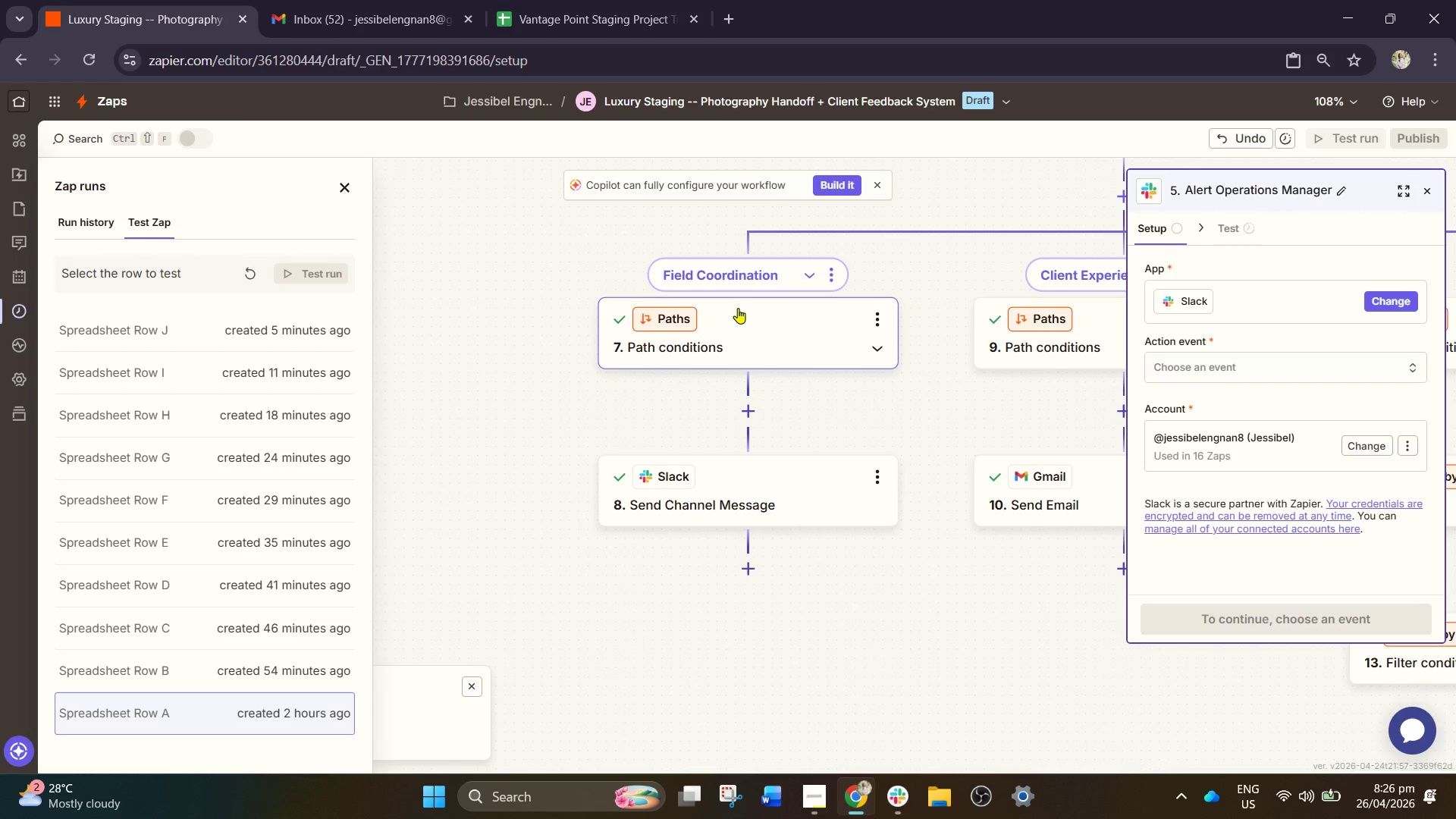 
wait(6.16)
 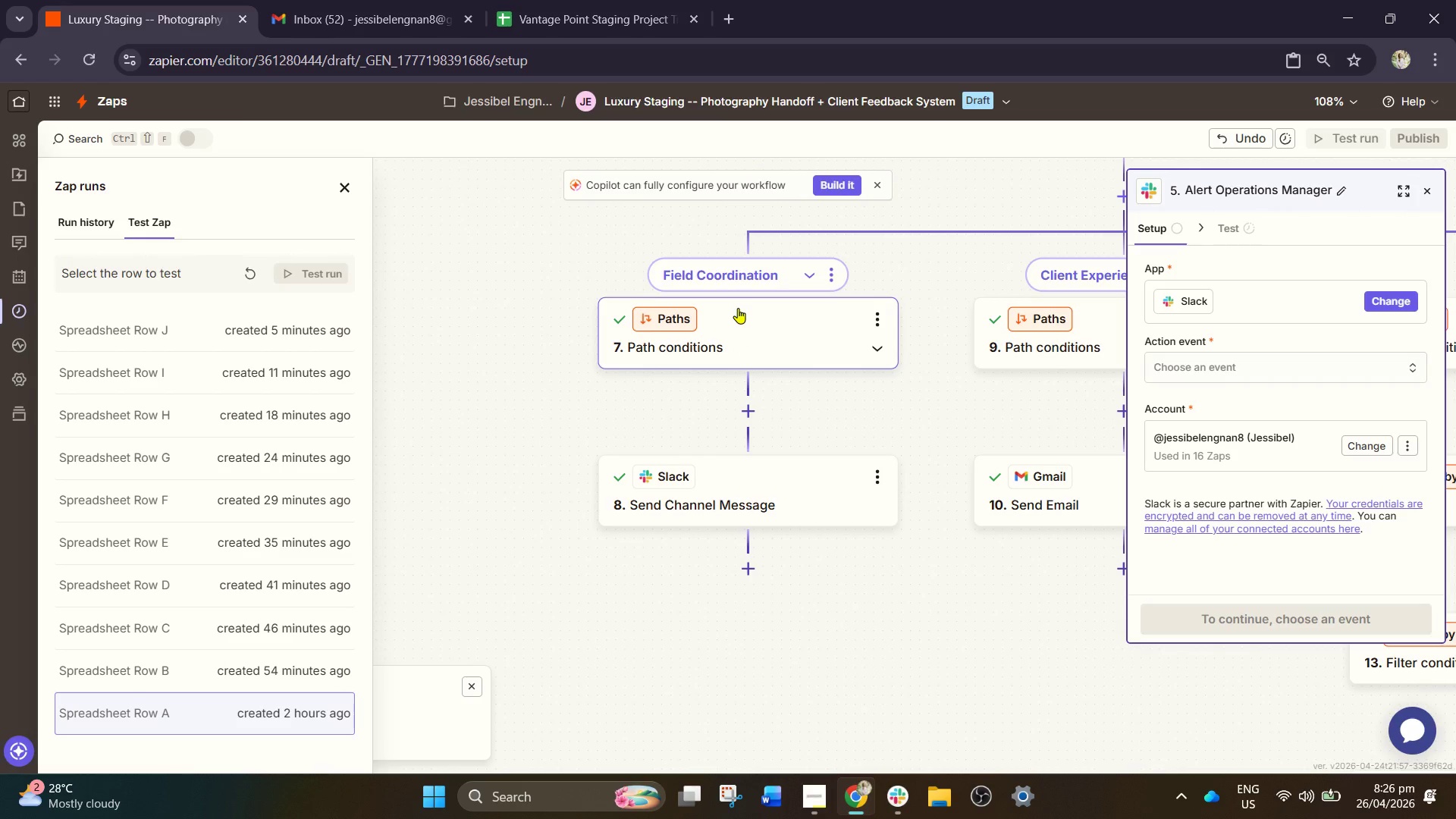 
mouse_move([837, 302])
 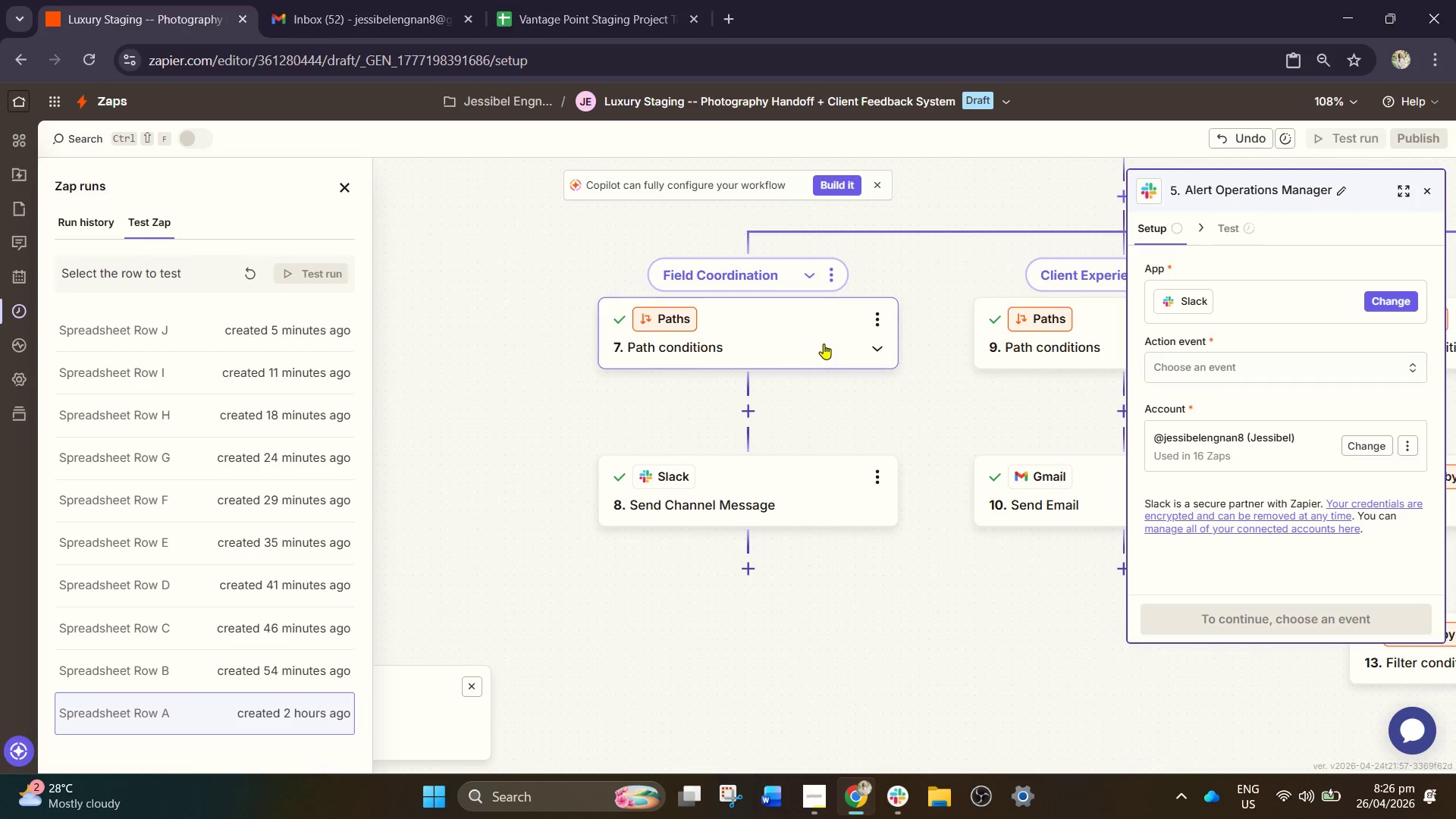 
scroll: coordinate [824, 344], scroll_direction: up, amount: 1.0
 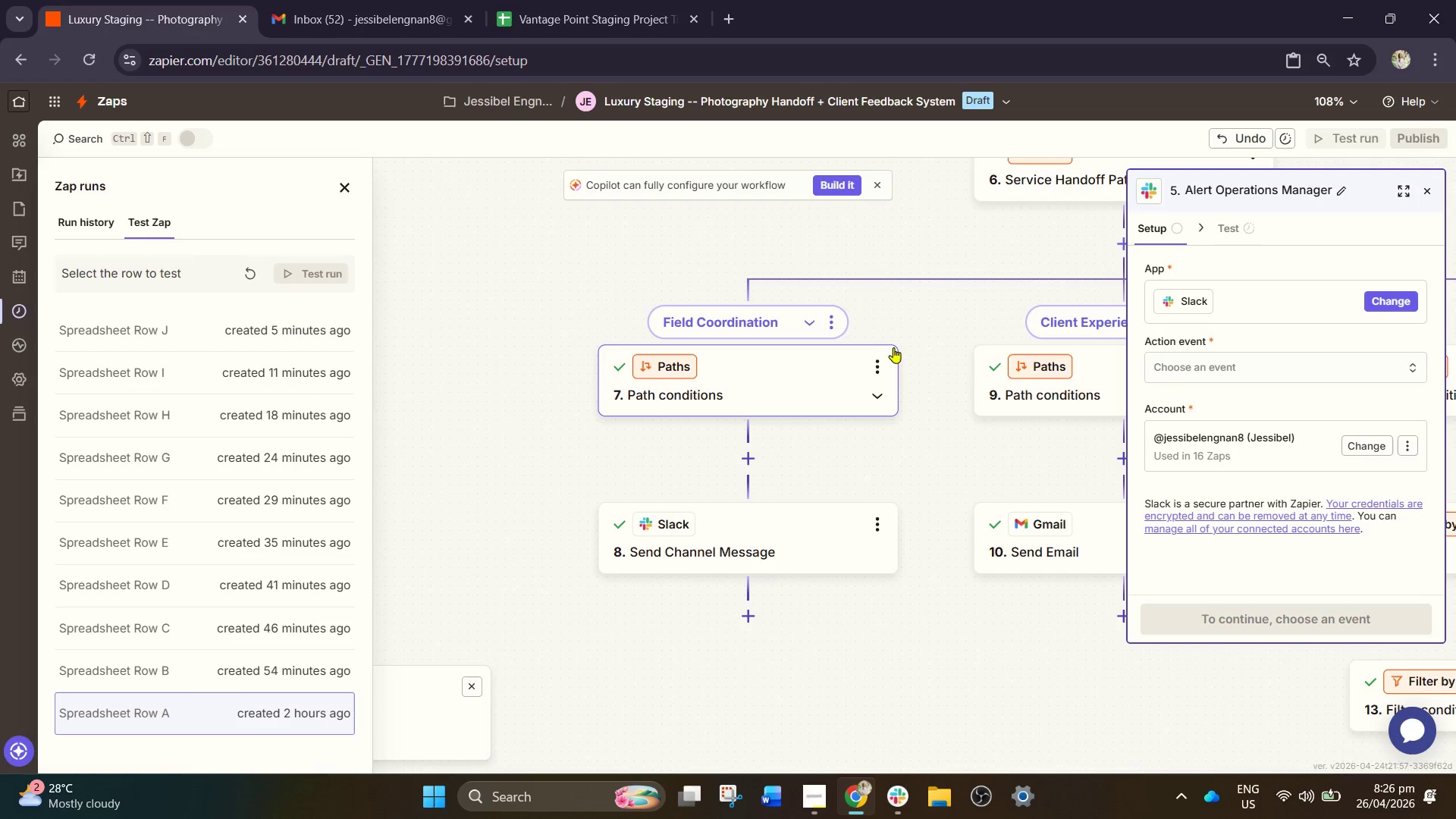 
left_click_drag(start_coordinate=[937, 329], to_coordinate=[842, 322])
 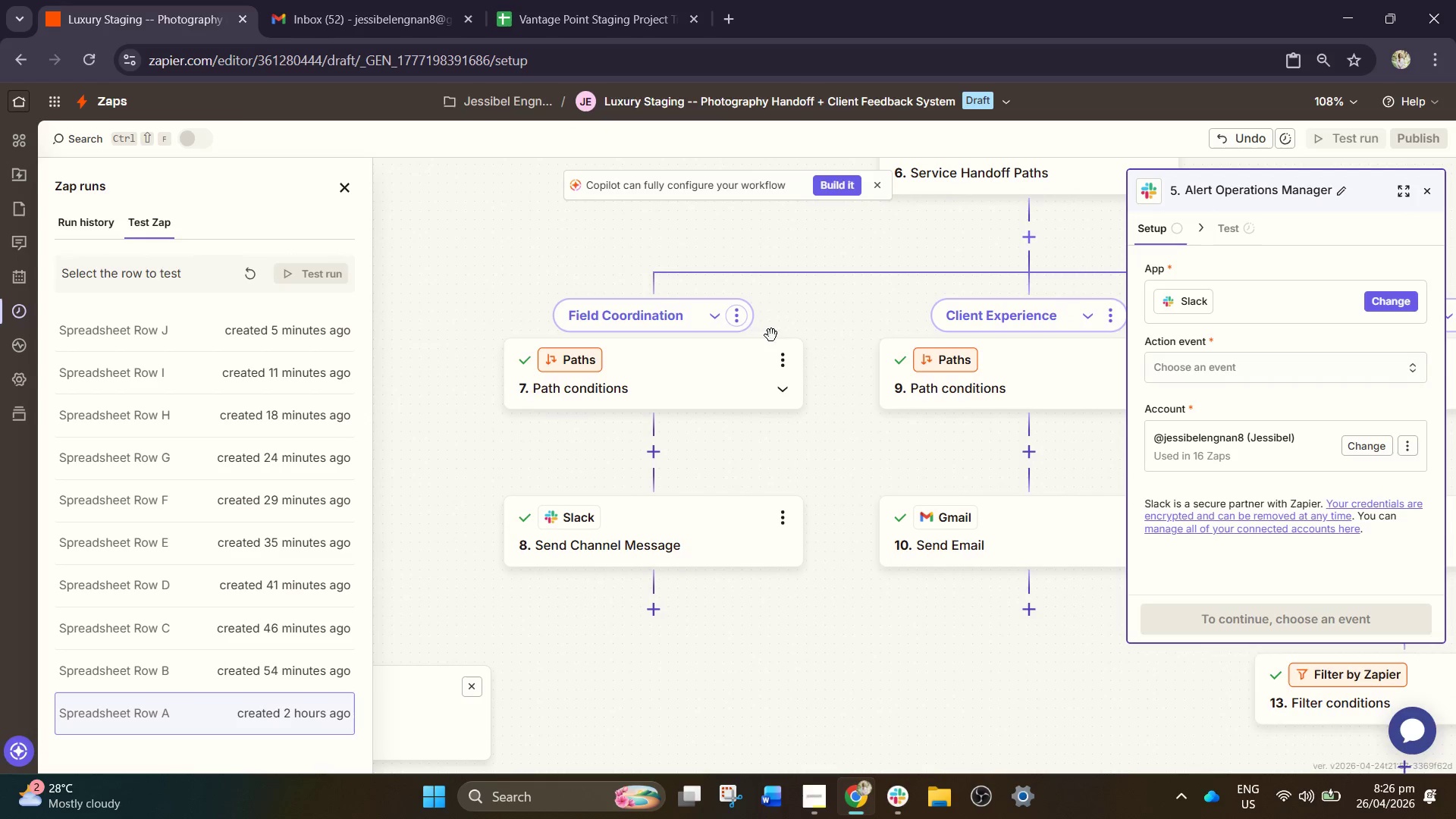 
left_click([737, 321])
 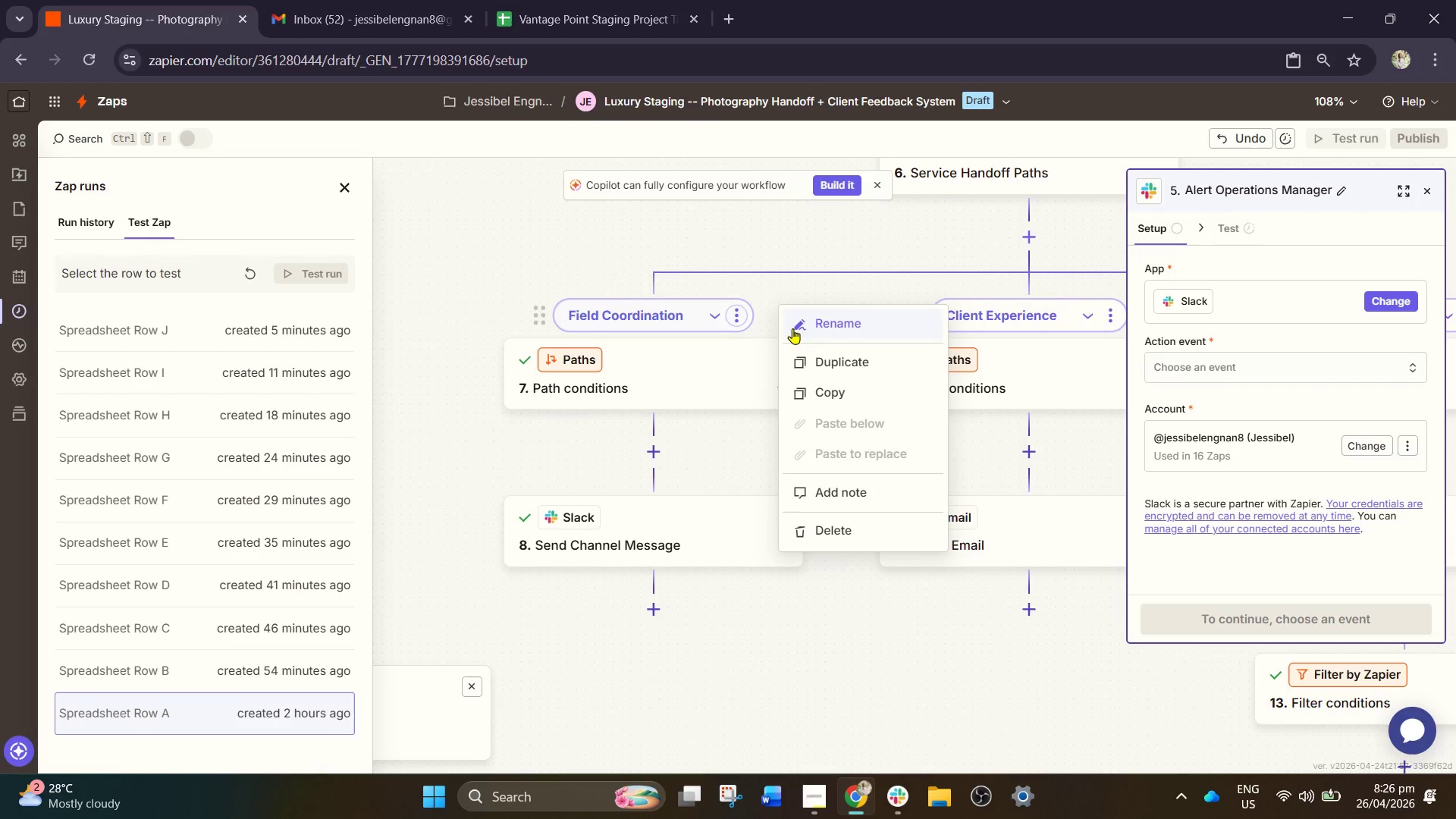 
left_click([824, 330])
 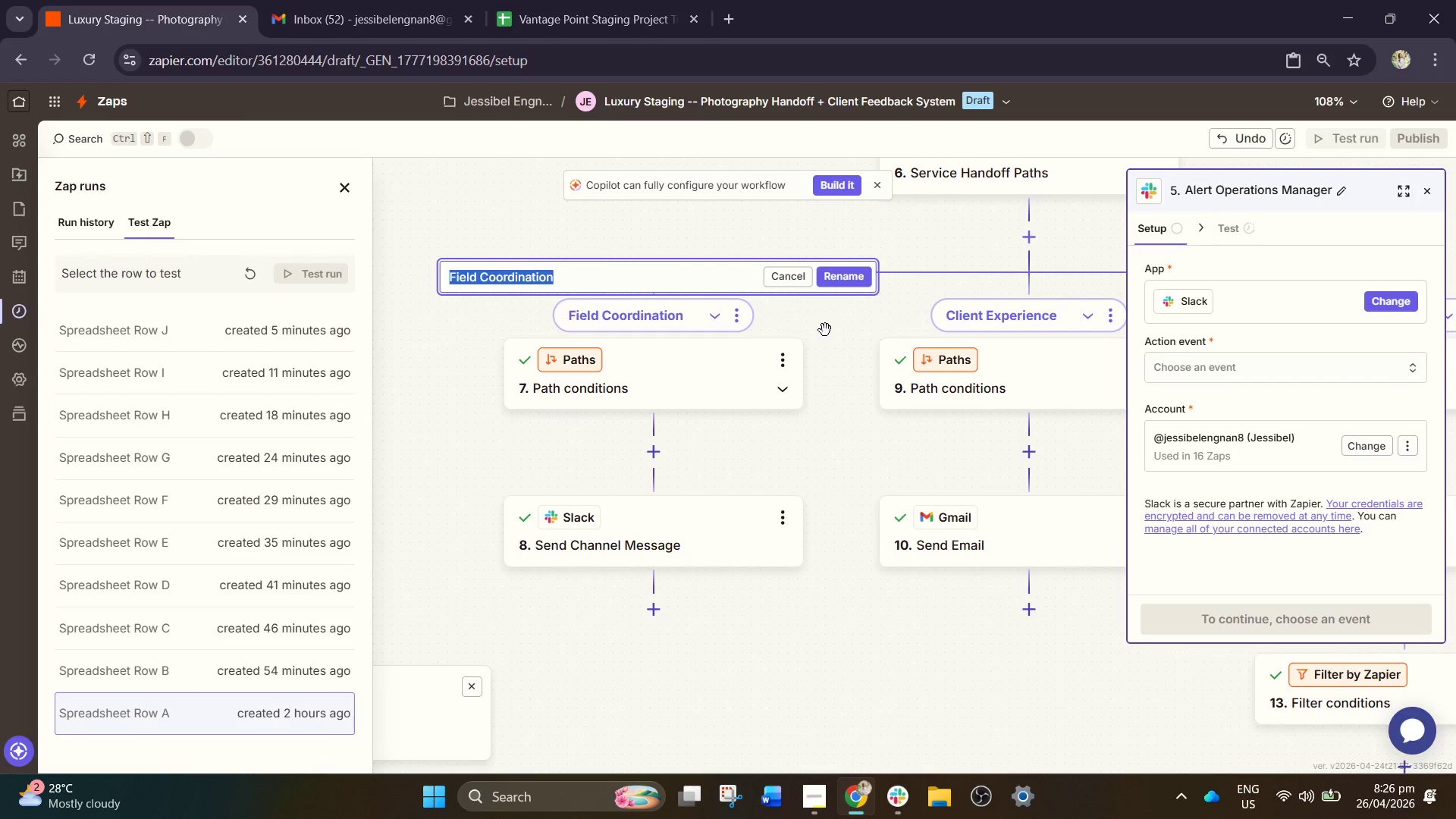 
type(Photogtrap)
key(Backspace)
key(Backspace)
key(Backspace)
key(Backspace)
type(t)
key(Backspace)
type(raphy Team Coordination)
 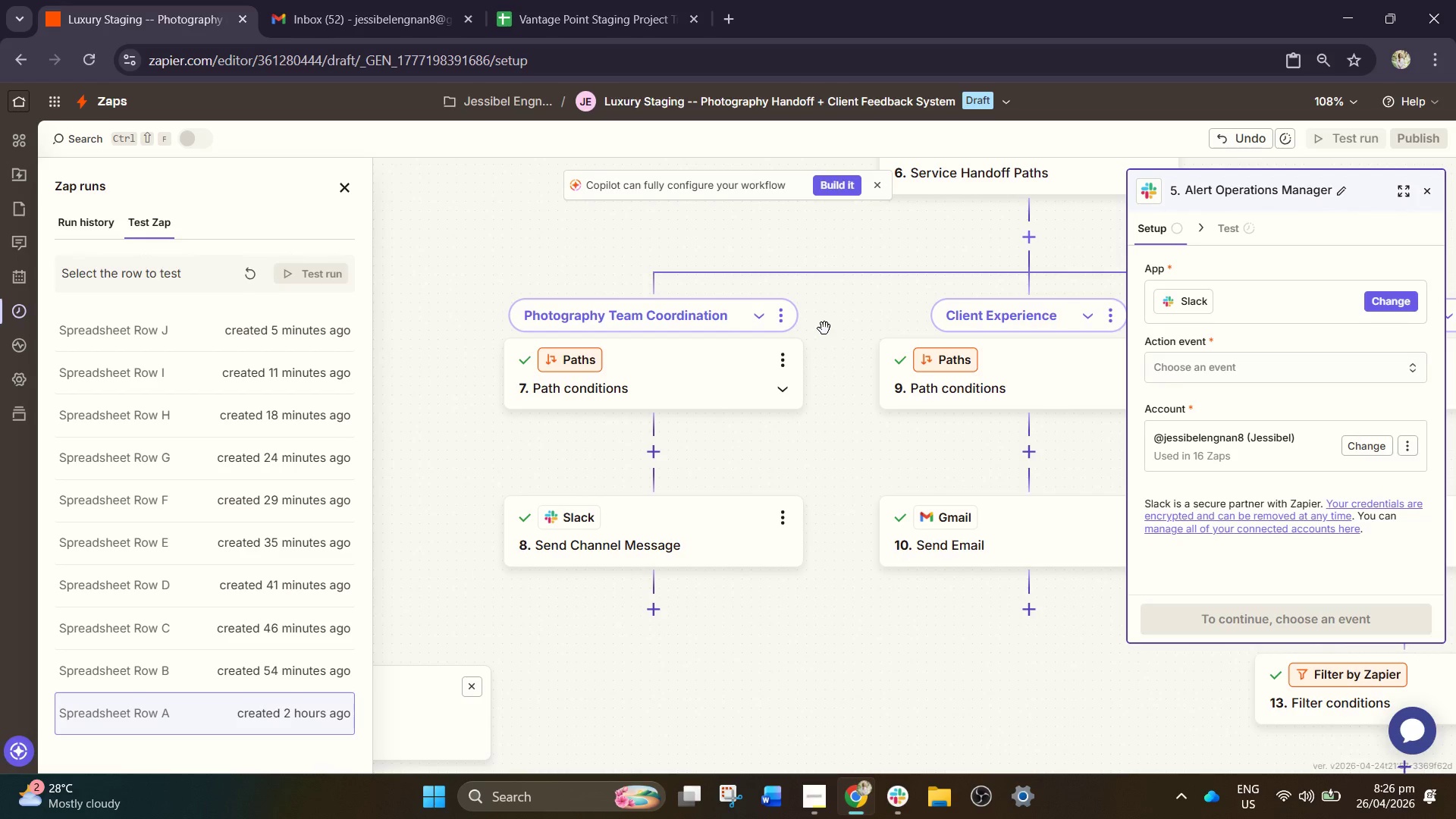 
 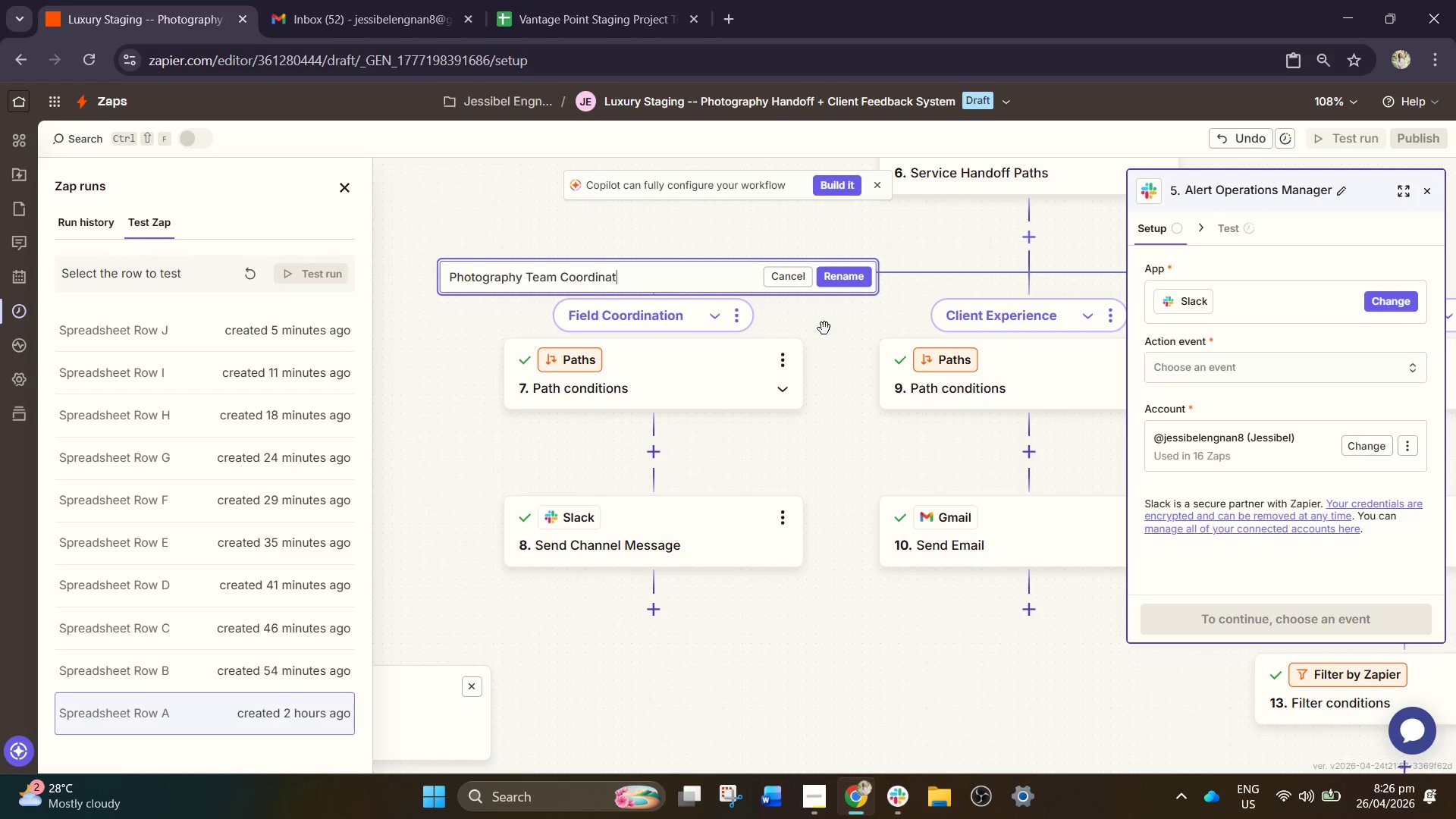 
key(Enter)
 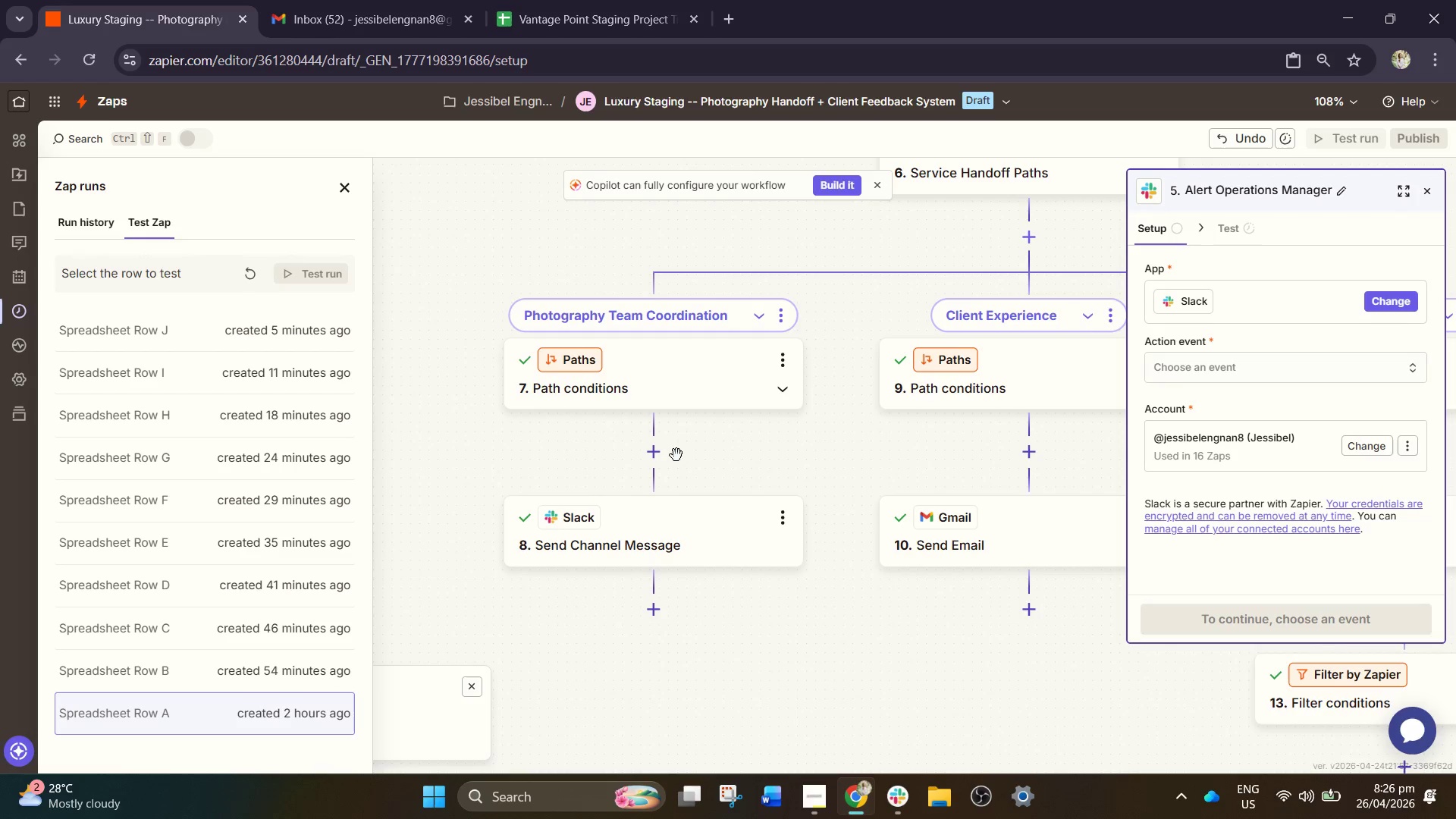 
left_click_drag(start_coordinate=[684, 463], to_coordinate=[739, 420])
 